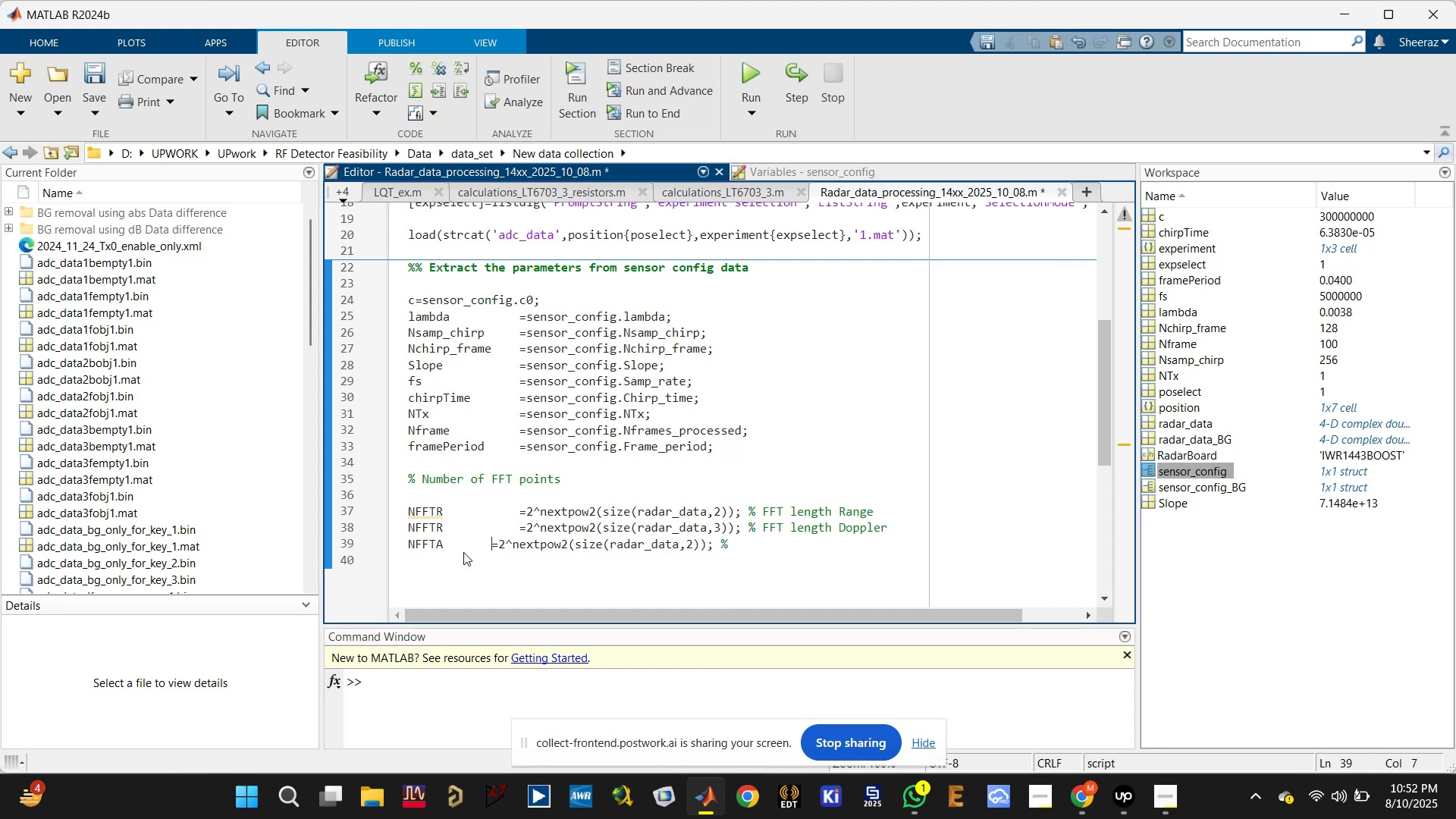 
key(Tab)
 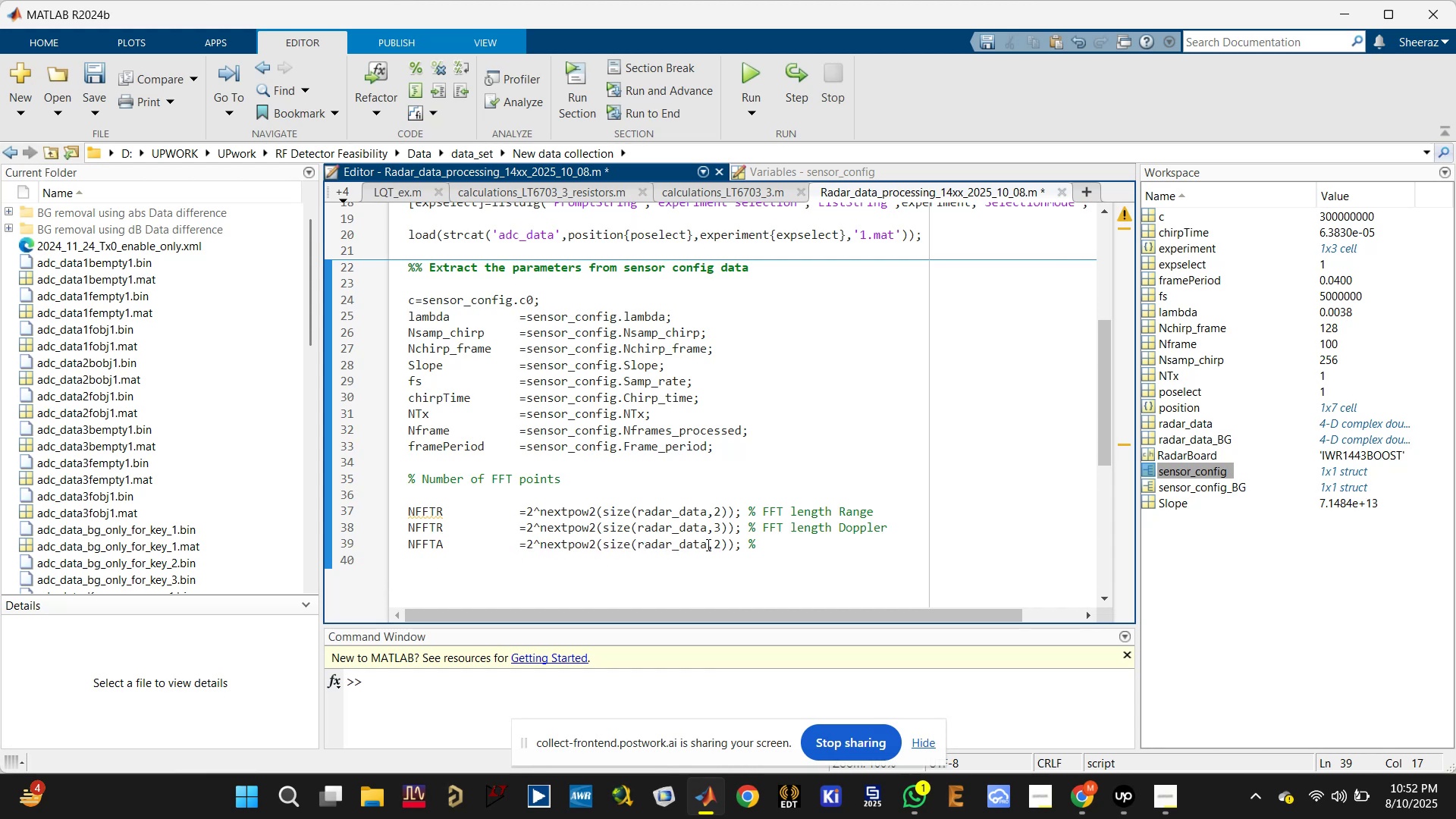 
left_click([717, 544])
 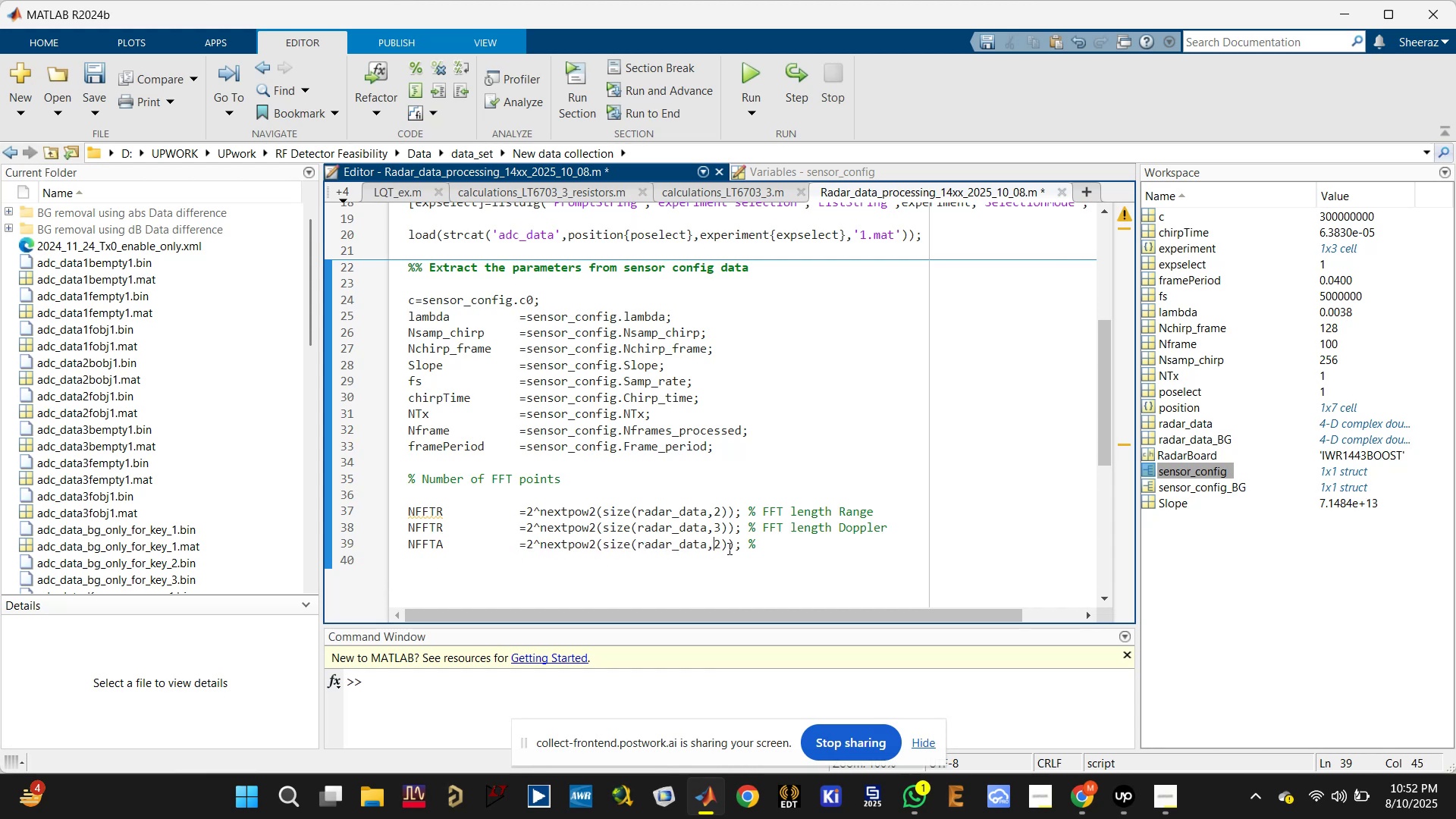 
key(Delete)
 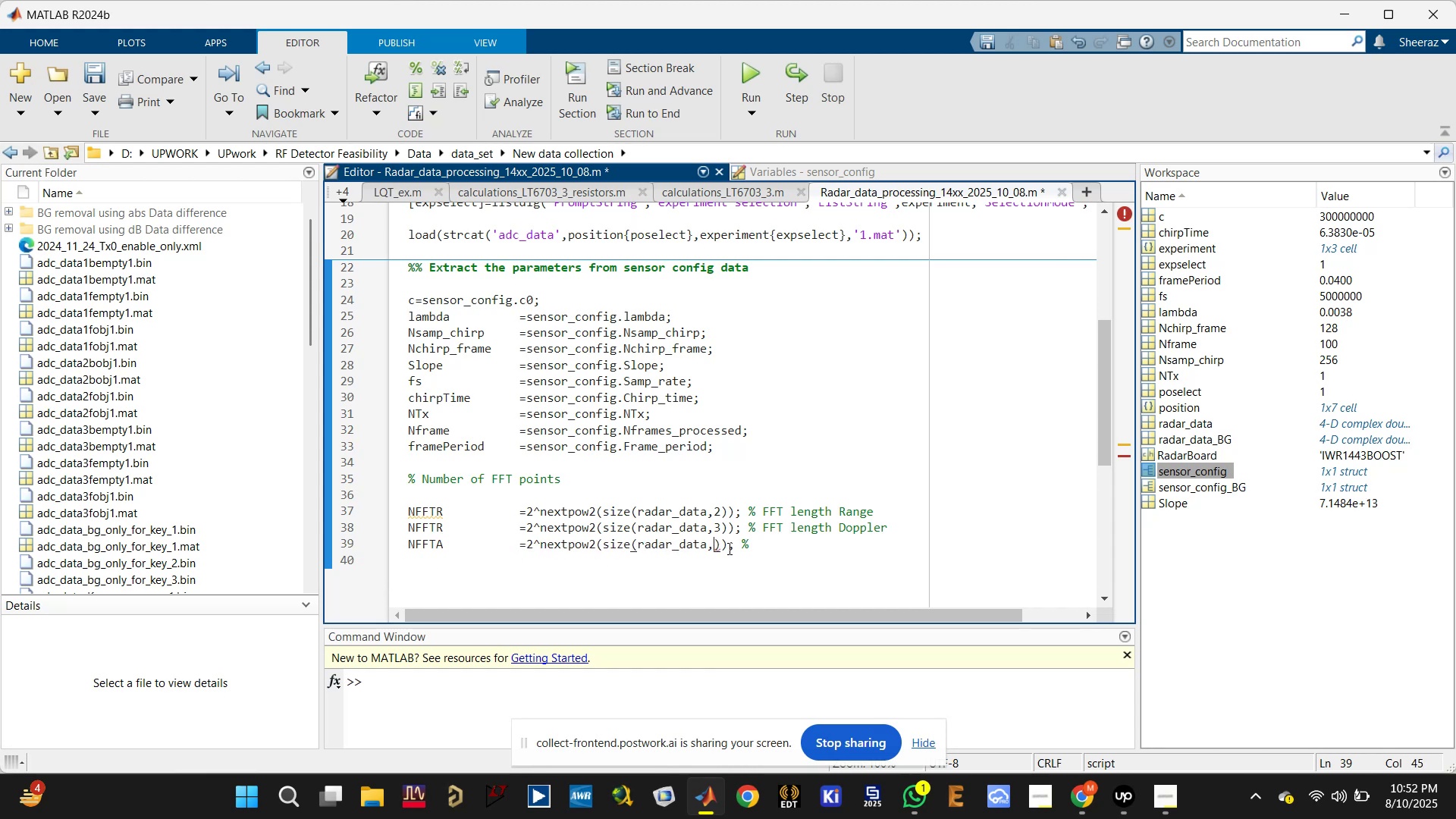 
key(3)
 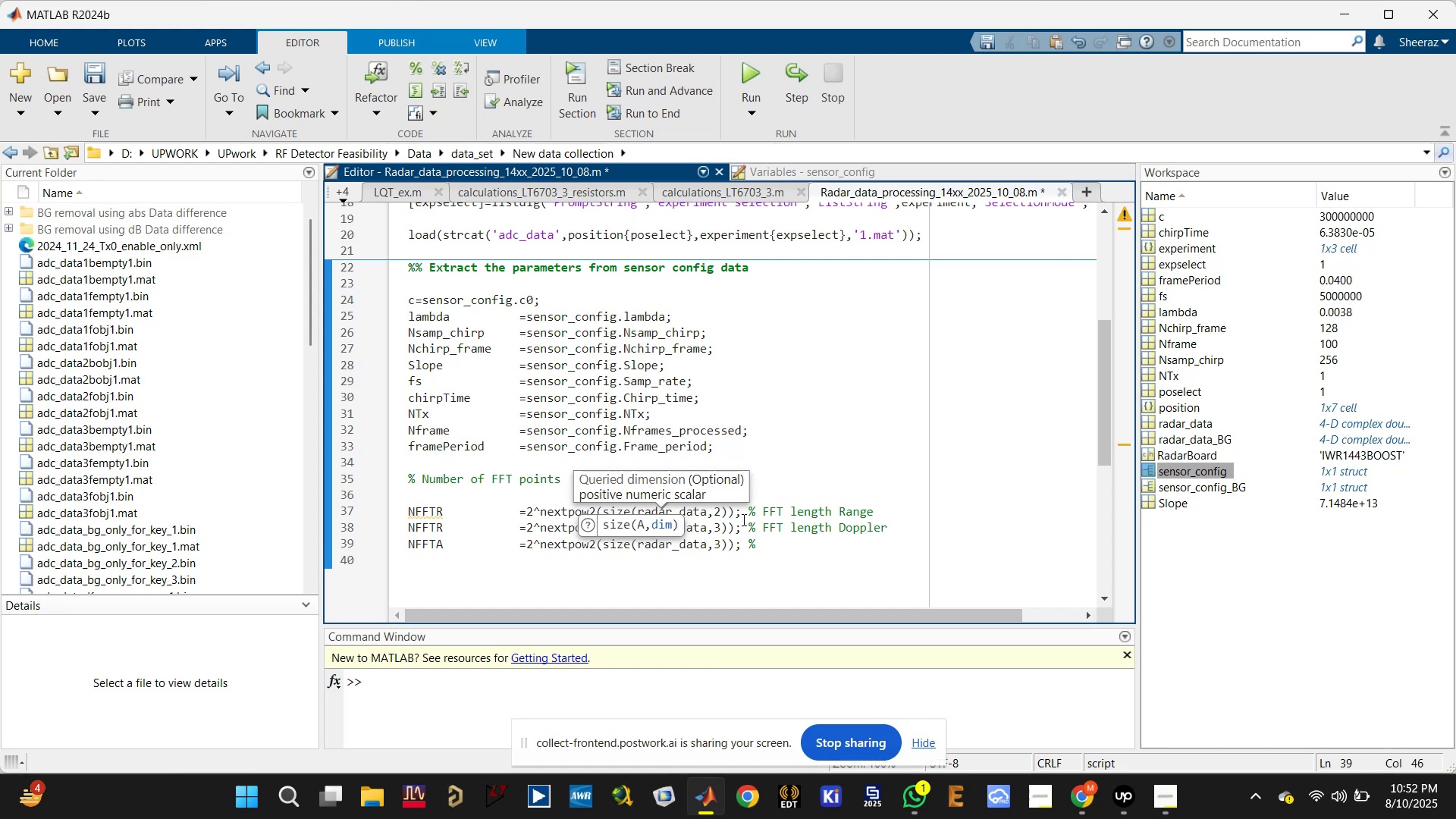 
left_click_drag(start_coordinate=[745, 519], to_coordinate=[912, 522])
 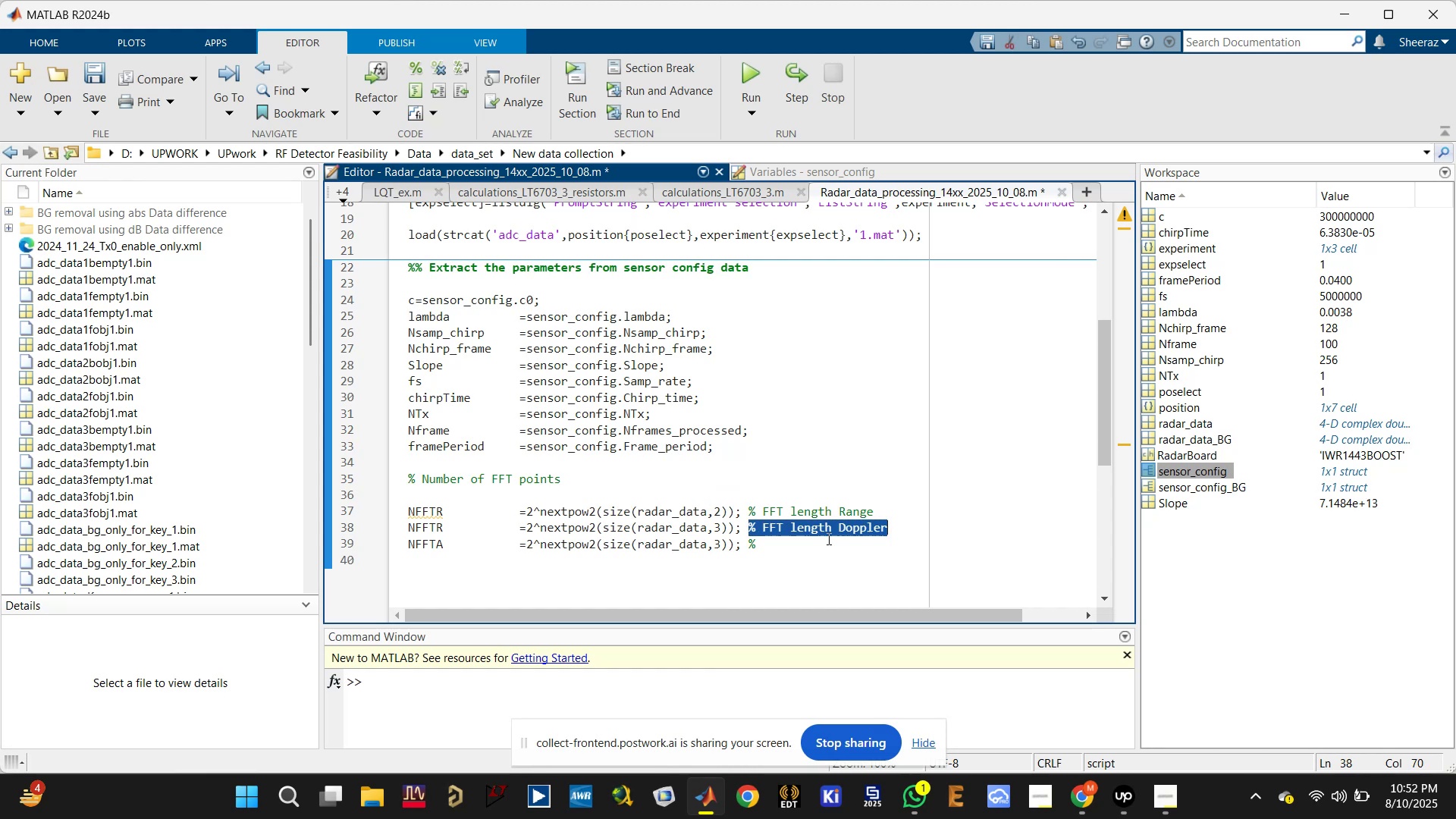 
left_click([826, 538])
 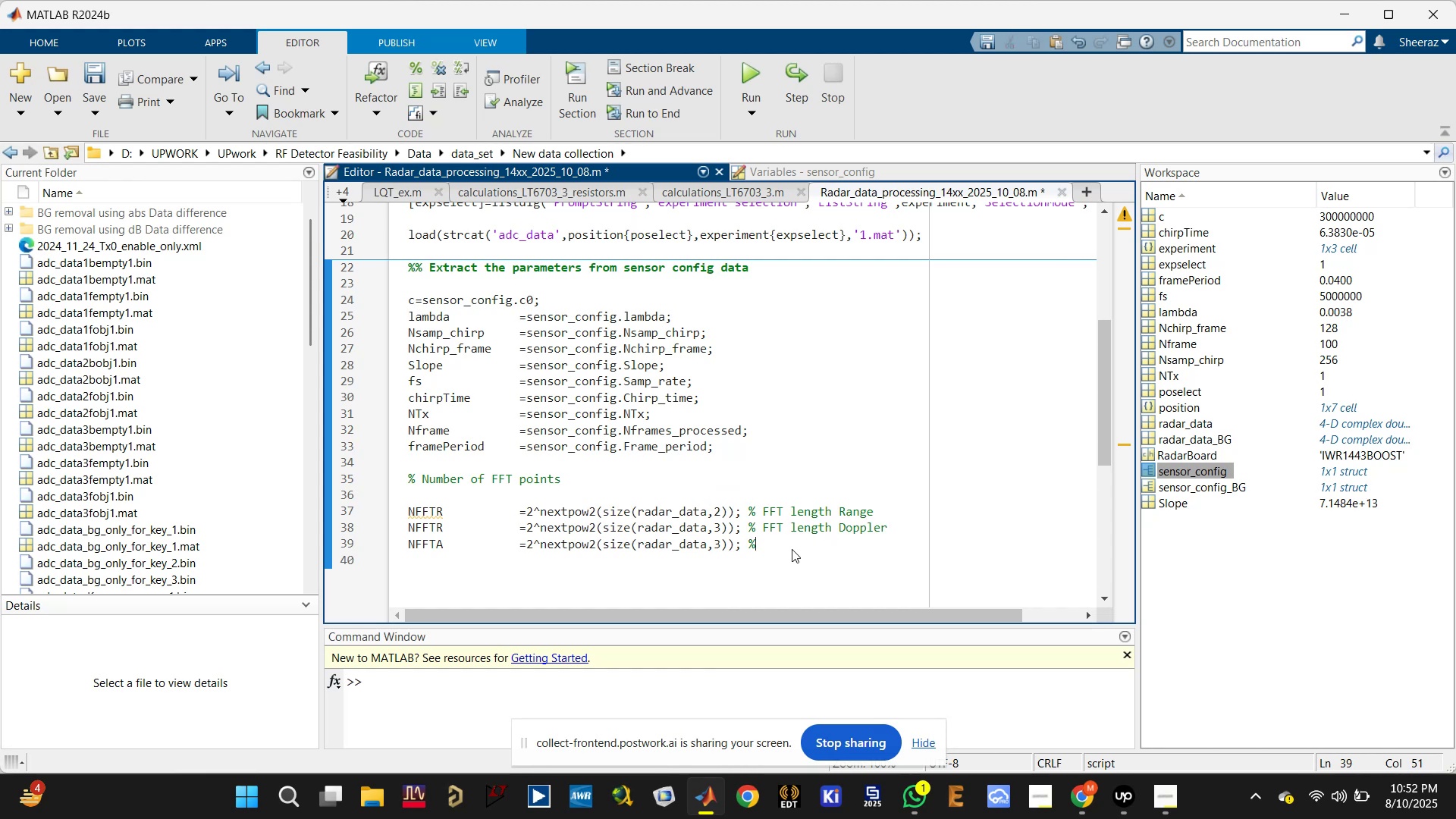 
type( FFT length NL)
key(Backspace)
key(Backspace)
type(Angle)
 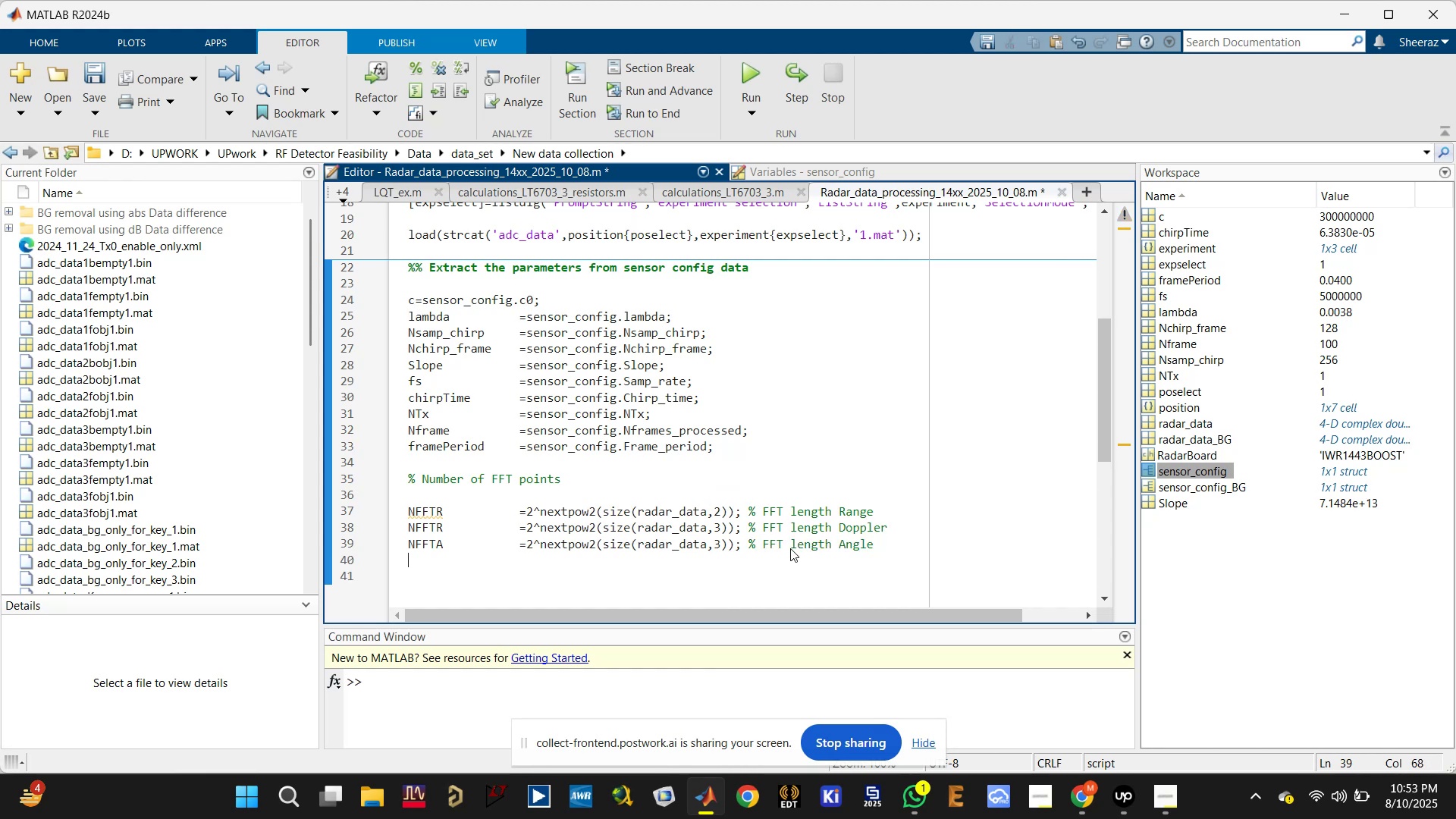 
 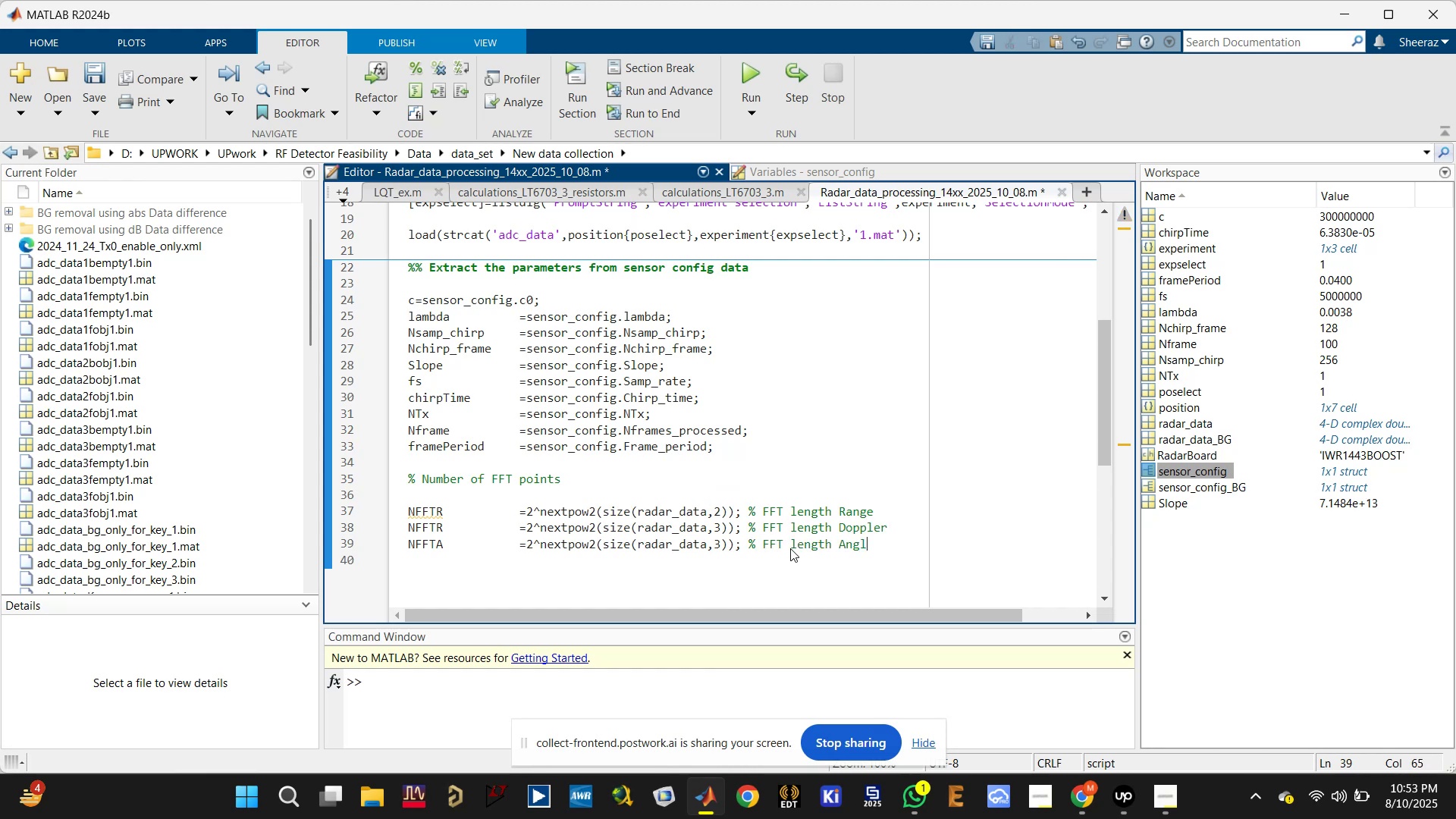 
key(Enter)
 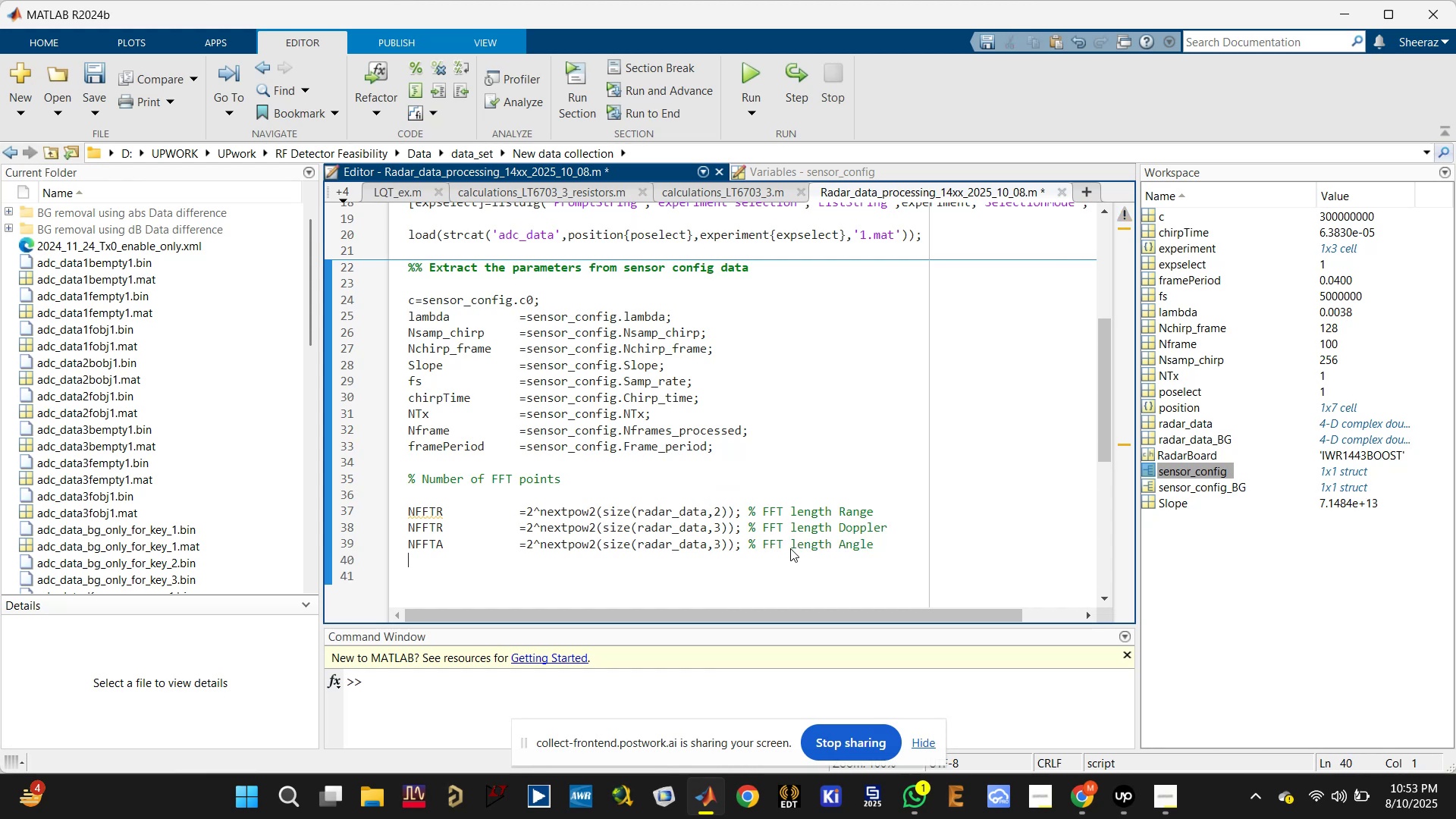 
key(Enter)
 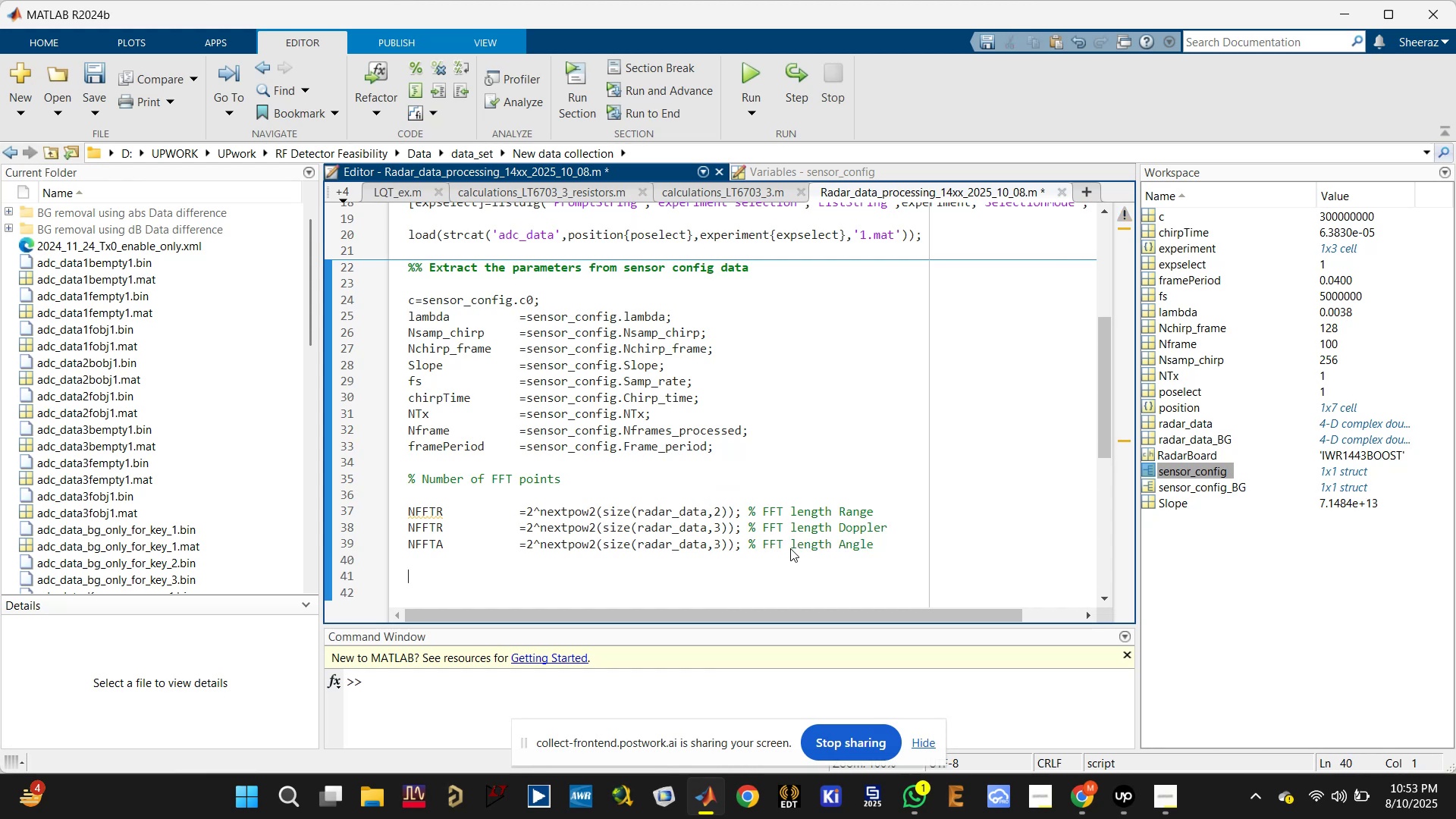 
key(Control+S)
 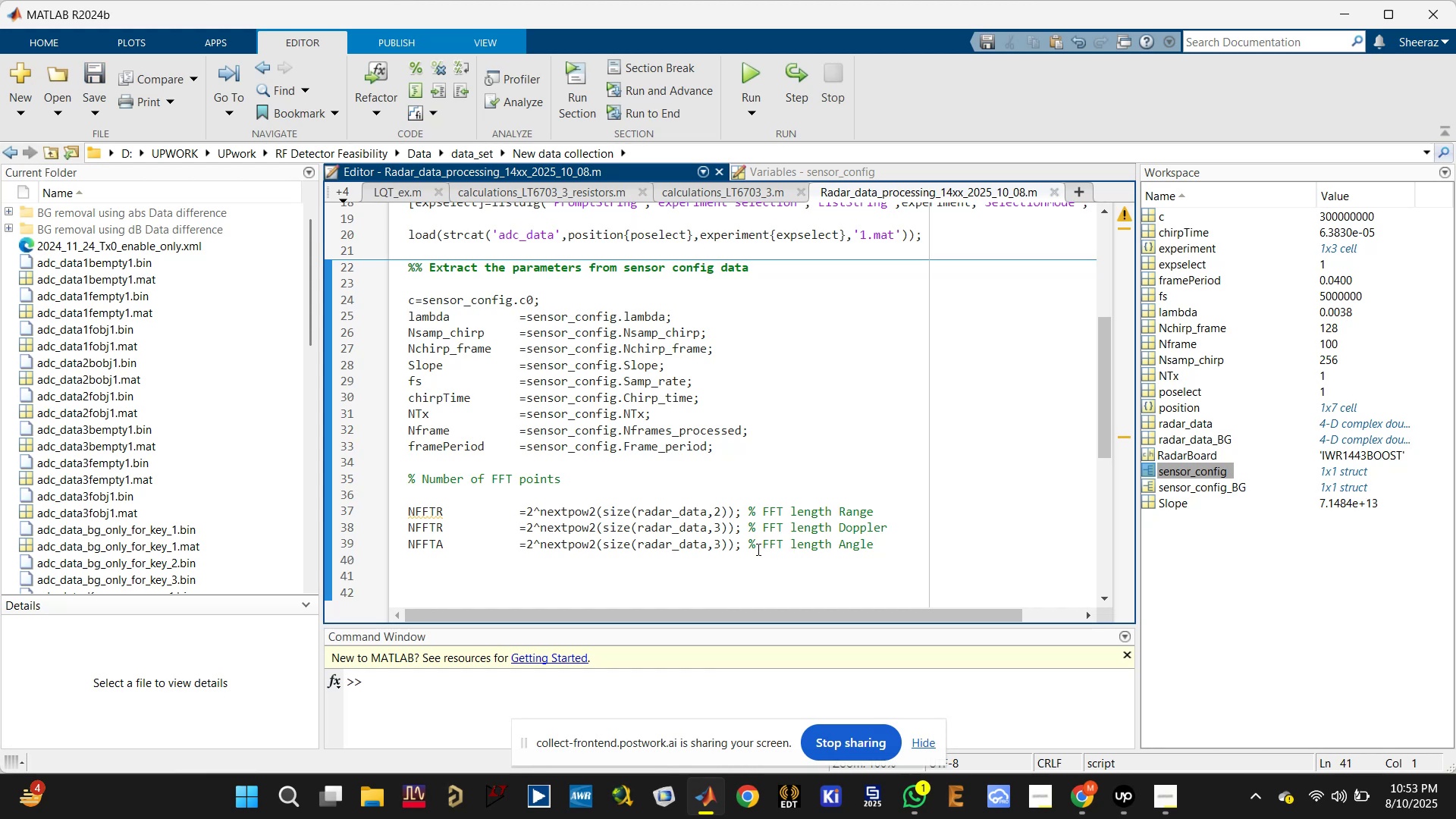 
scroll: coordinate [629, 492], scroll_direction: down, amount: 2.0
 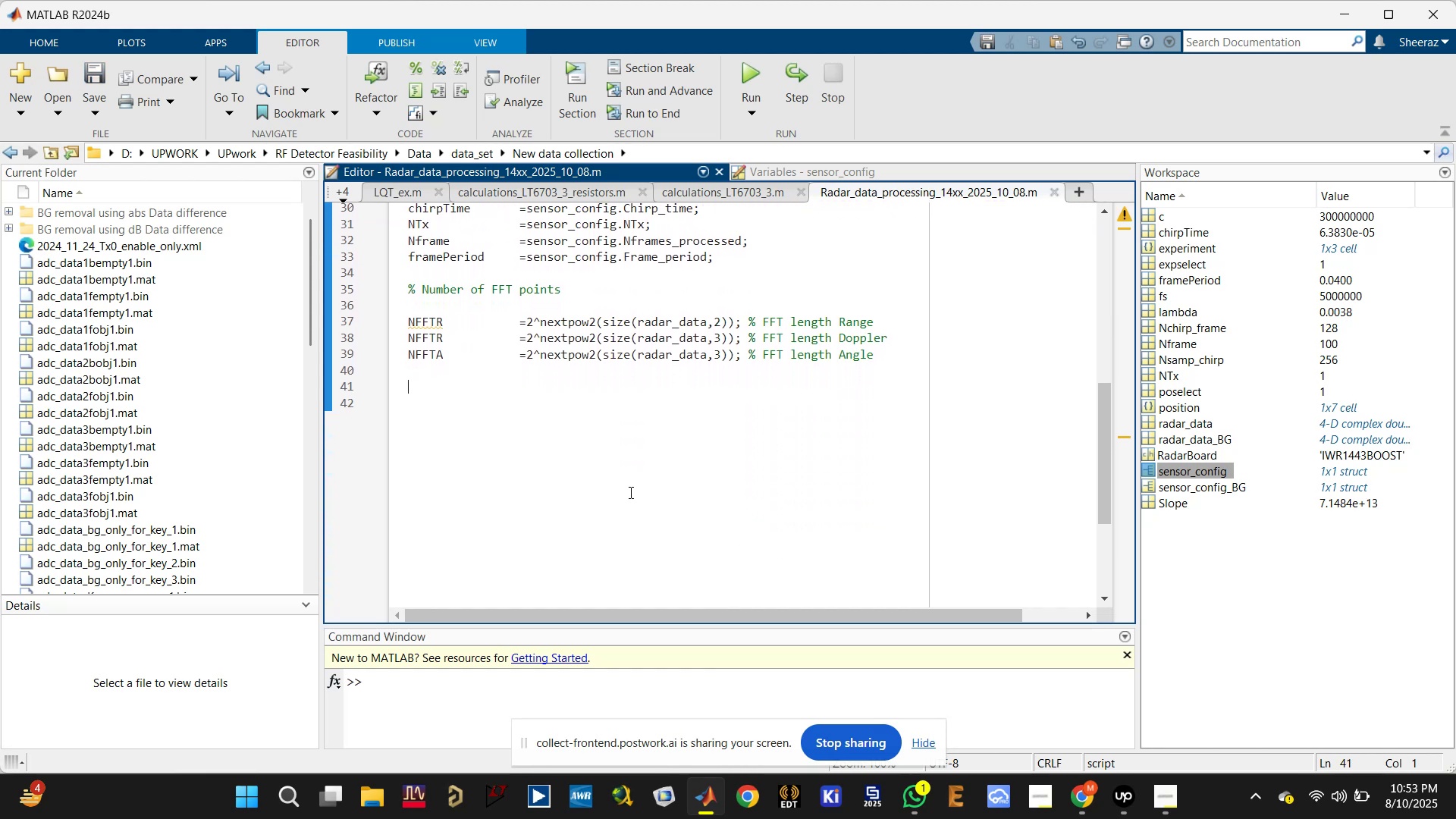 
type(% Window functions)
 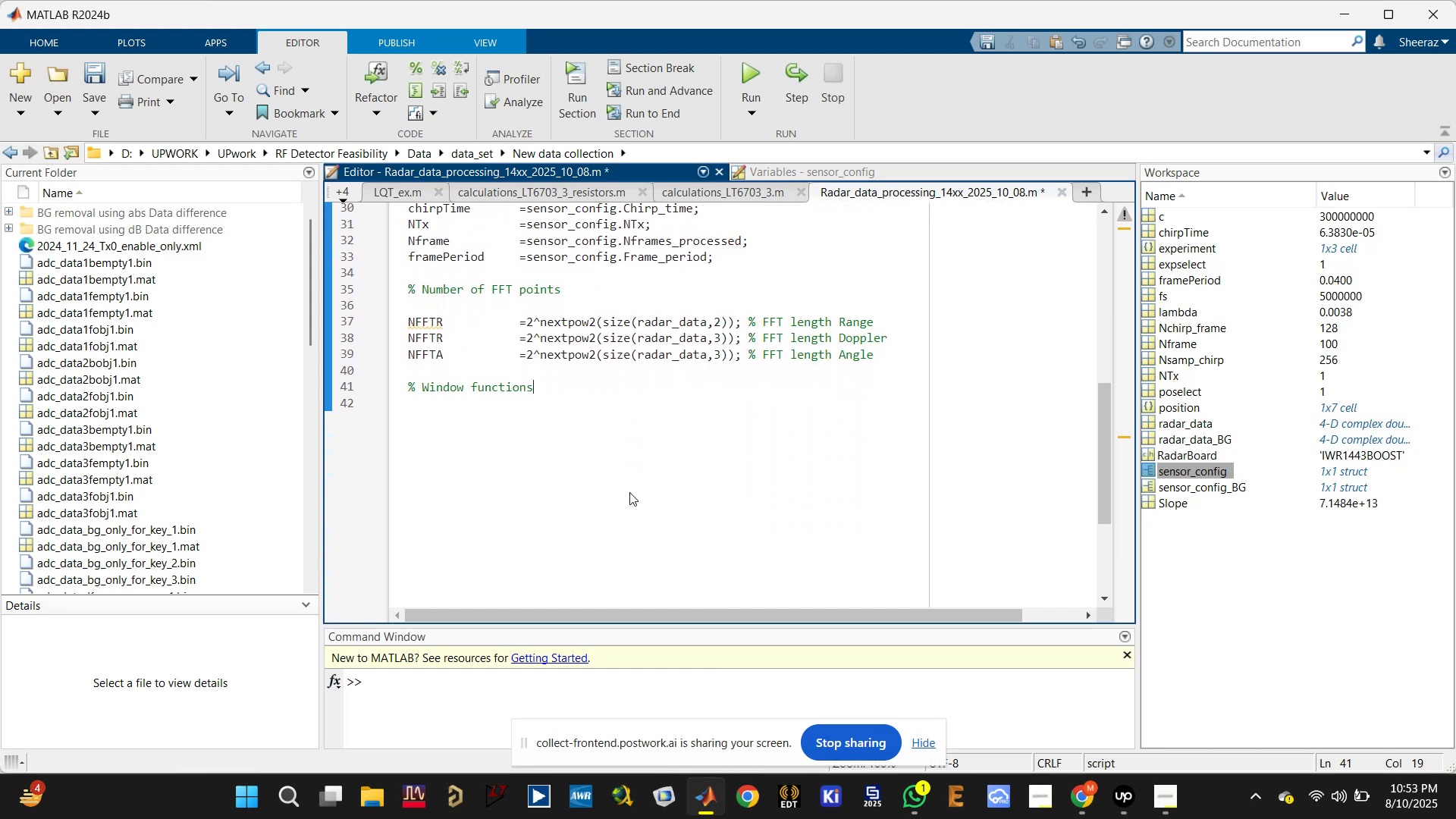 
key(Enter)
 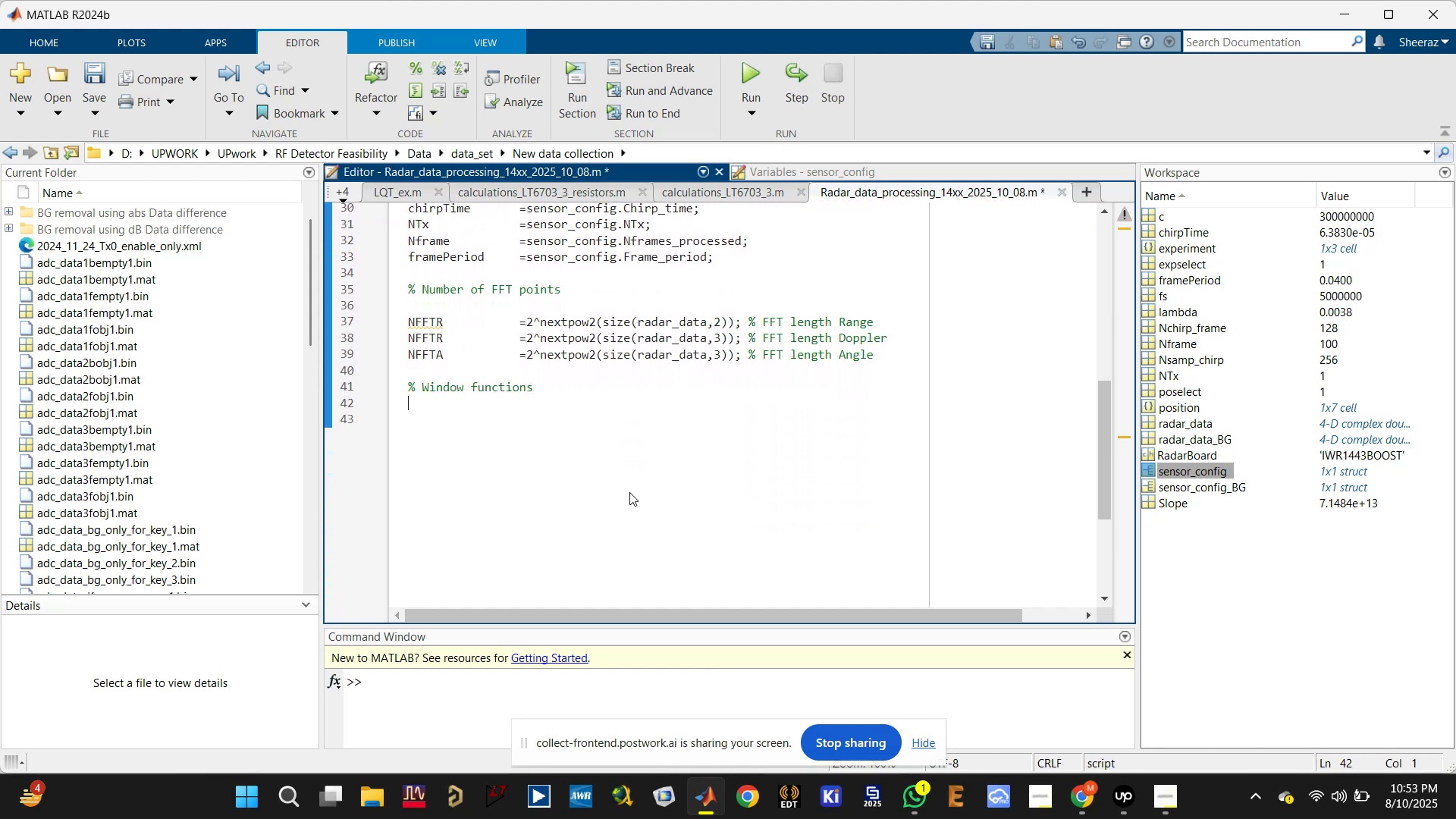 
key(Control+ControlLeft)
 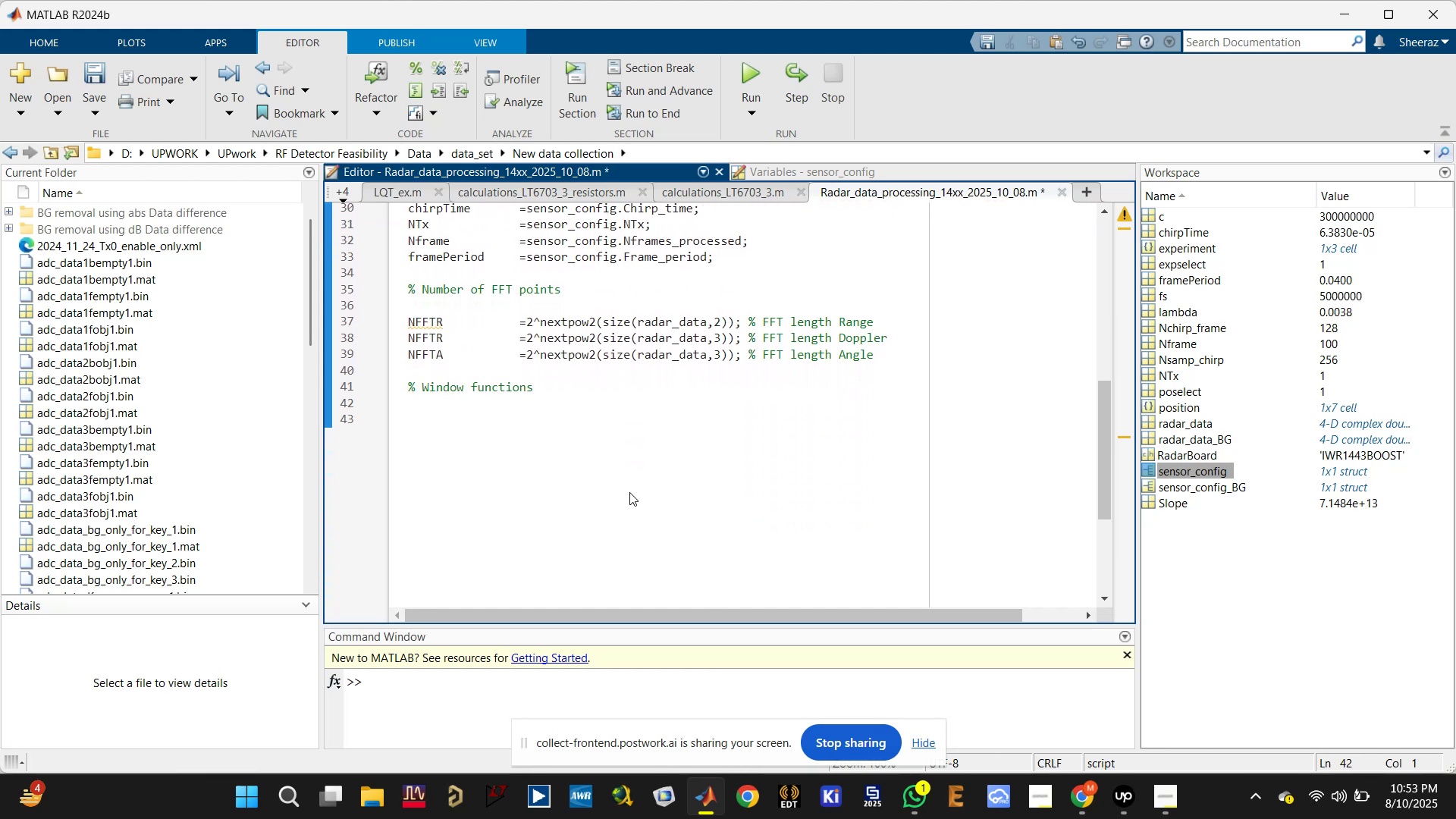 
key(Control+S)
 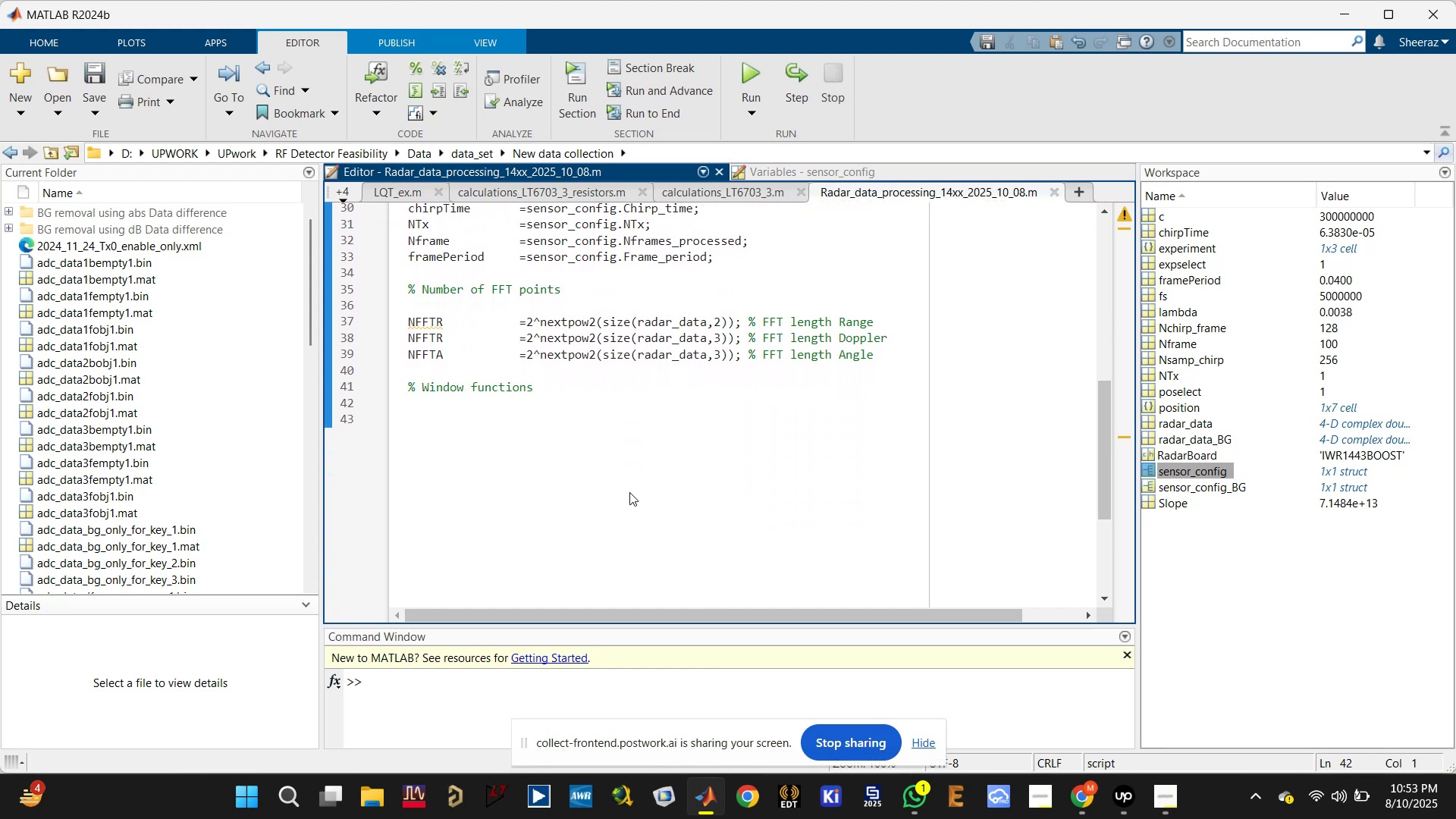 
type(W)
key(Backspace)
type(winR=hann())
 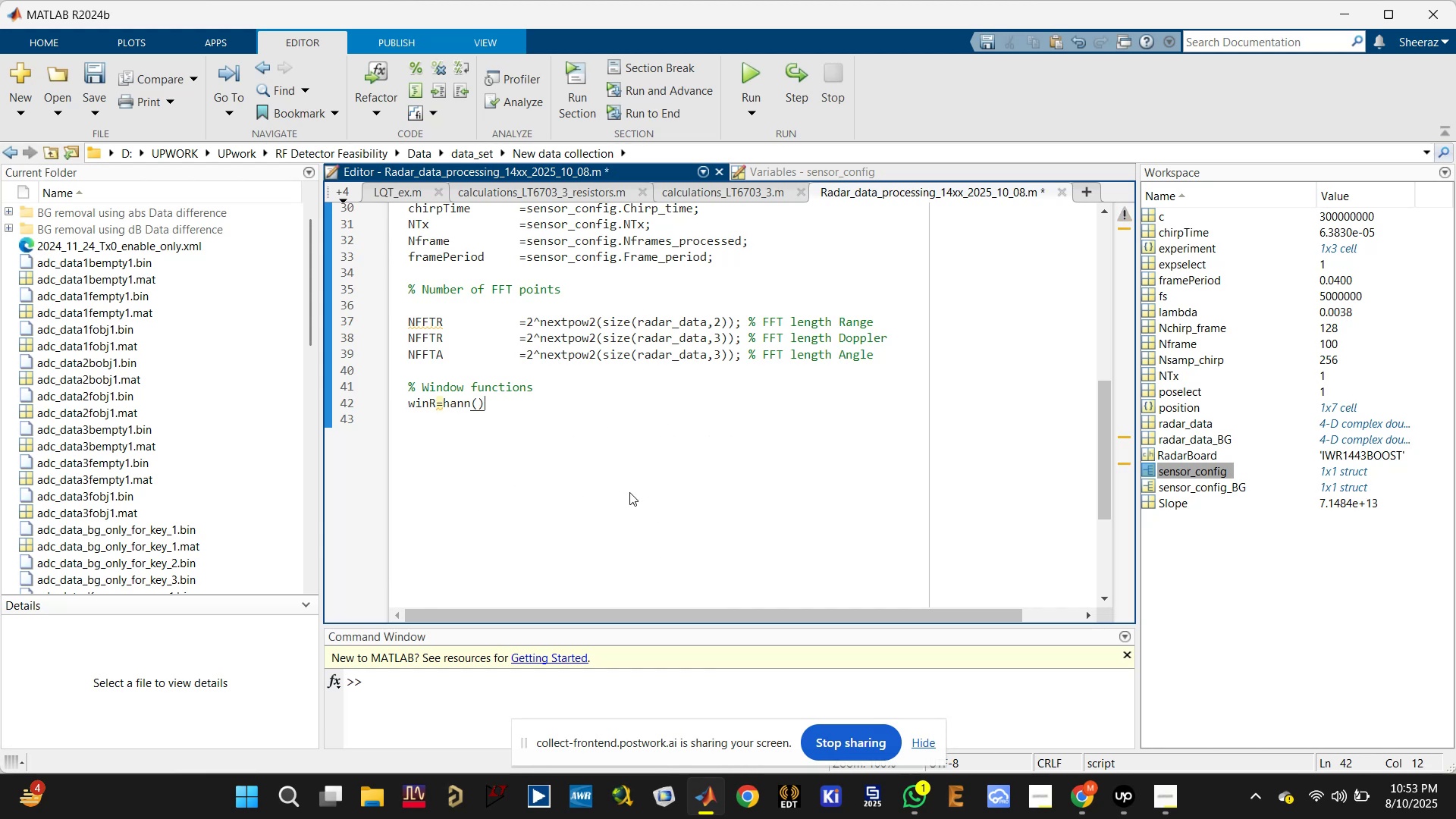 
key(ArrowLeft)
 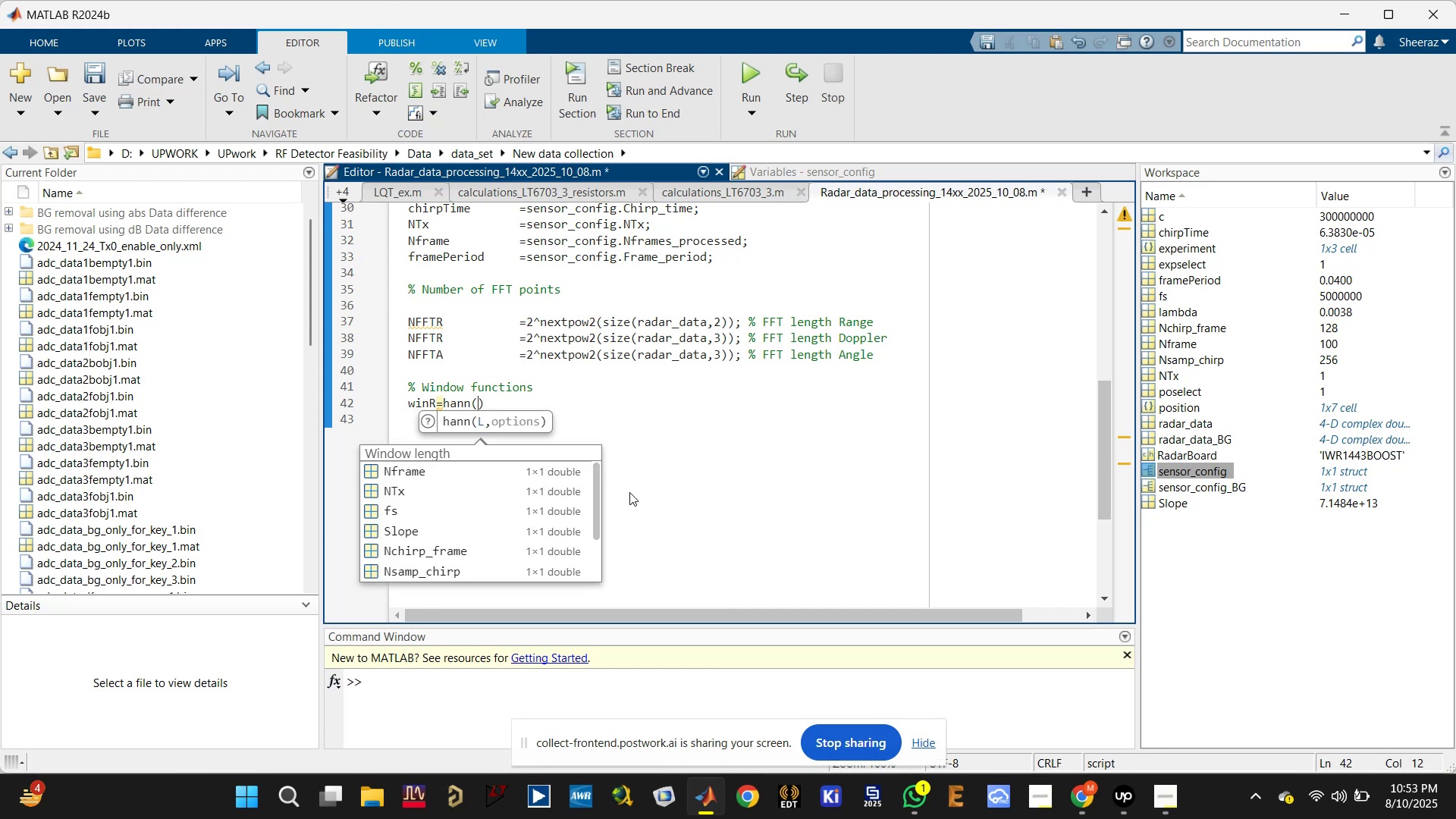 
type(Nsamp_chirp)
 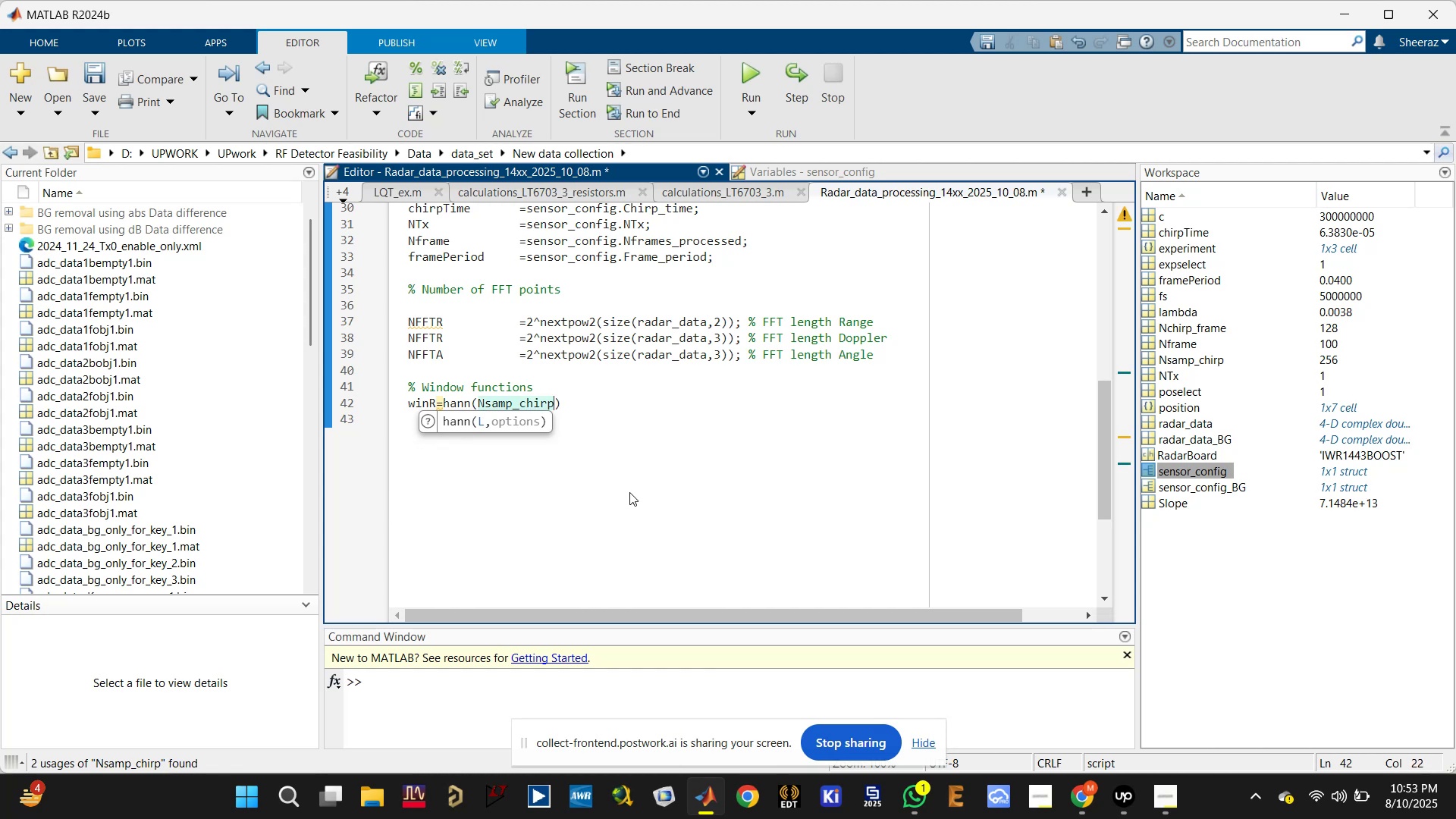 
key(ArrowRight)
 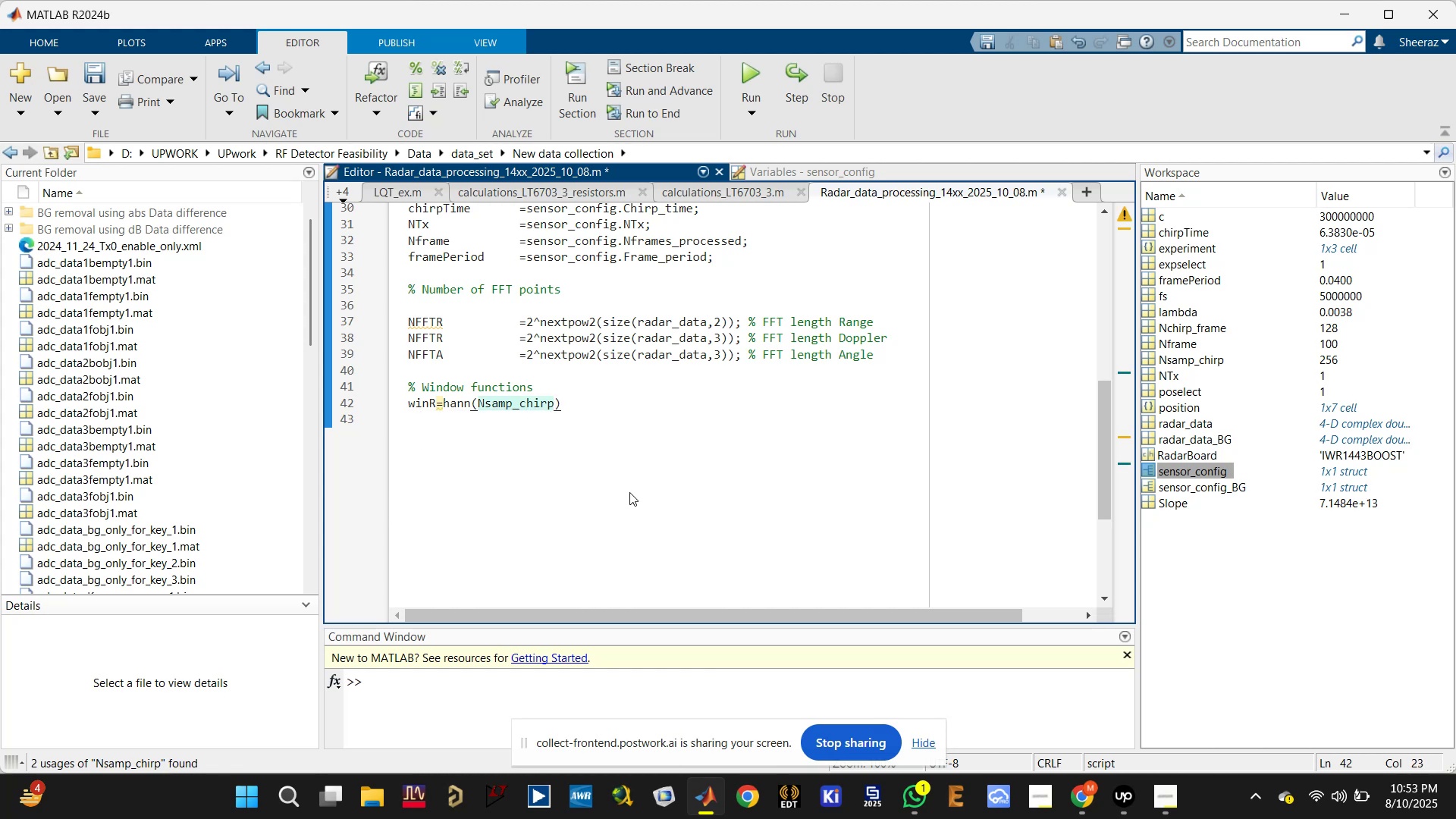 
key(Semicolon)
 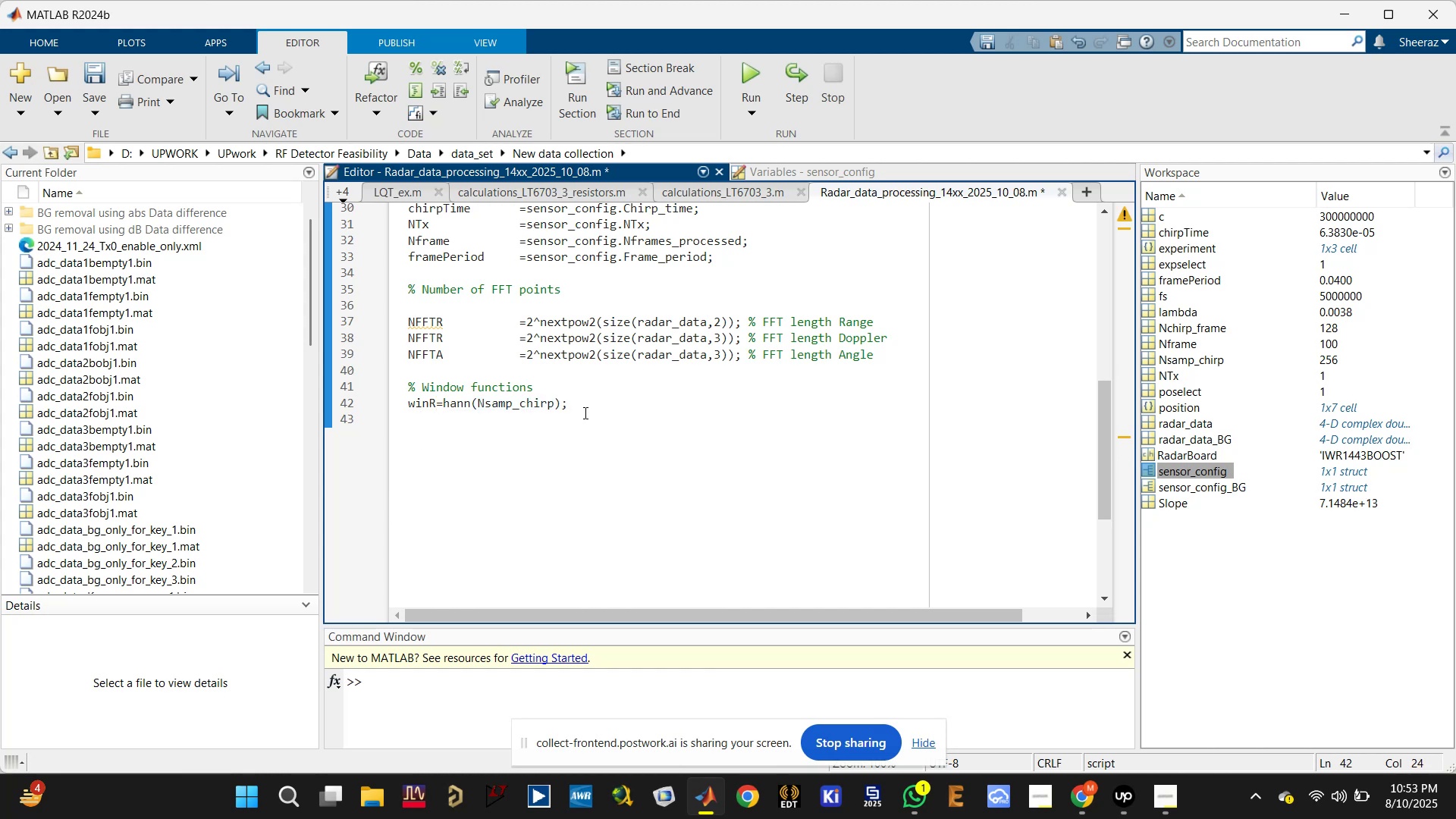 
key(Enter)
 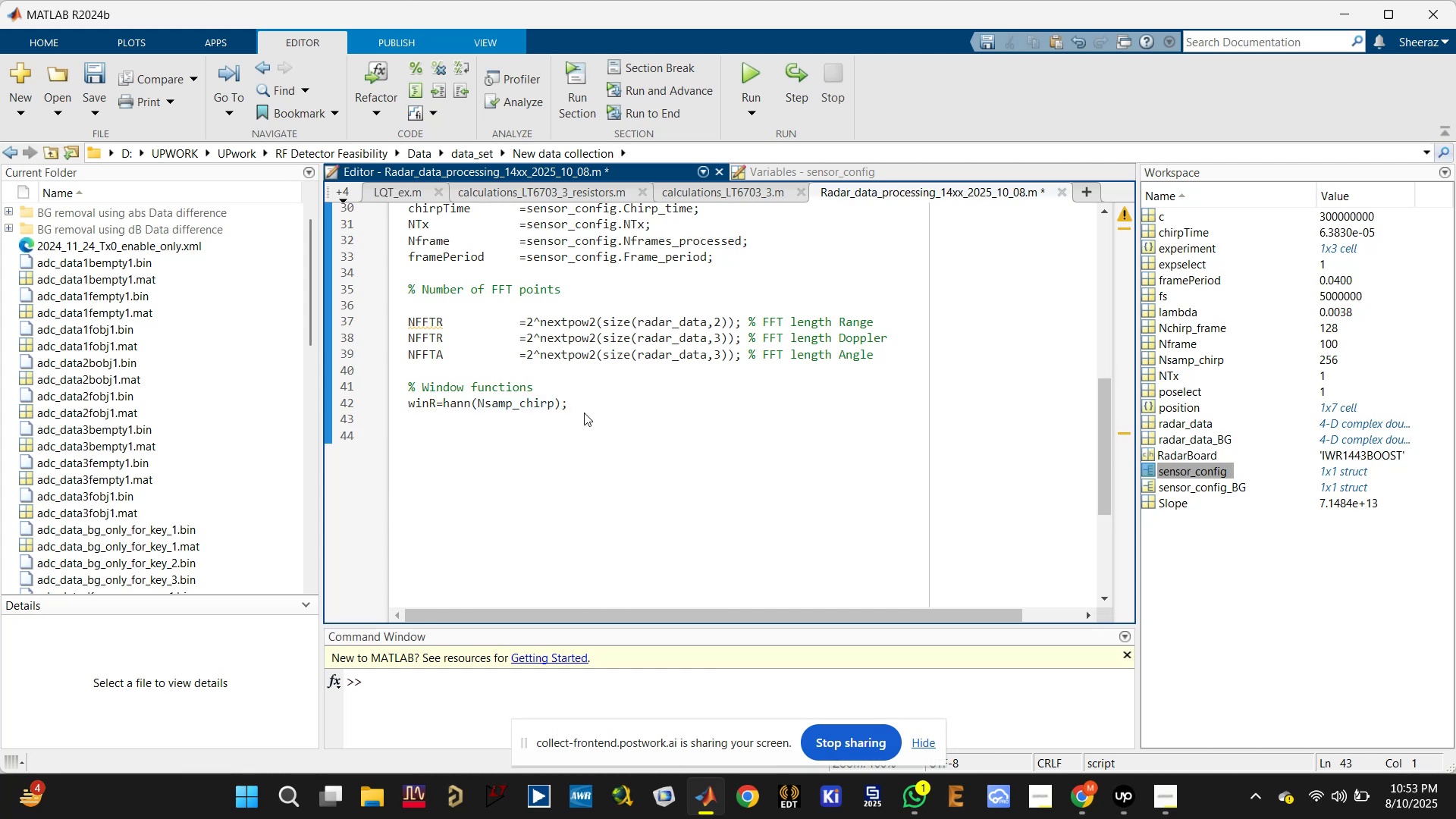 
type(windD=hamming )
key(Backspace)
type(())
 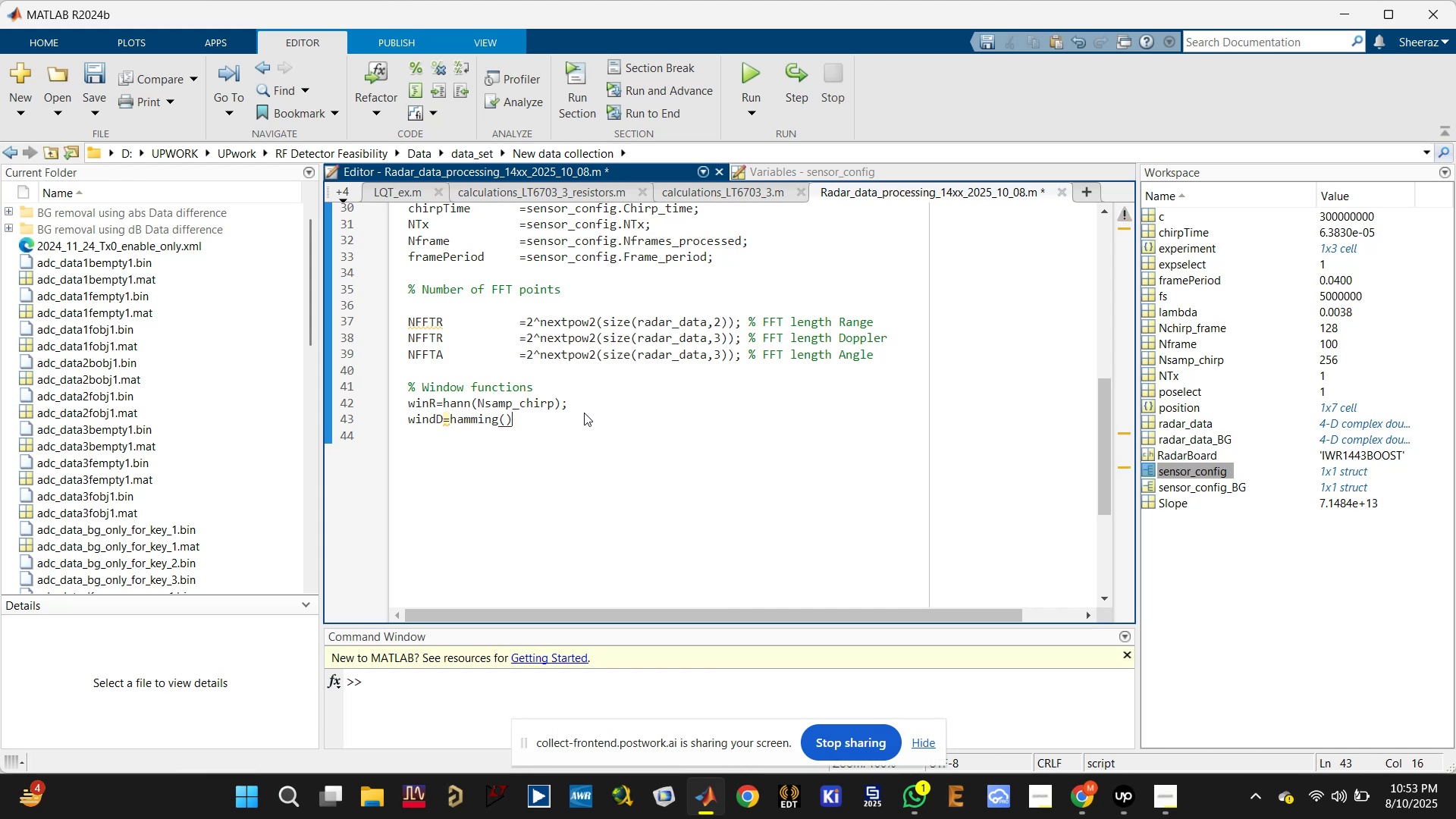 
key(ArrowLeft)
 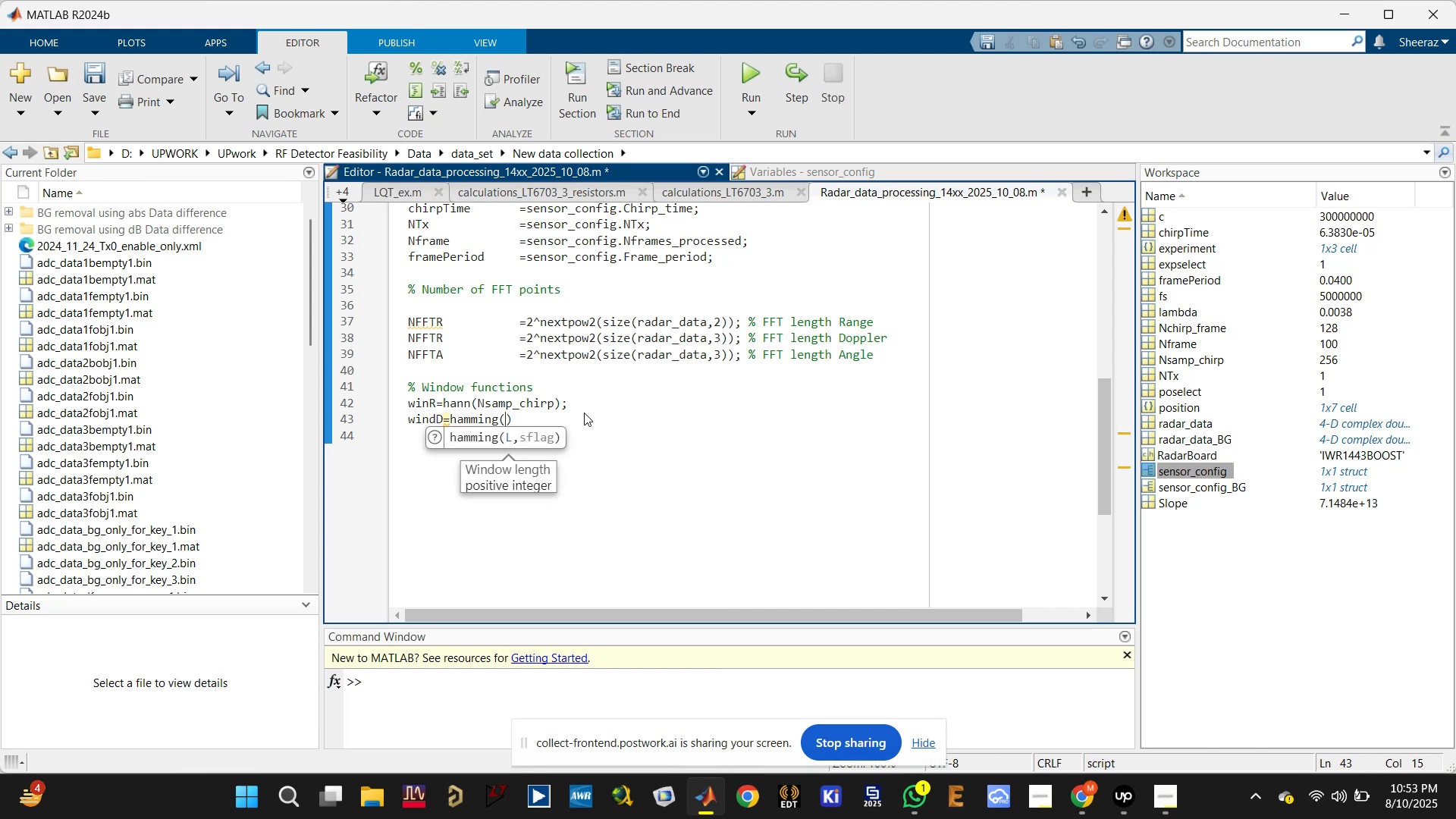 
type(Nchirp_fram)
 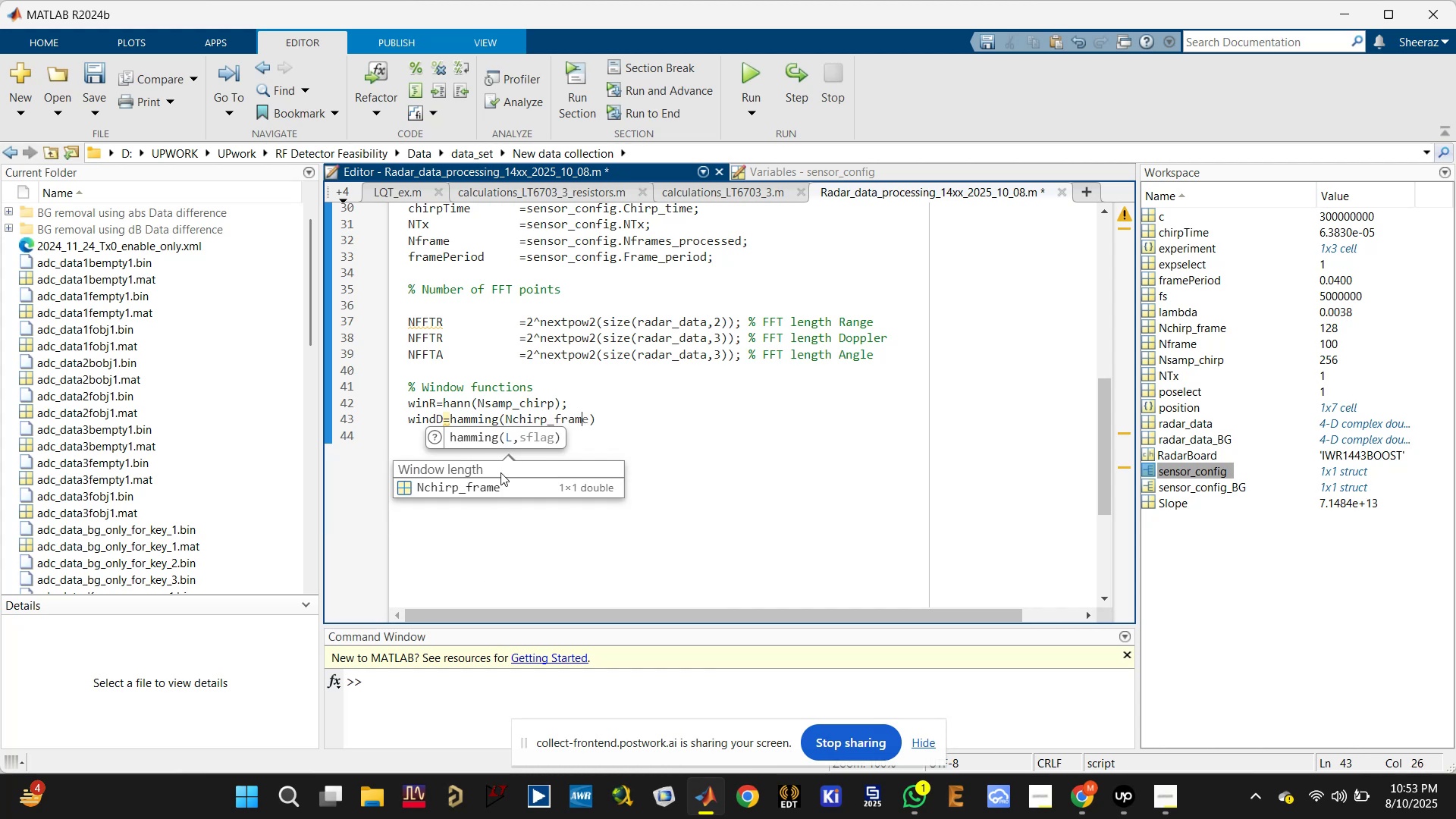 
left_click([491, 482])
 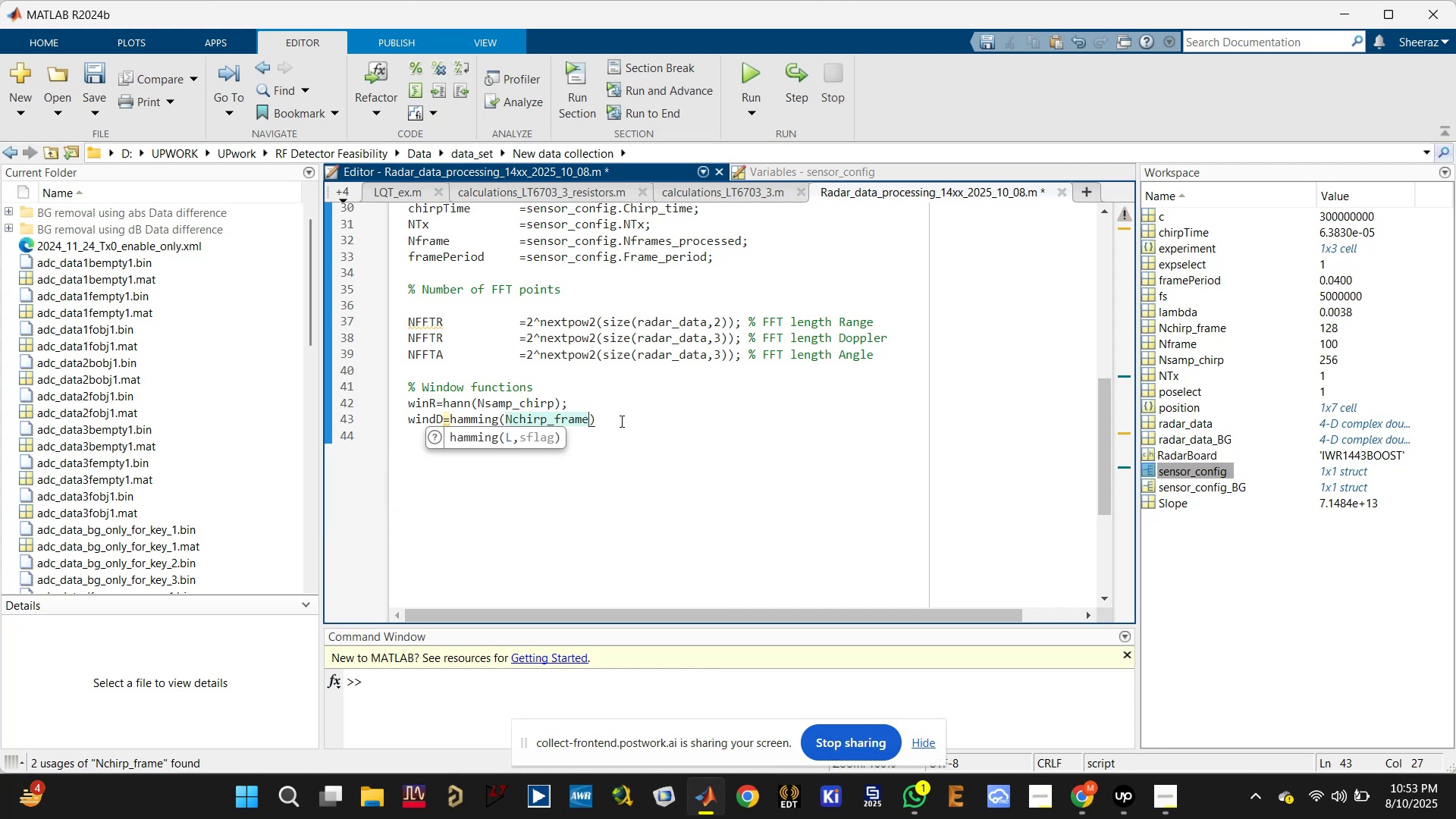 
left_click([624, 417])
 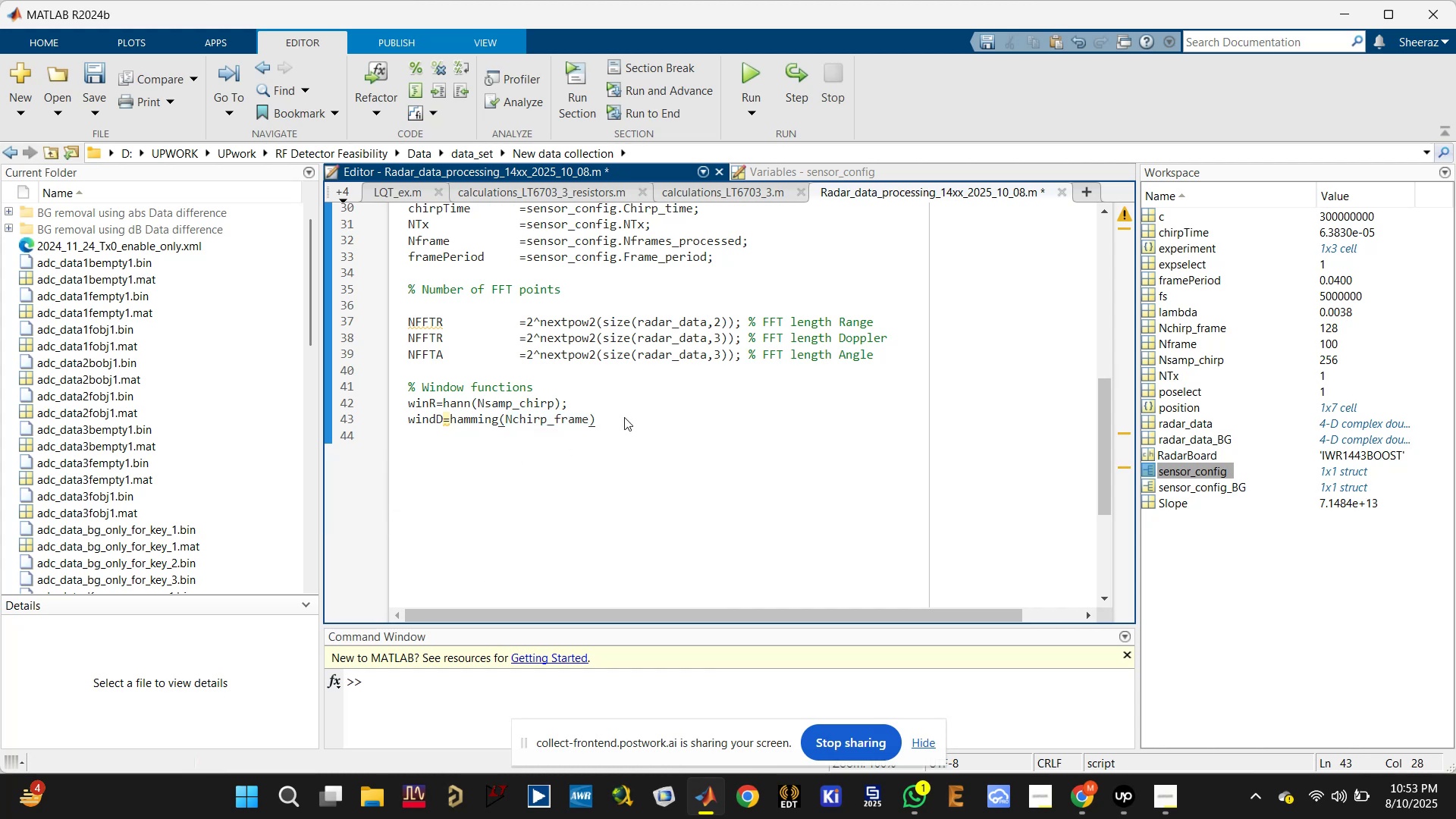 
key(Semicolon)
 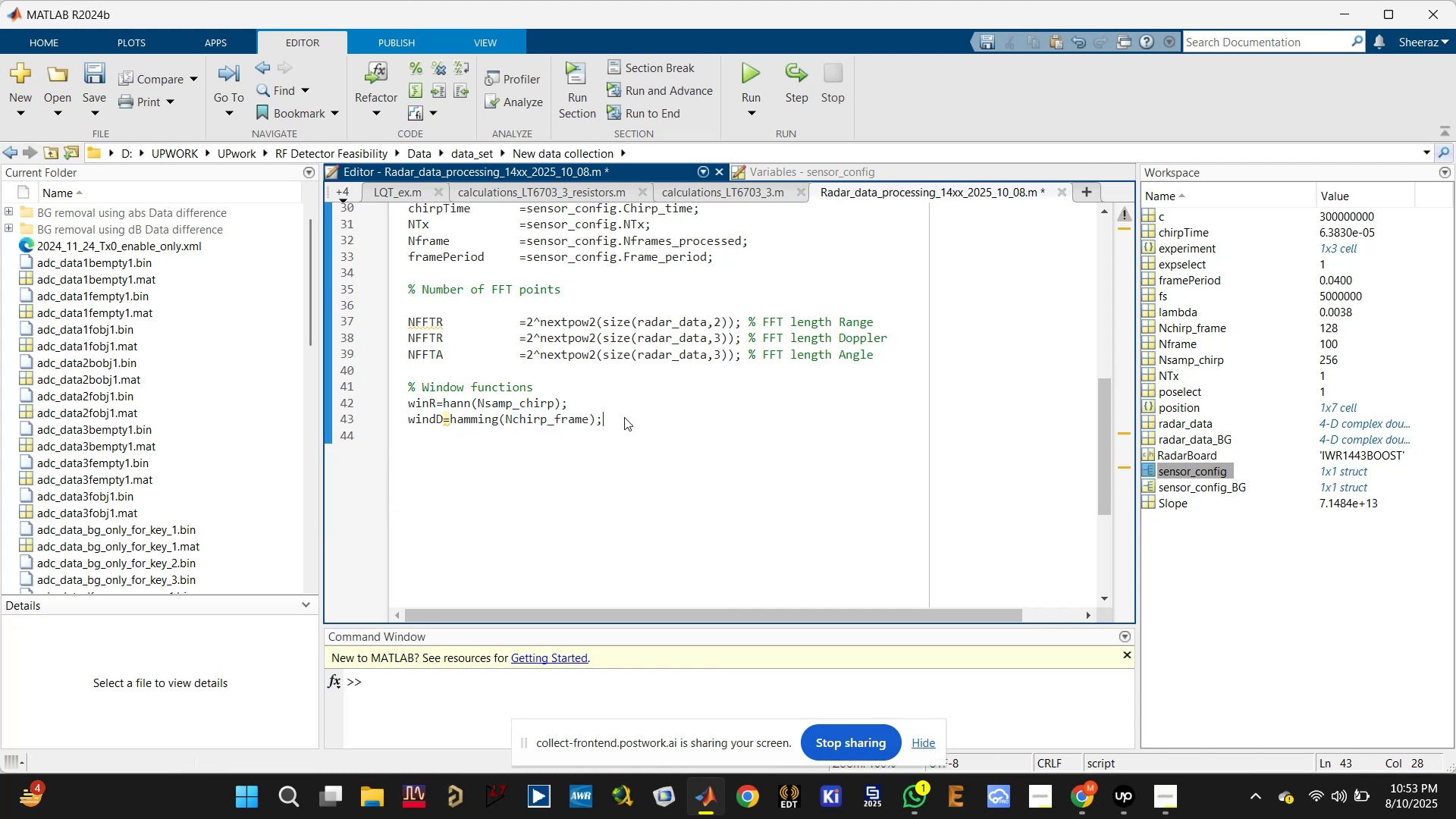 
key(Enter)
 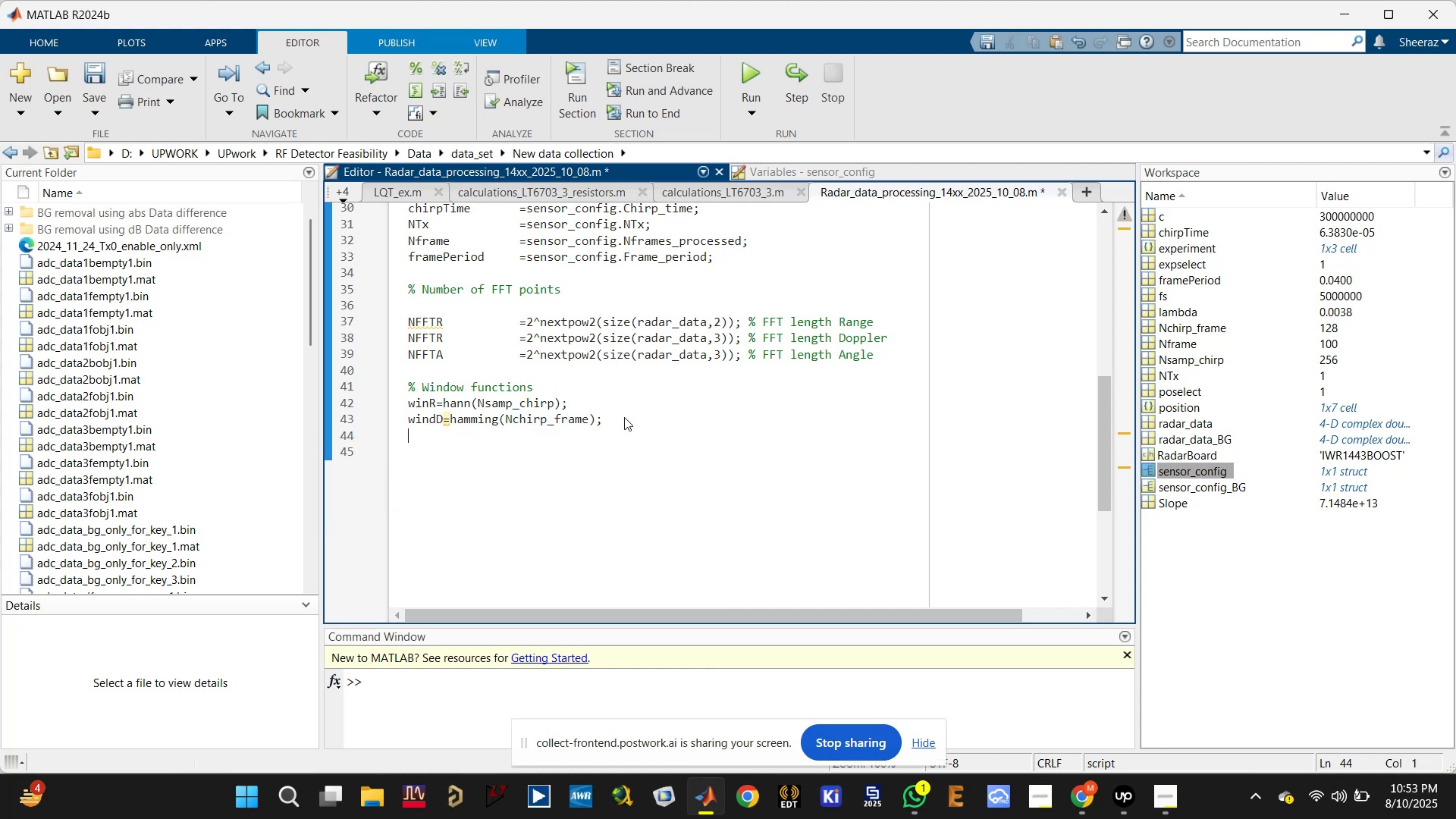 
type(wind)
key(Backspace)
 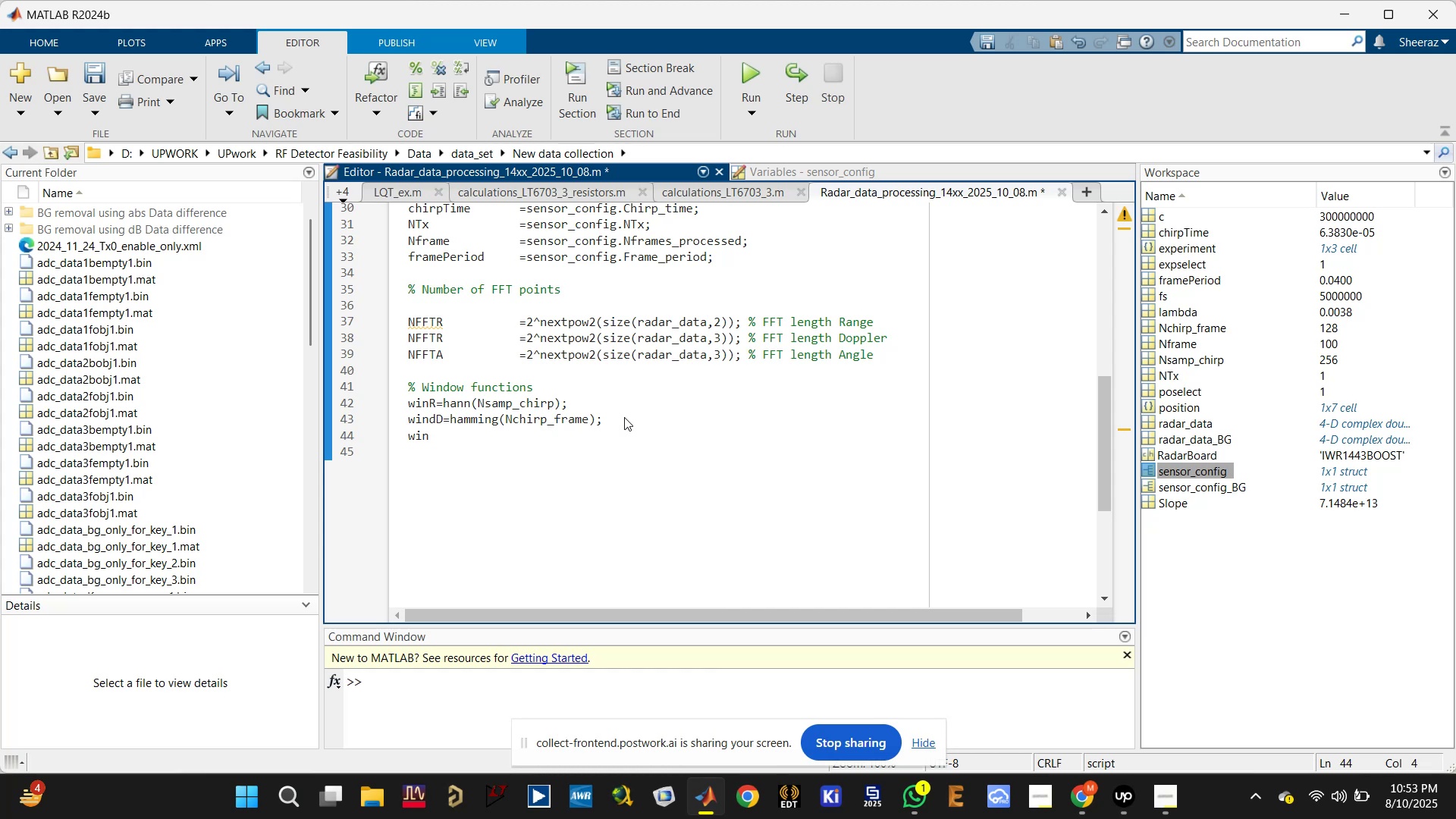 
key(ArrowUp)
 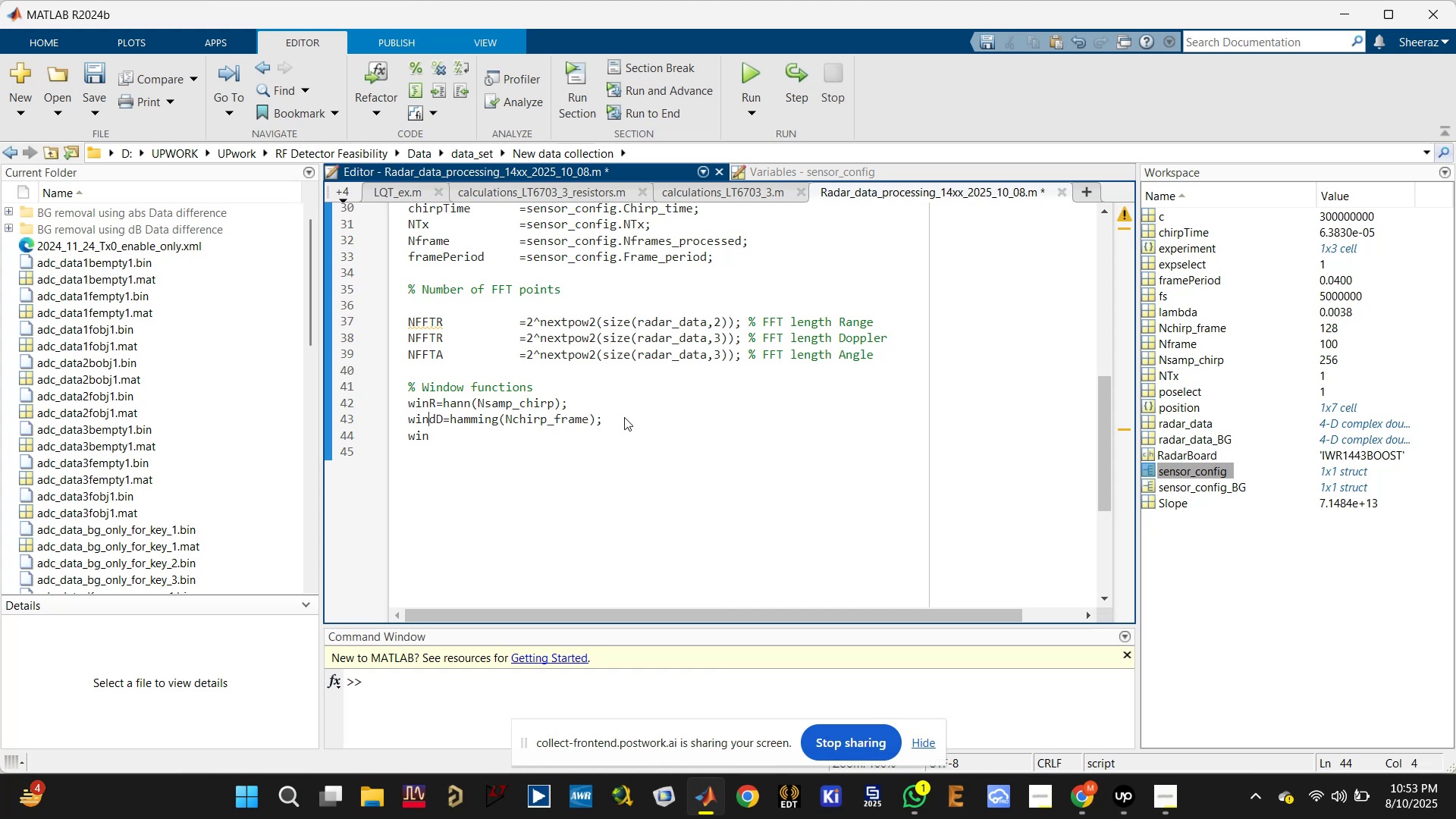 
key(ArrowRight)
 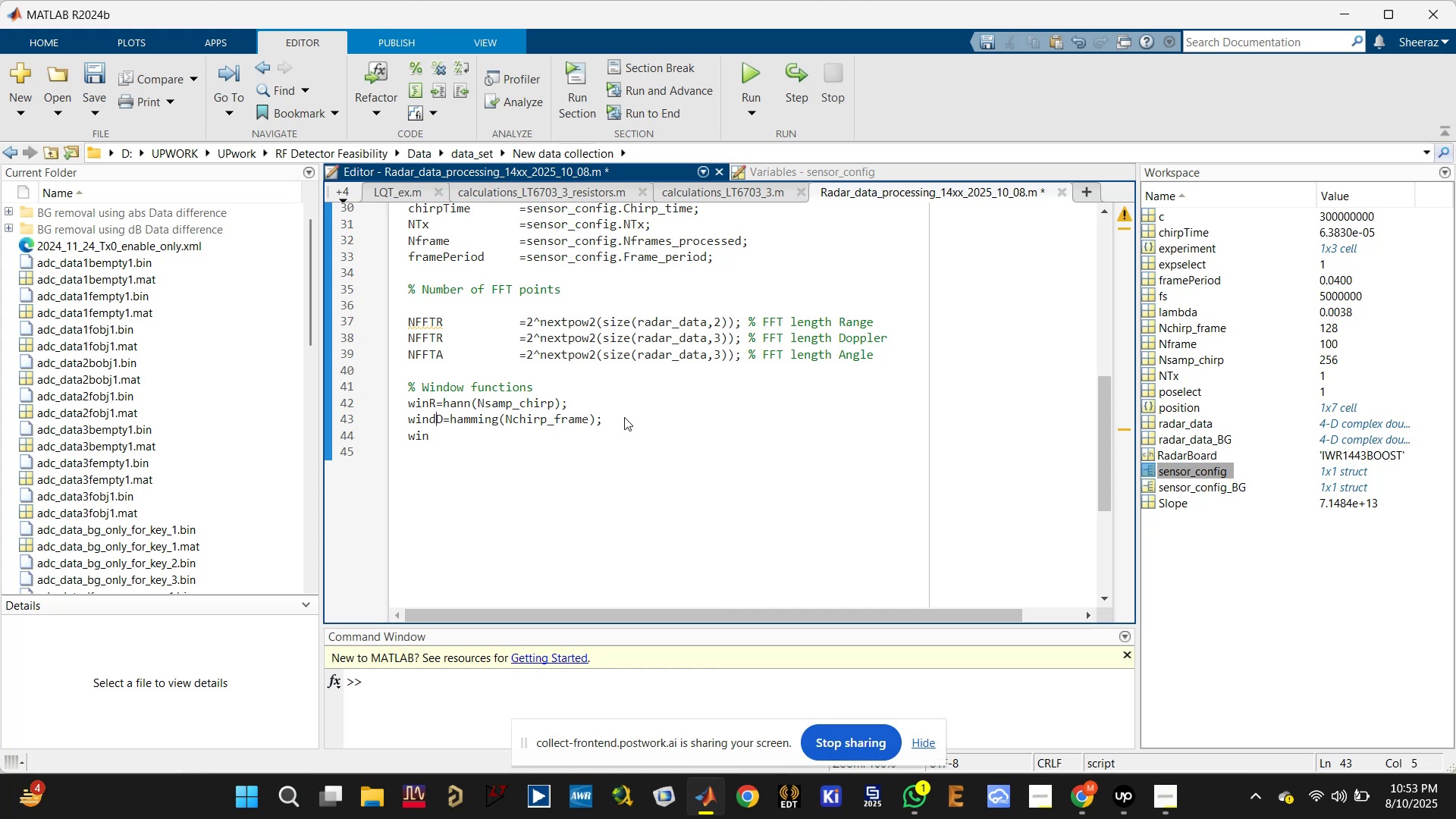 
key(Backspace)
 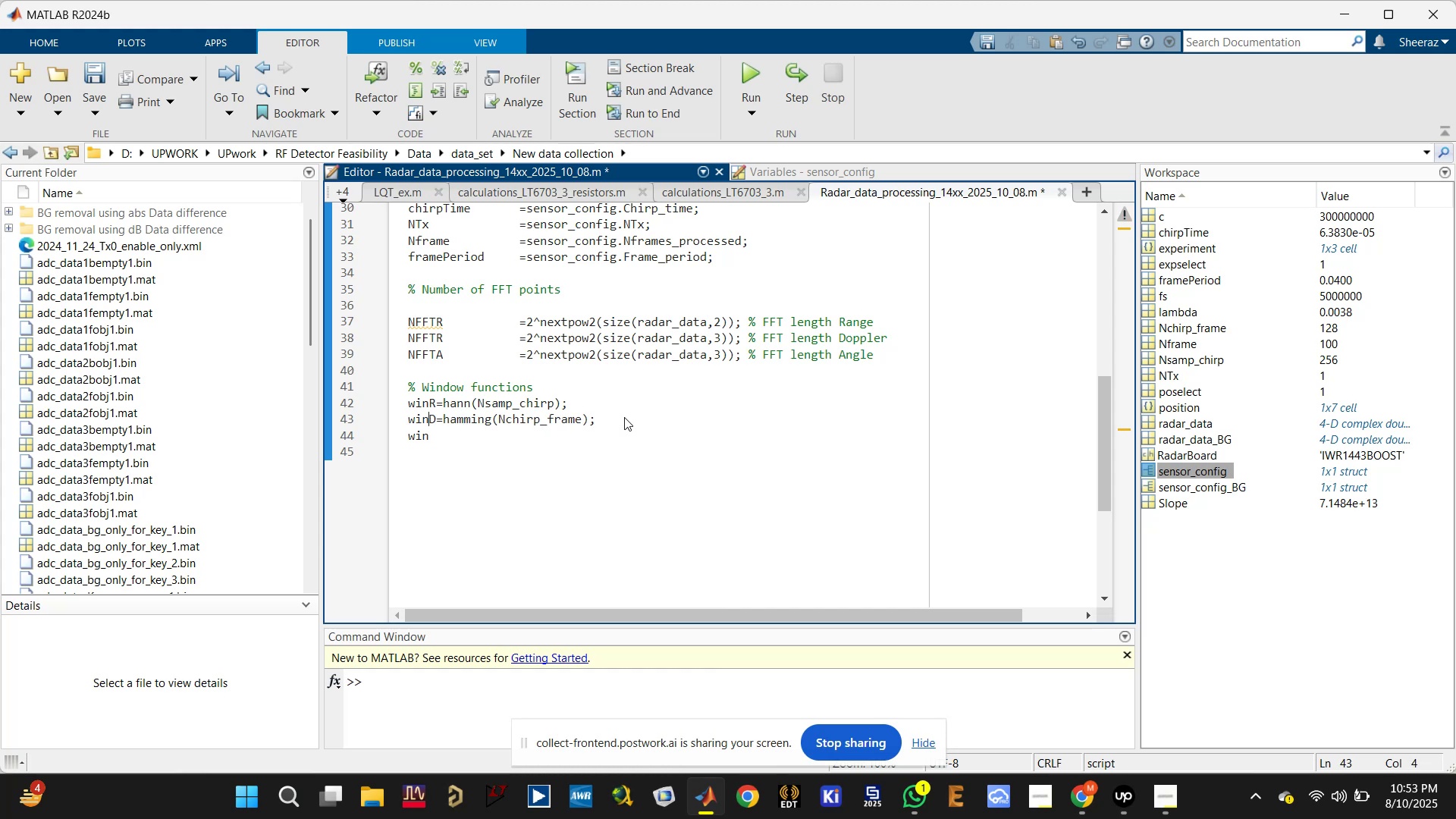 
key(ArrowDown)
 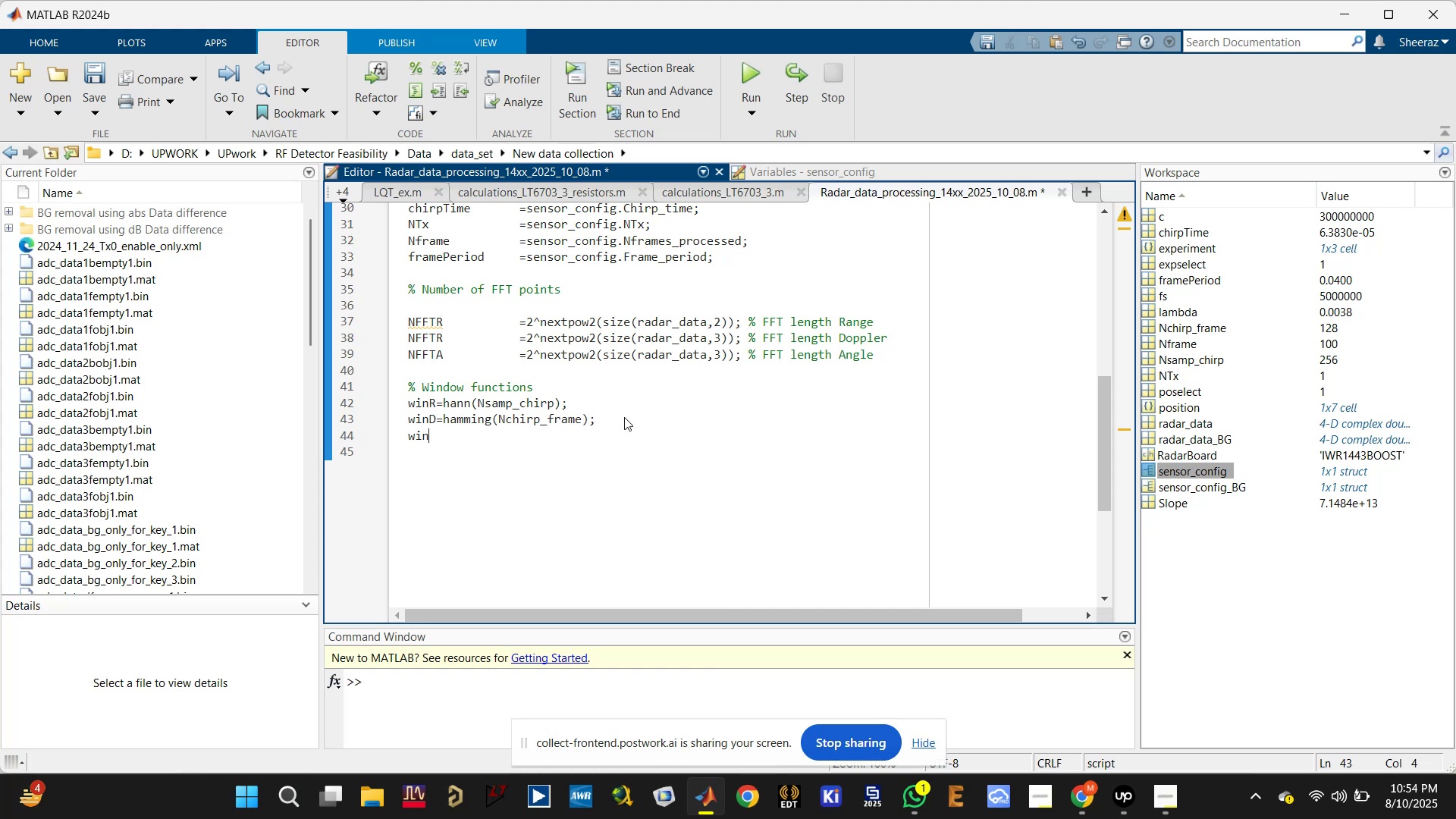 
type(RD=winR.*winD;)
 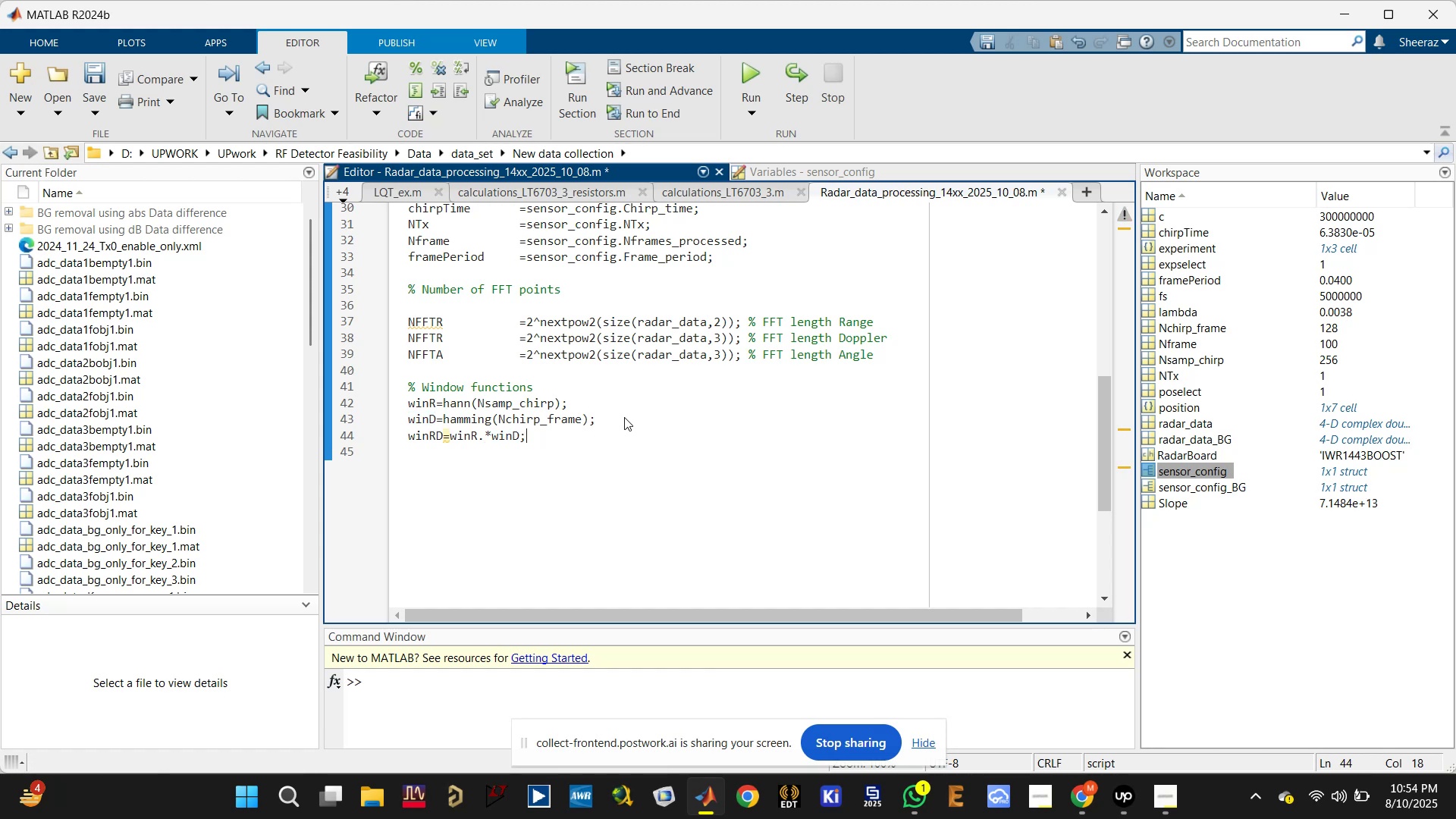 
key(Control+S)
 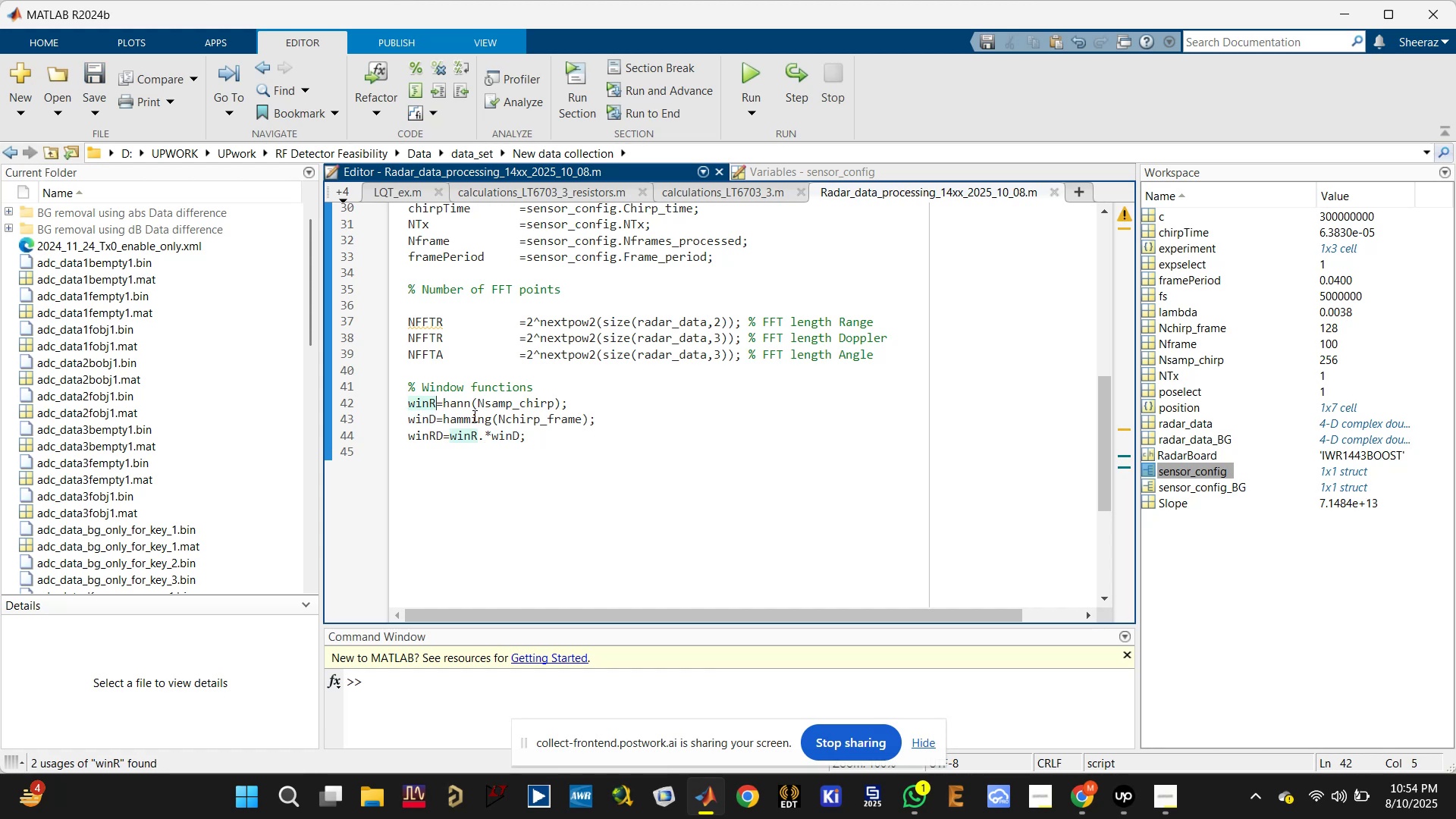 
key(Tab)
 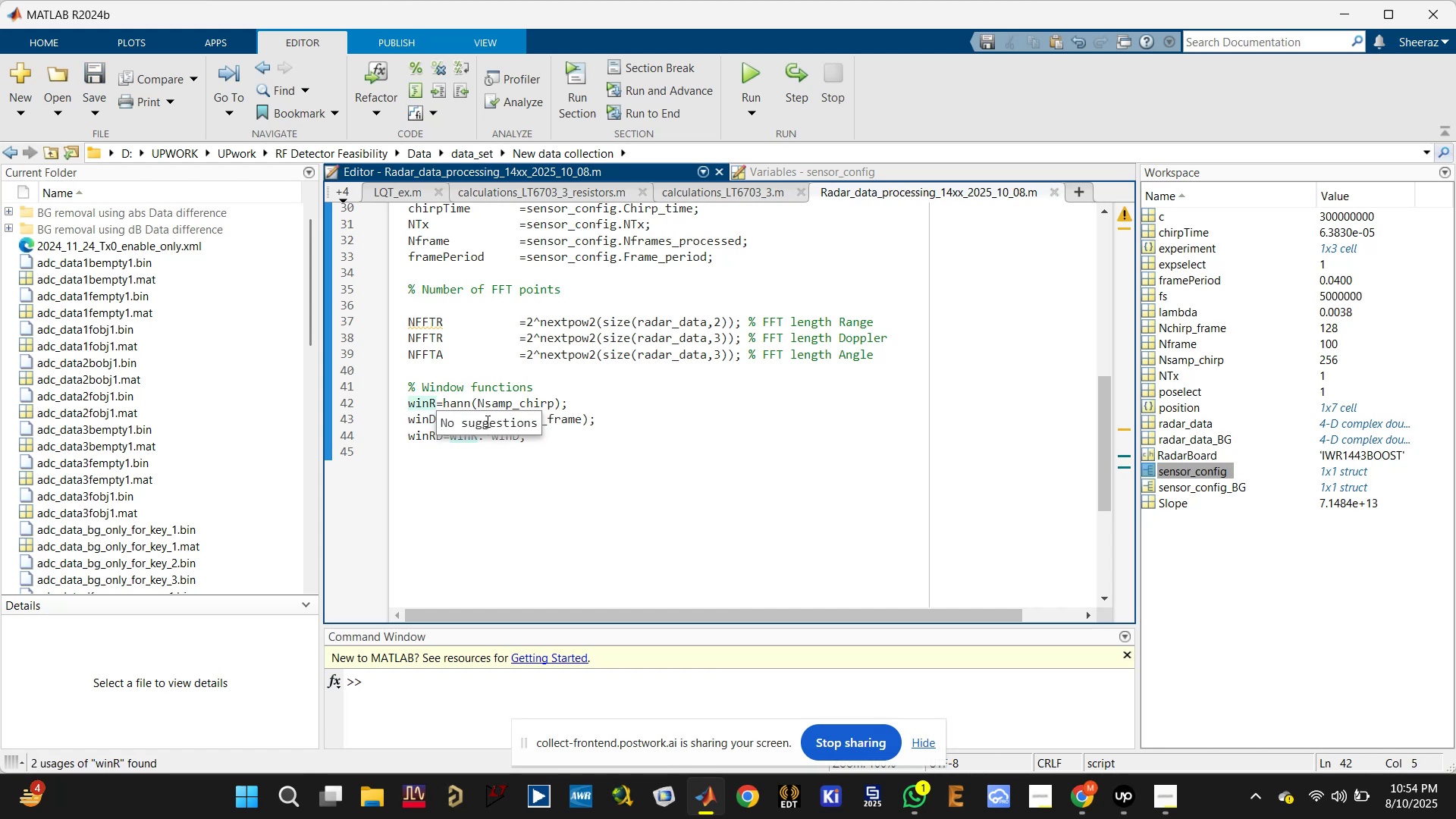 
key(Tab)
 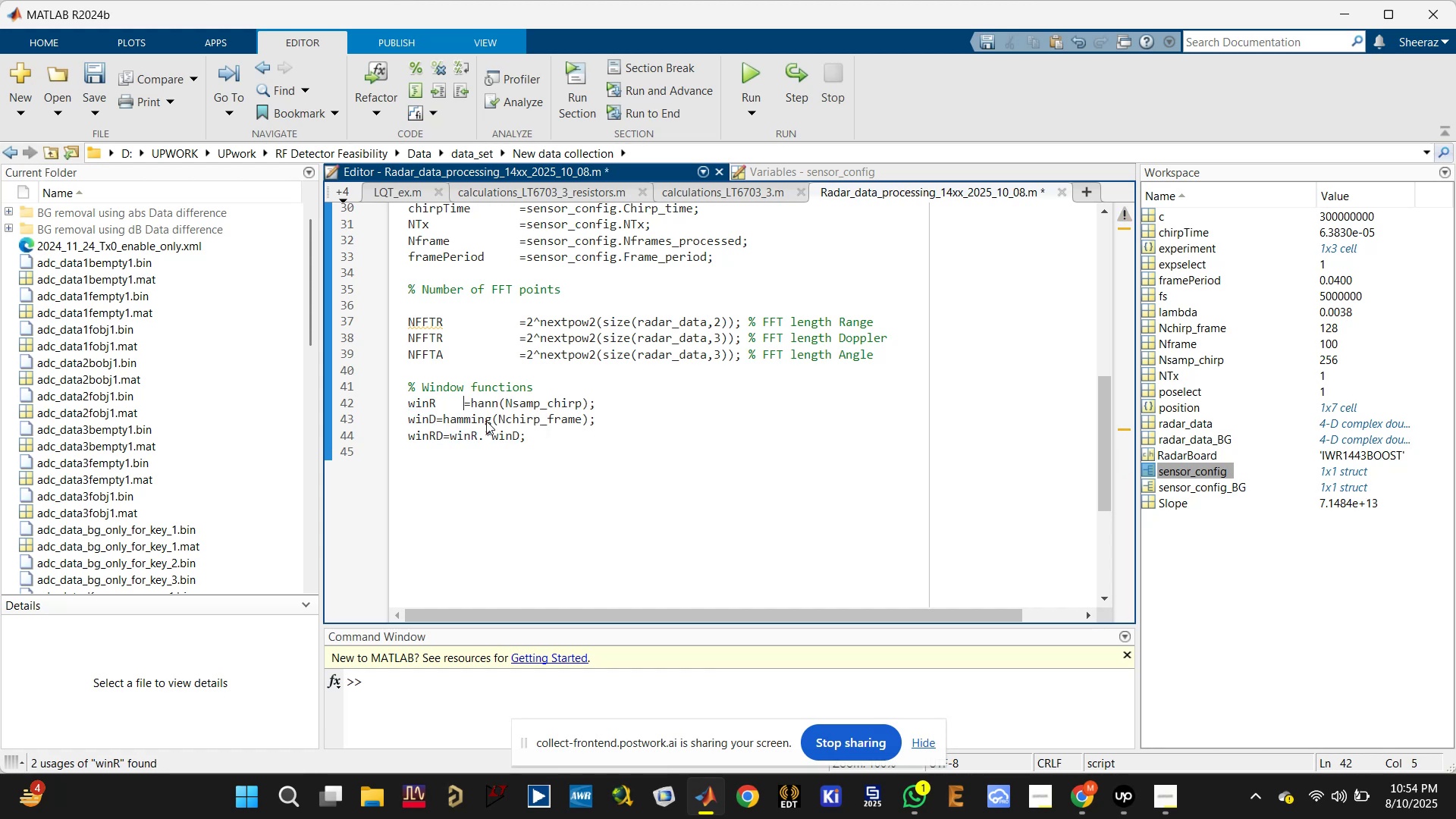 
key(Tab)
 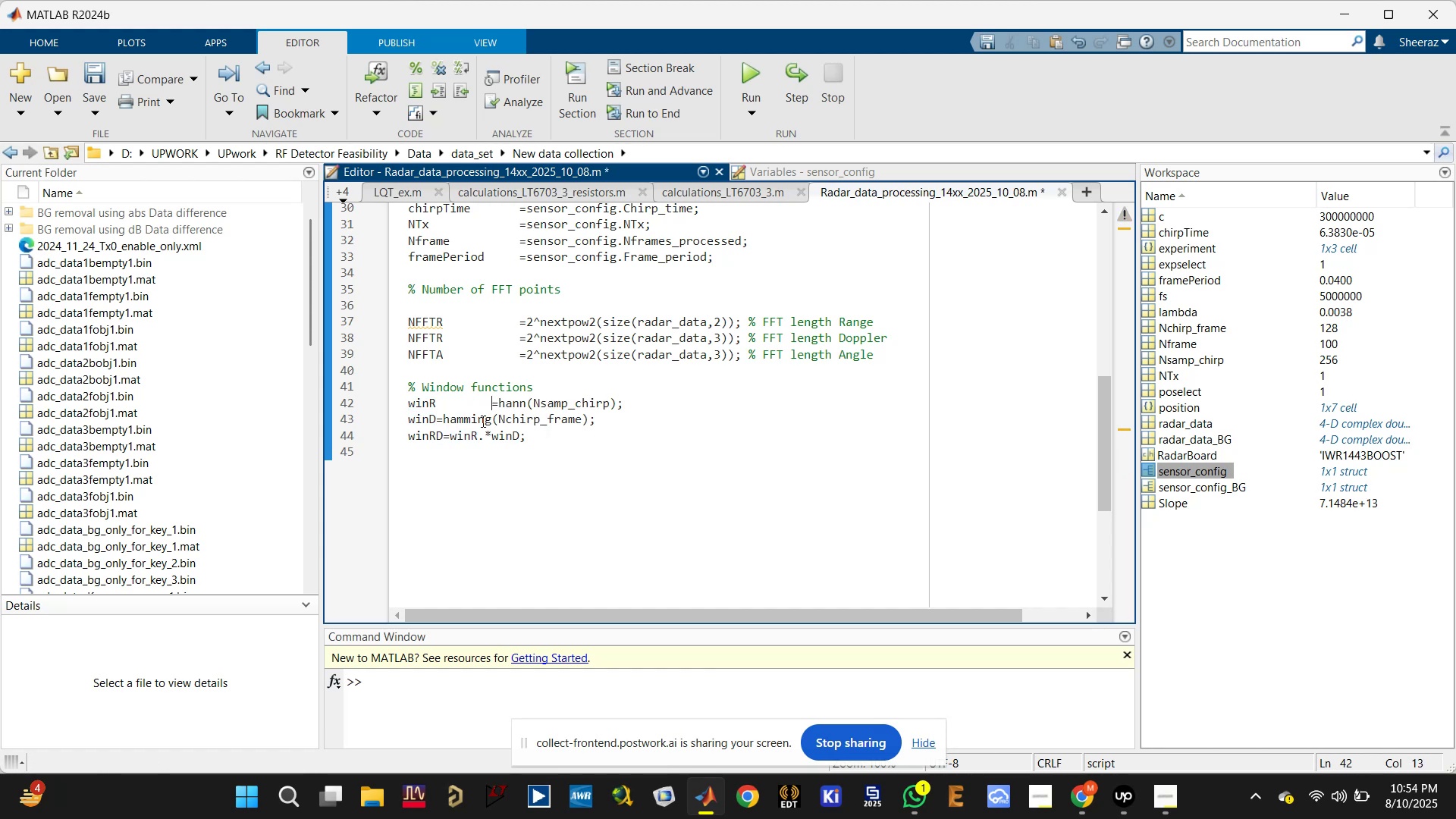 
key(Tab)
 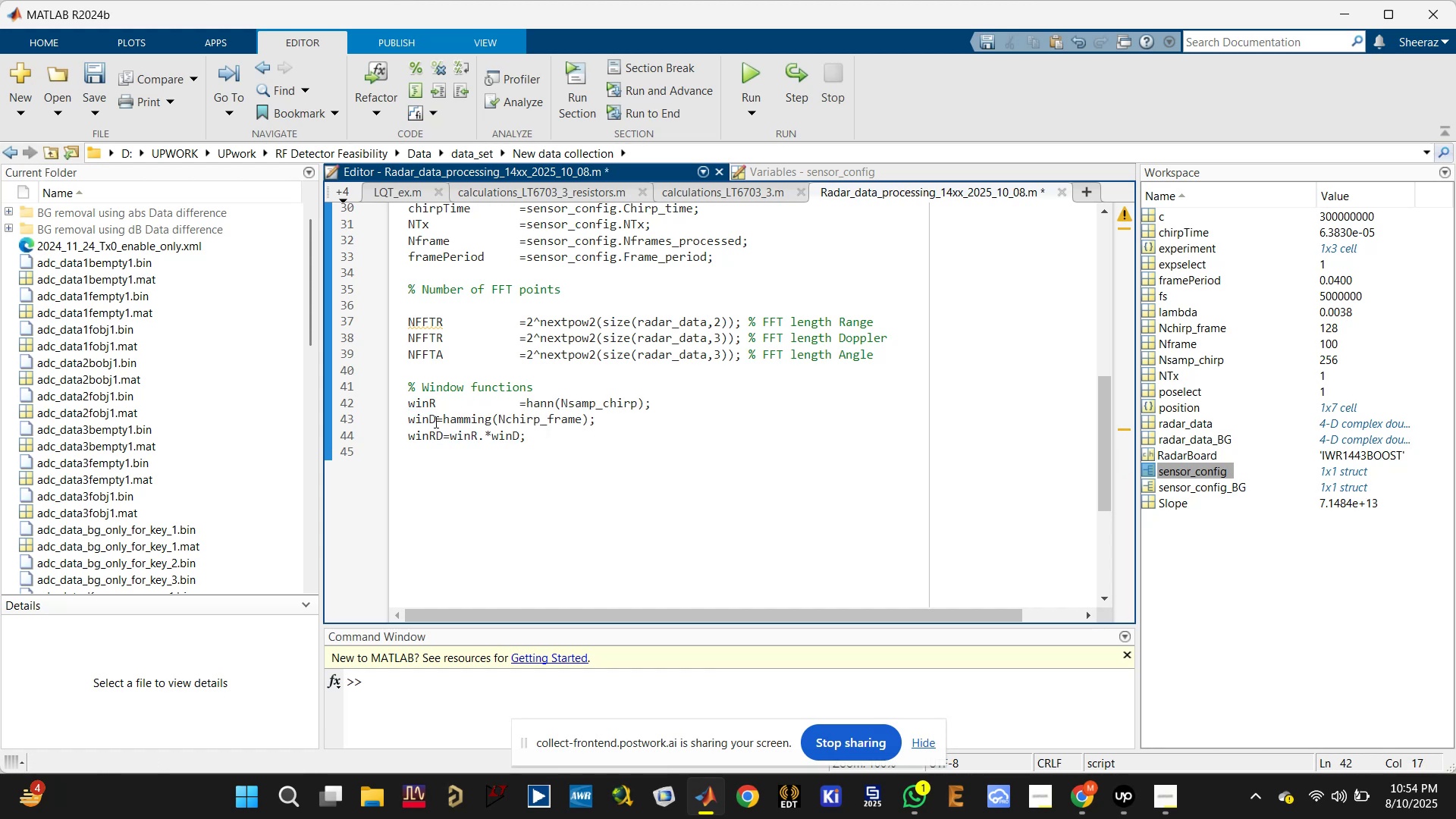 
left_click([436, 420])
 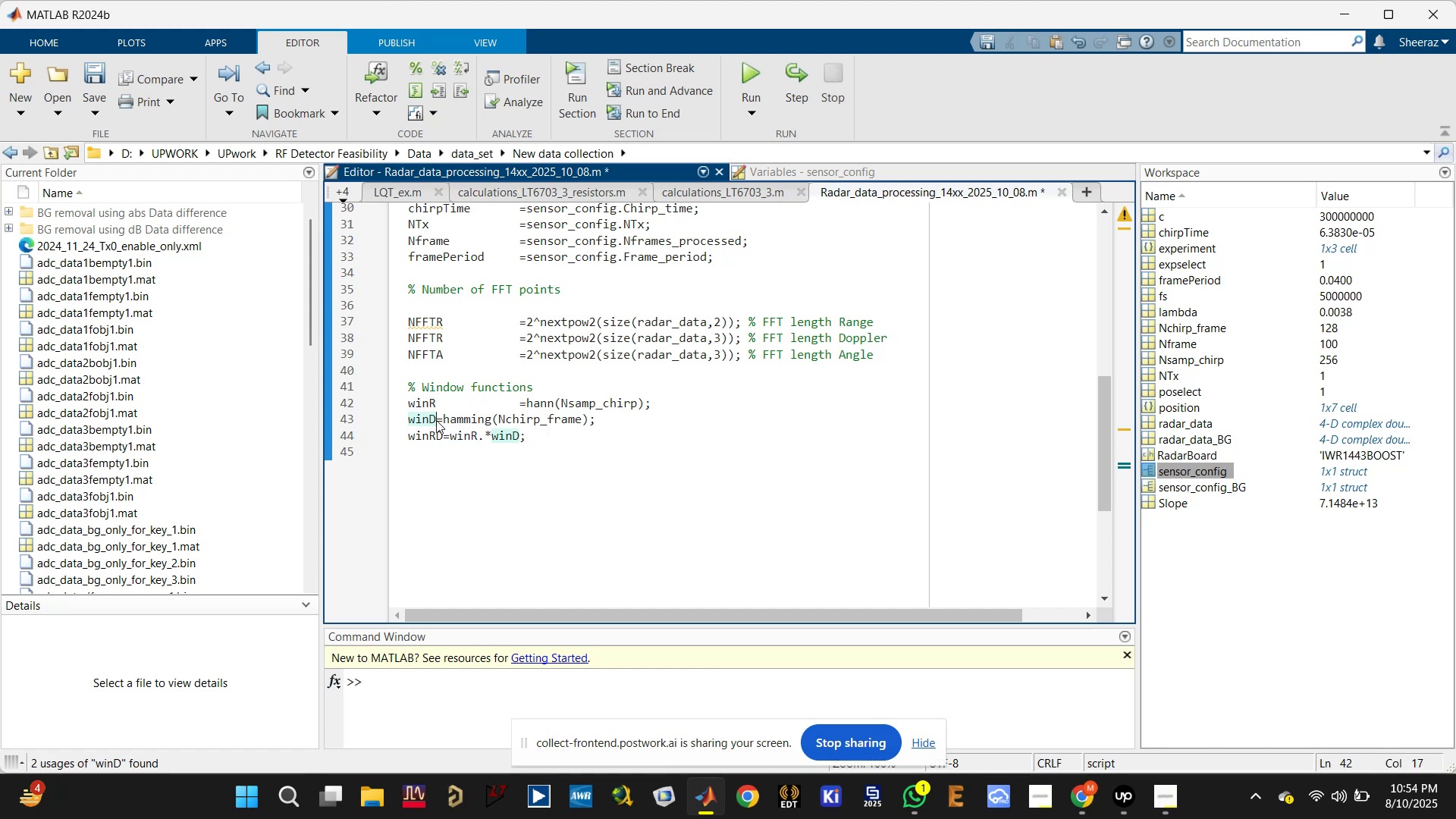 
key(Tab)
 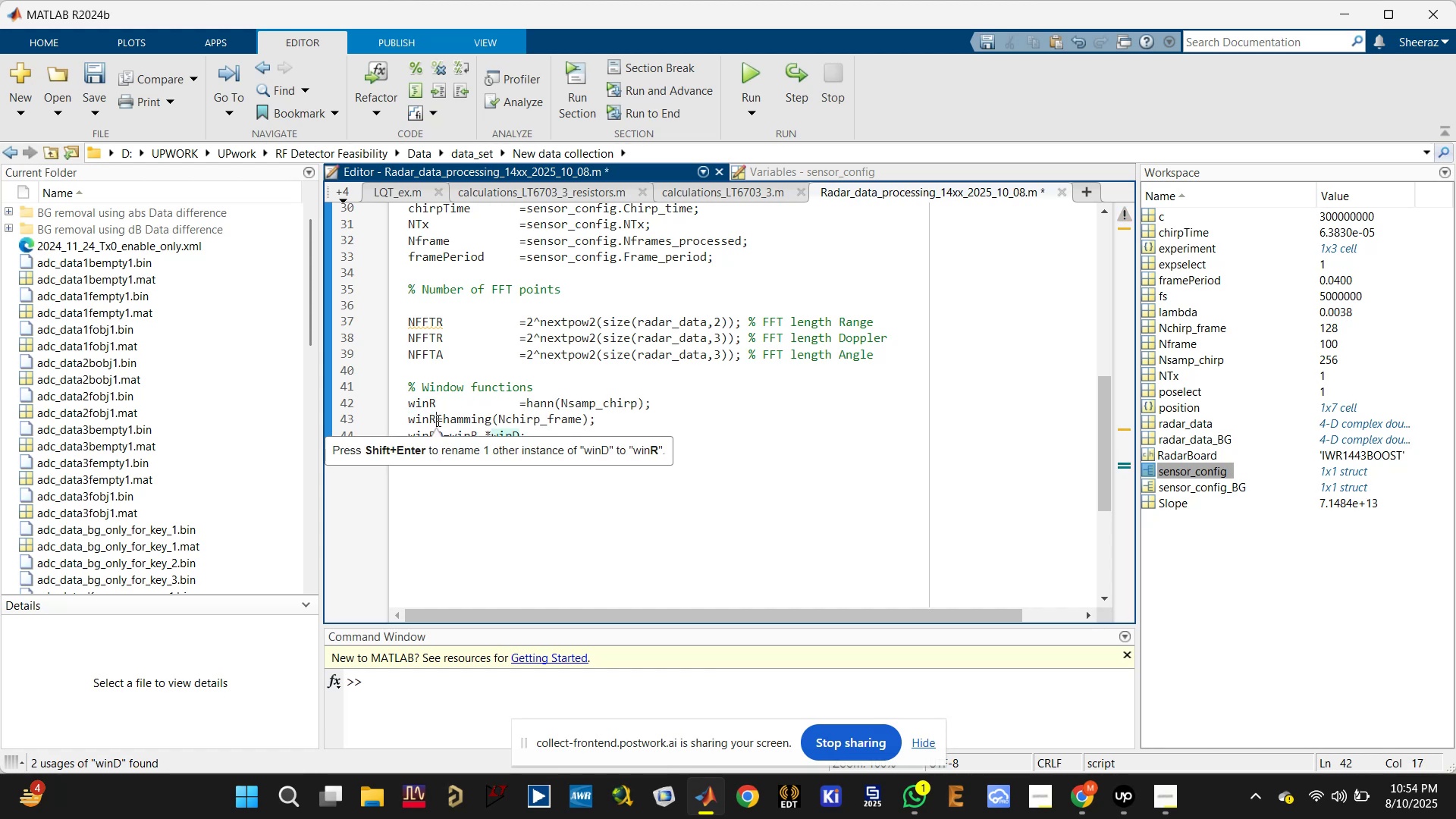 
key(Tab)
 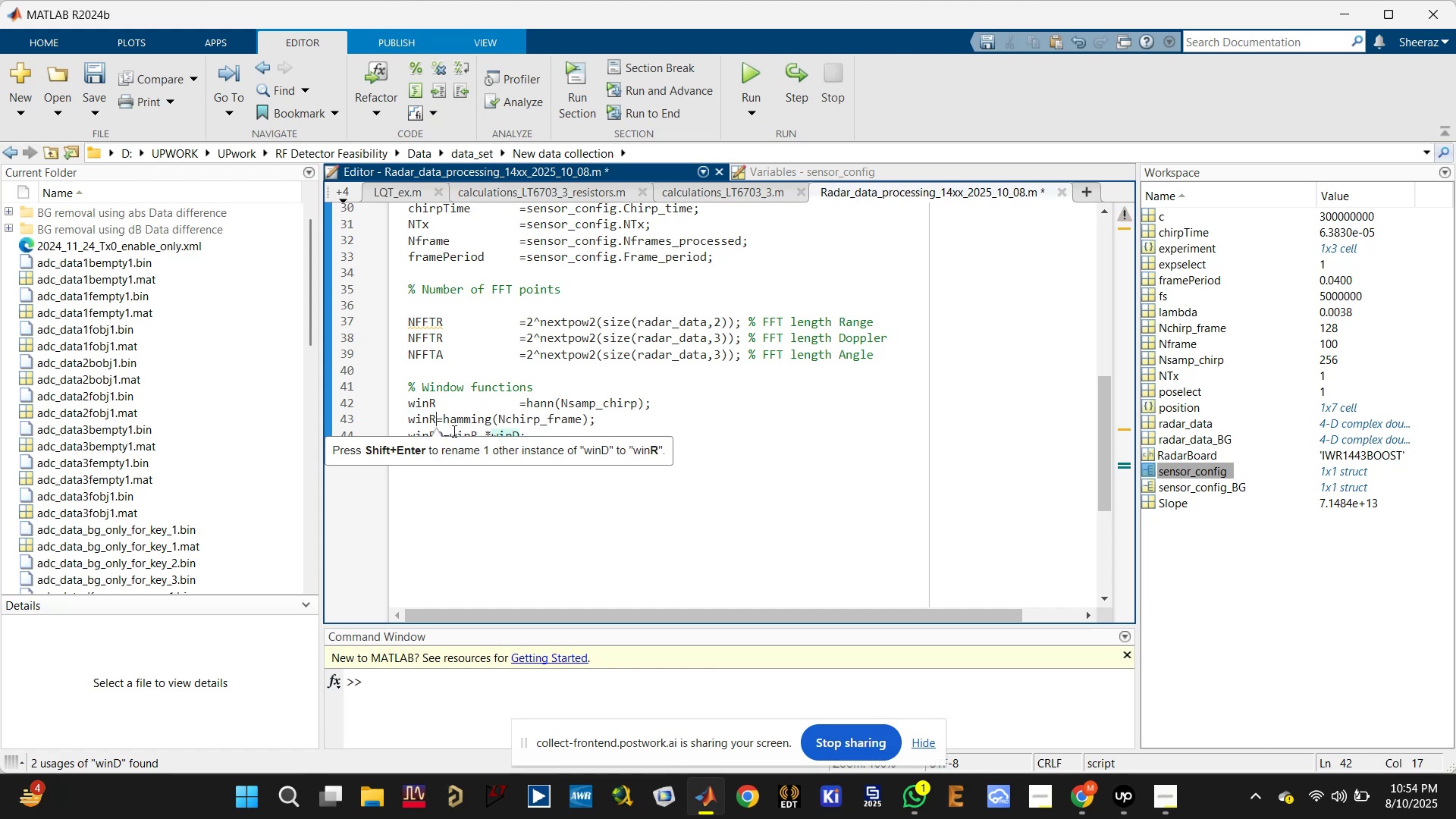 
key(Tab)
 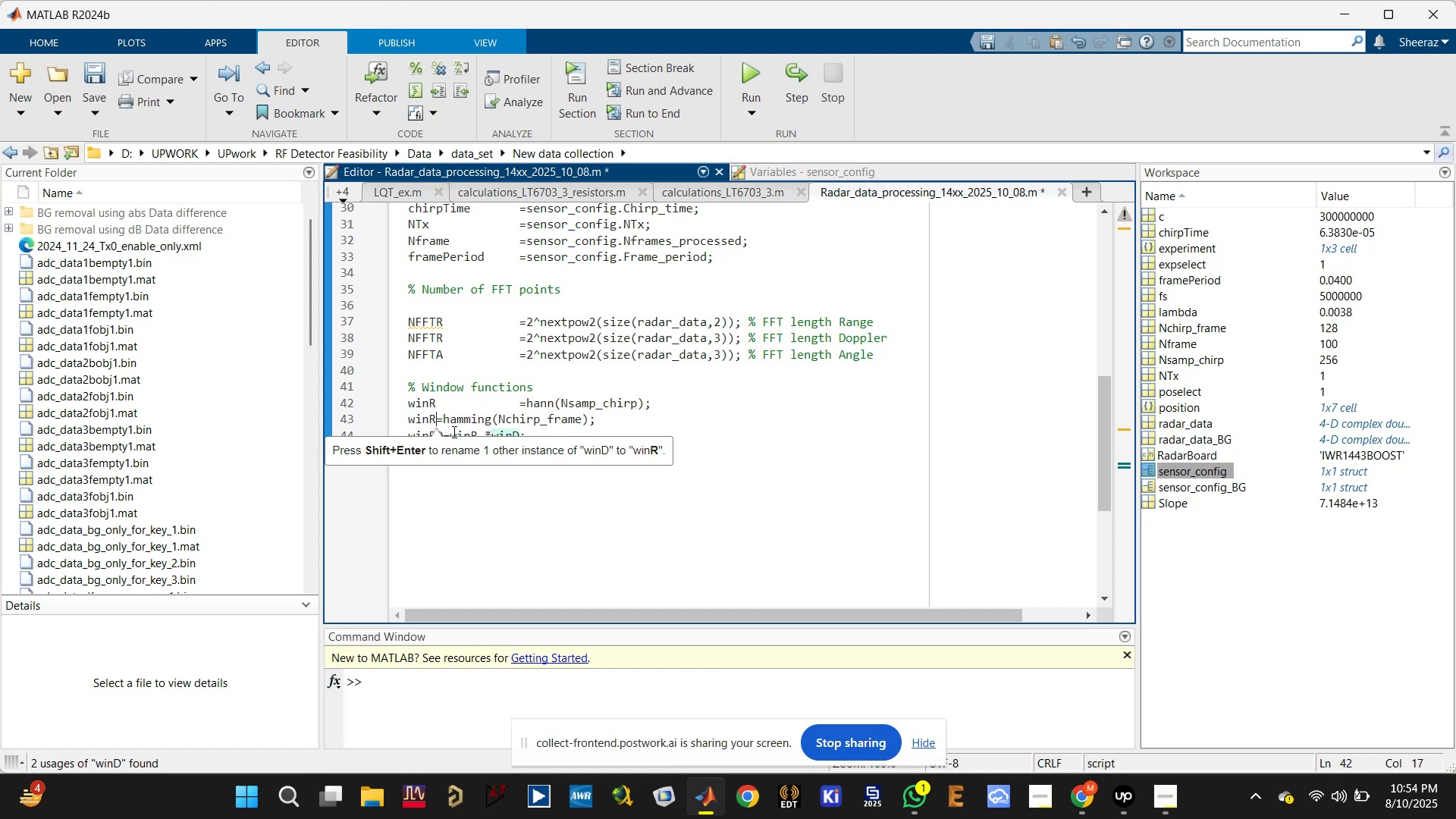 
key(Tab)
 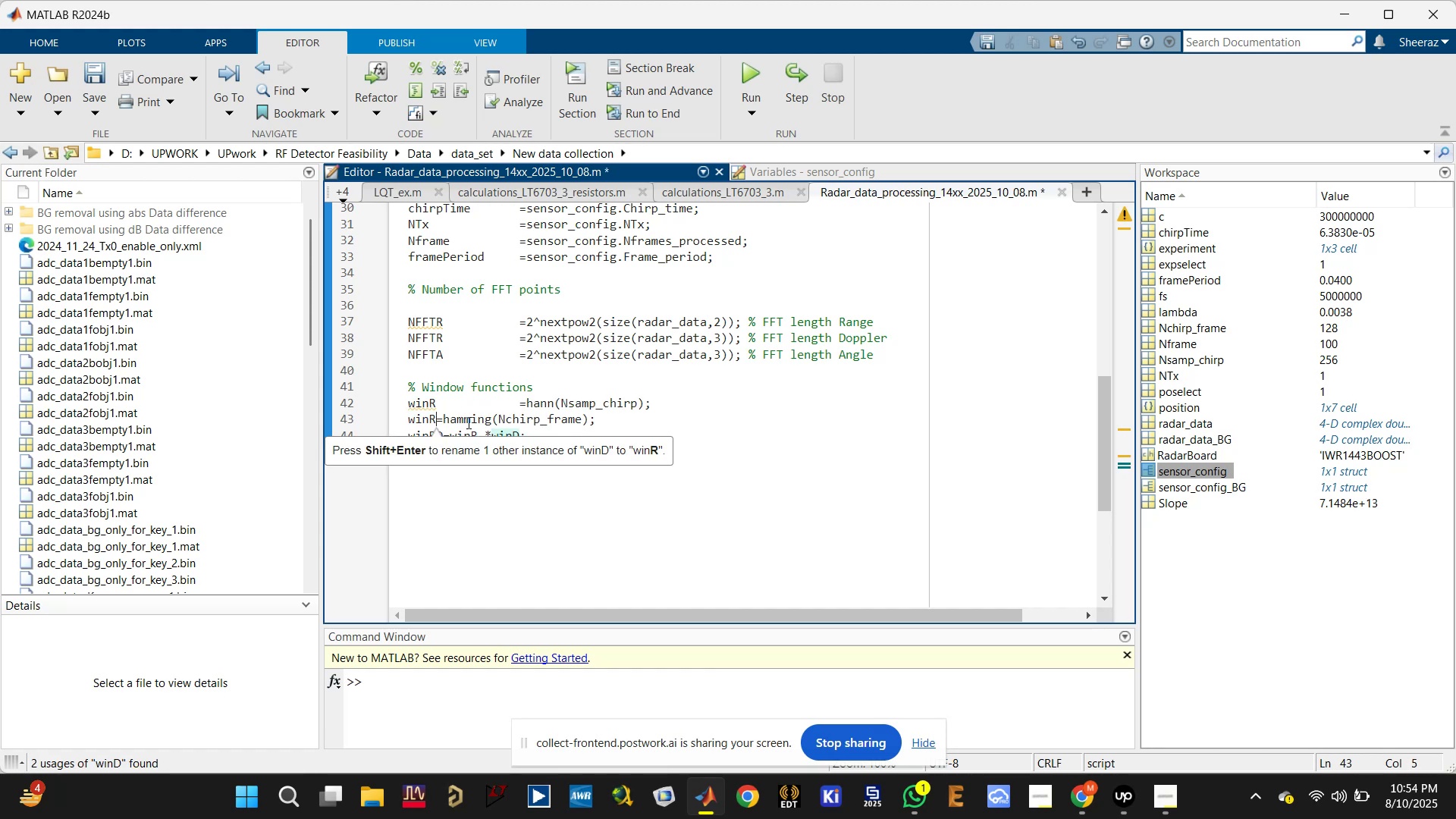 
left_click([467, 422])
 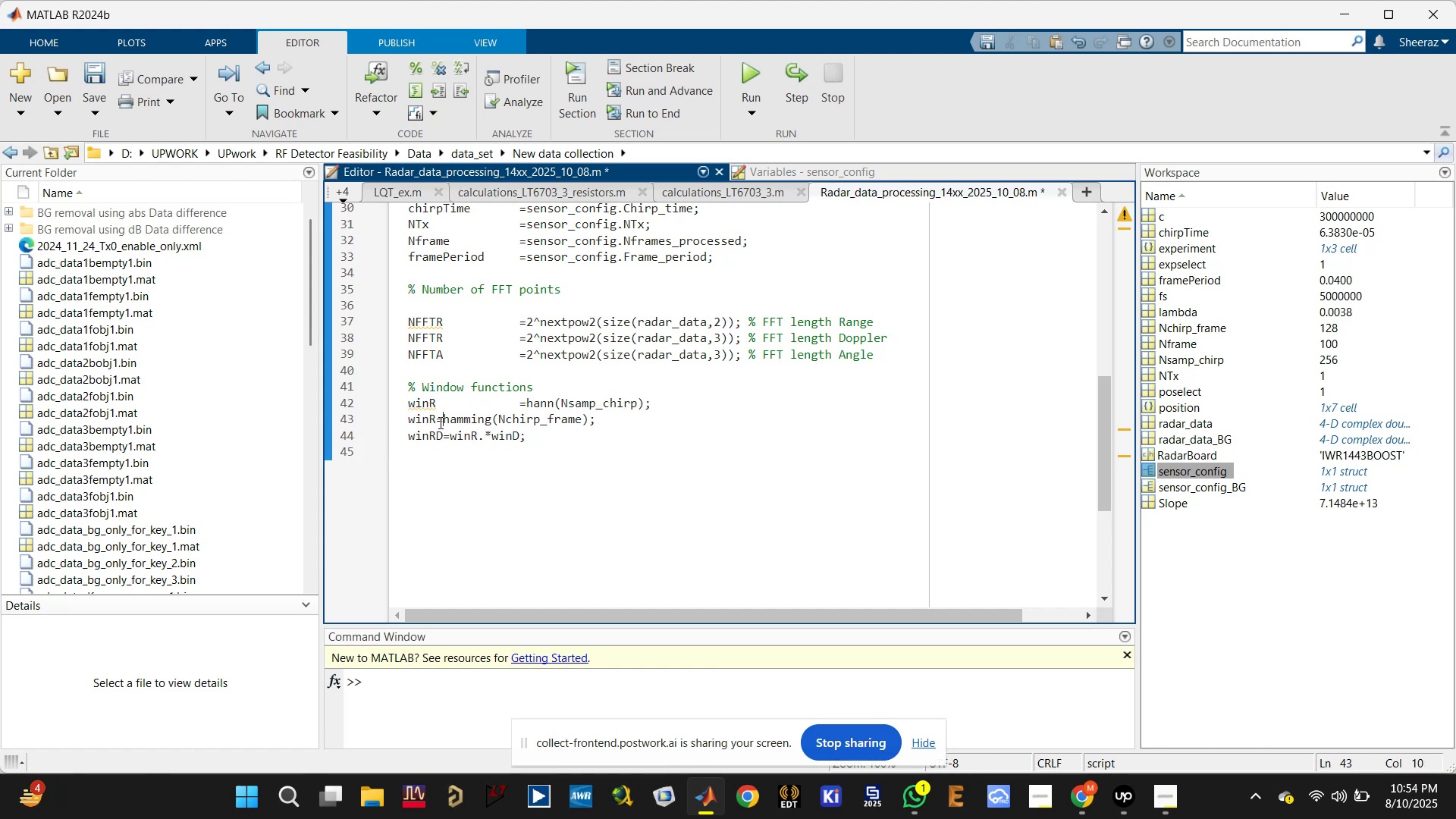 
double_click([438, 421])
 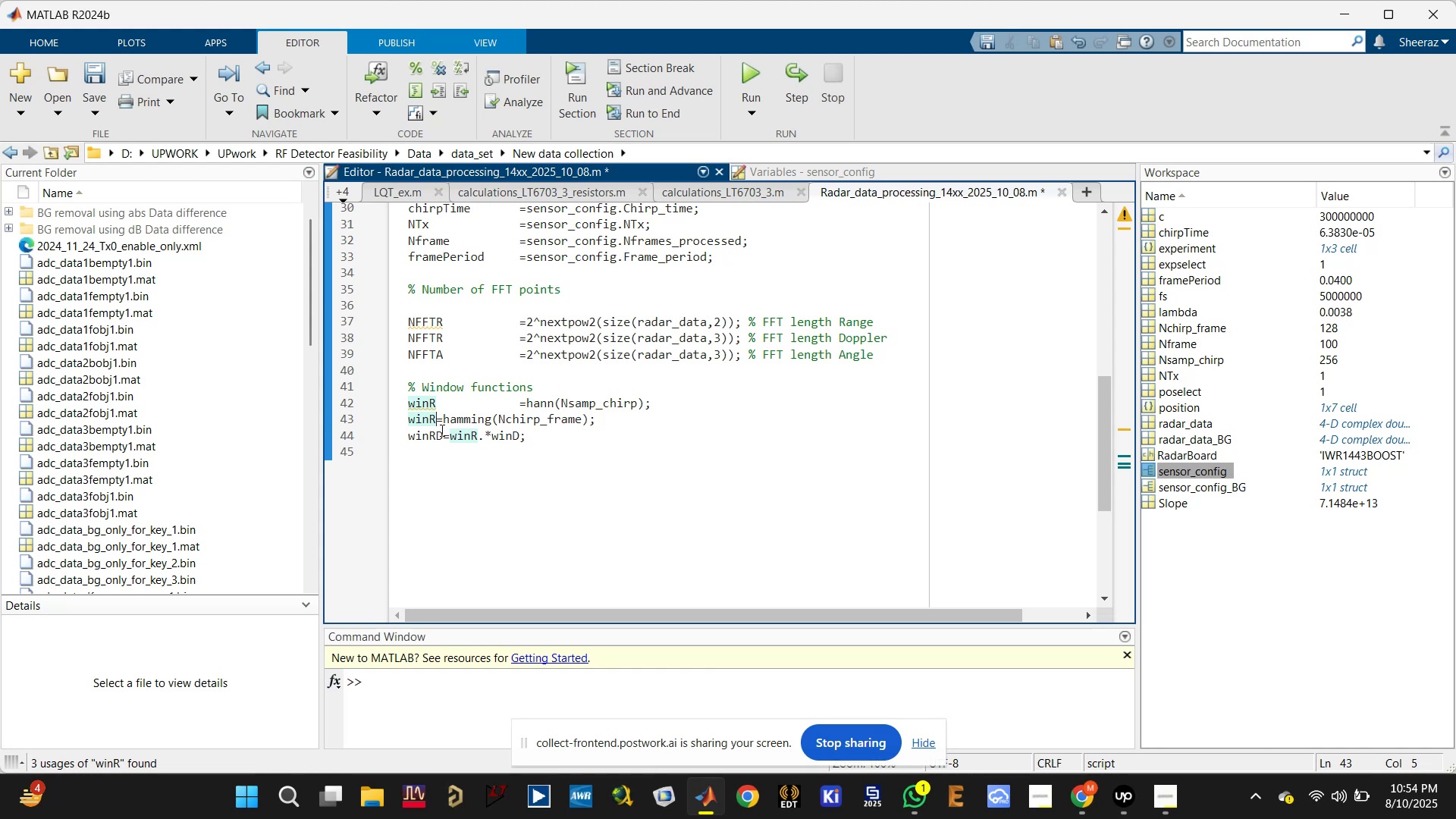 
key(Backspace)
 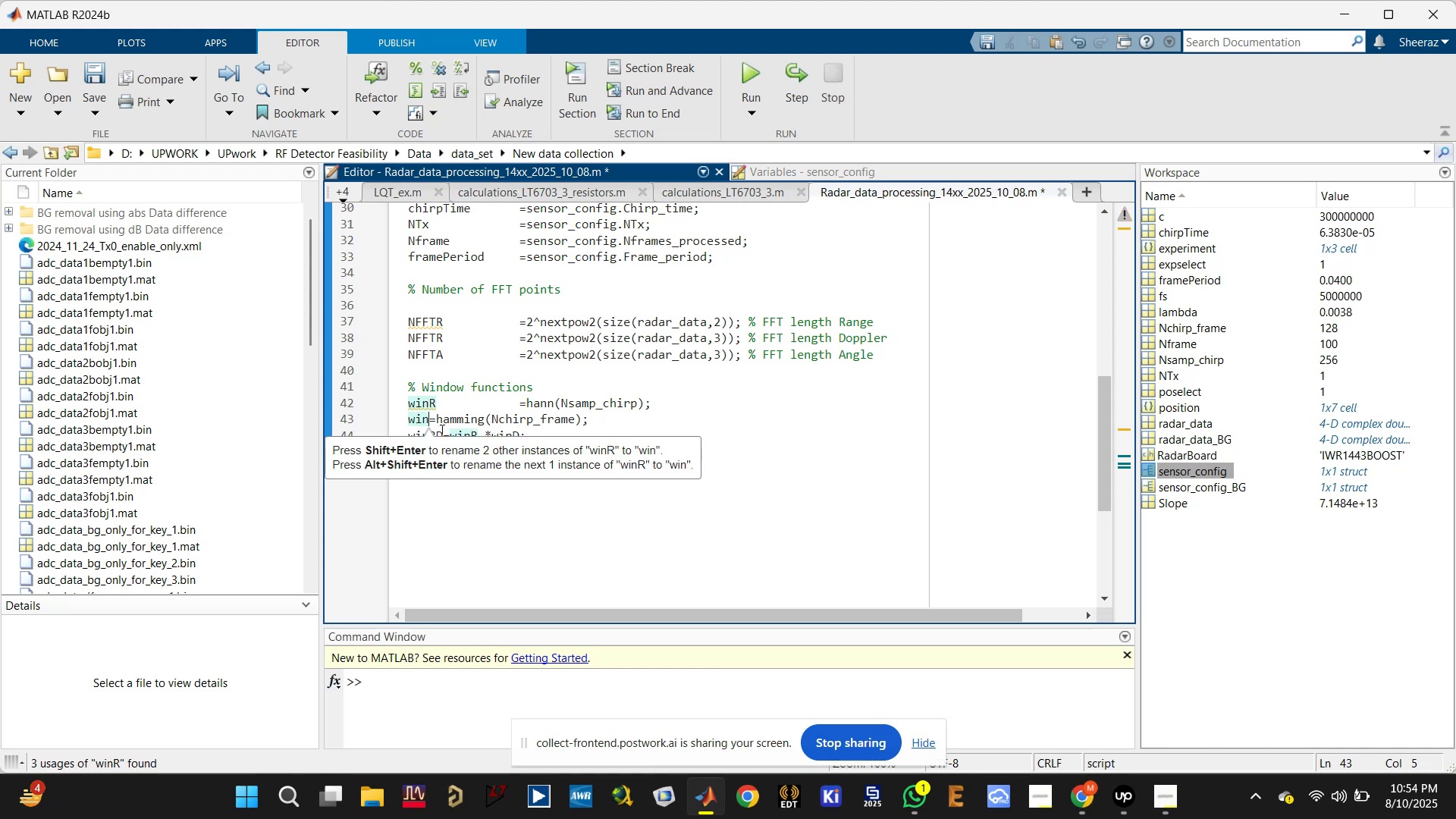 
key(Shift+ShiftLeft)
 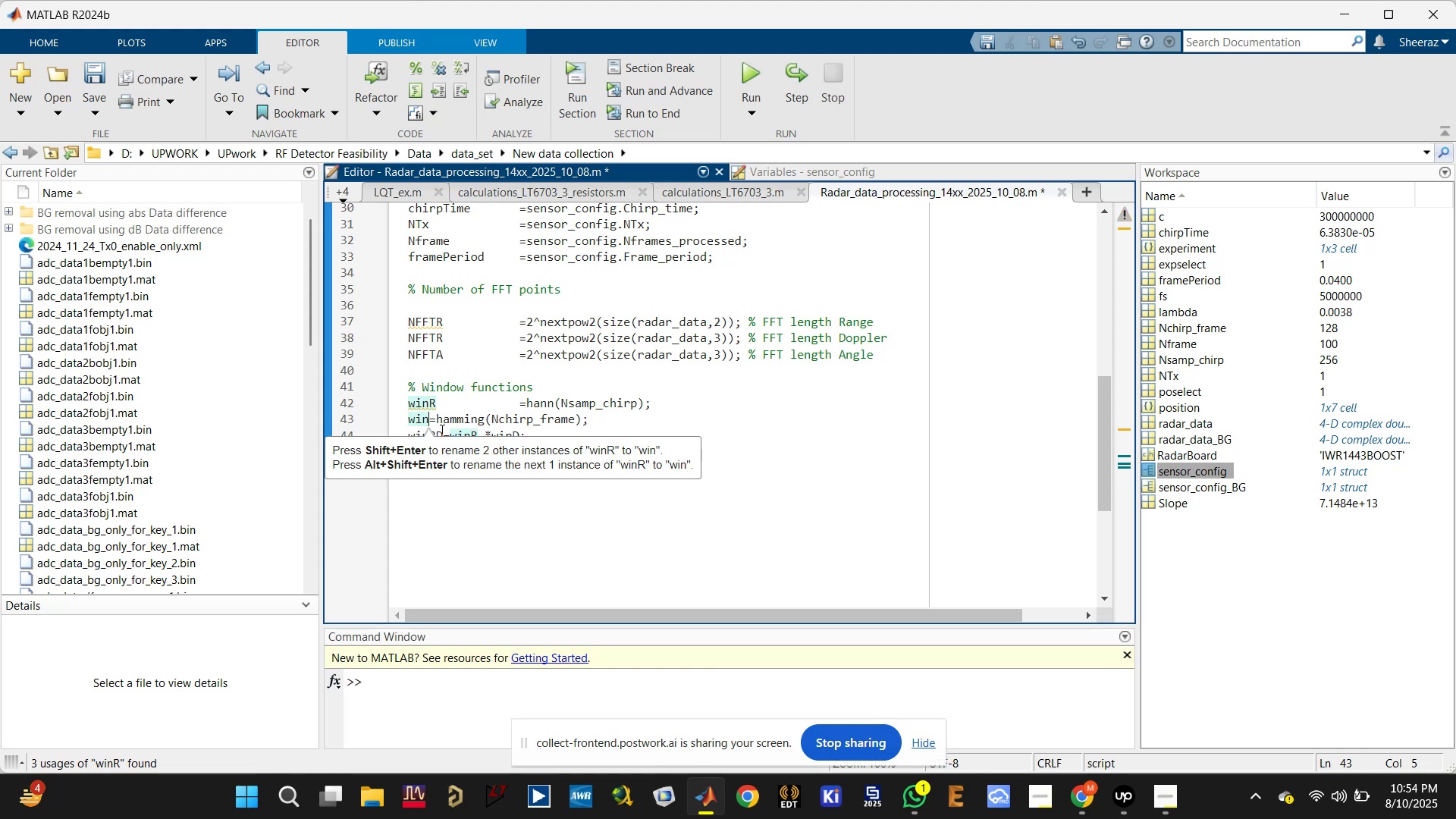 
key(Shift+D)
 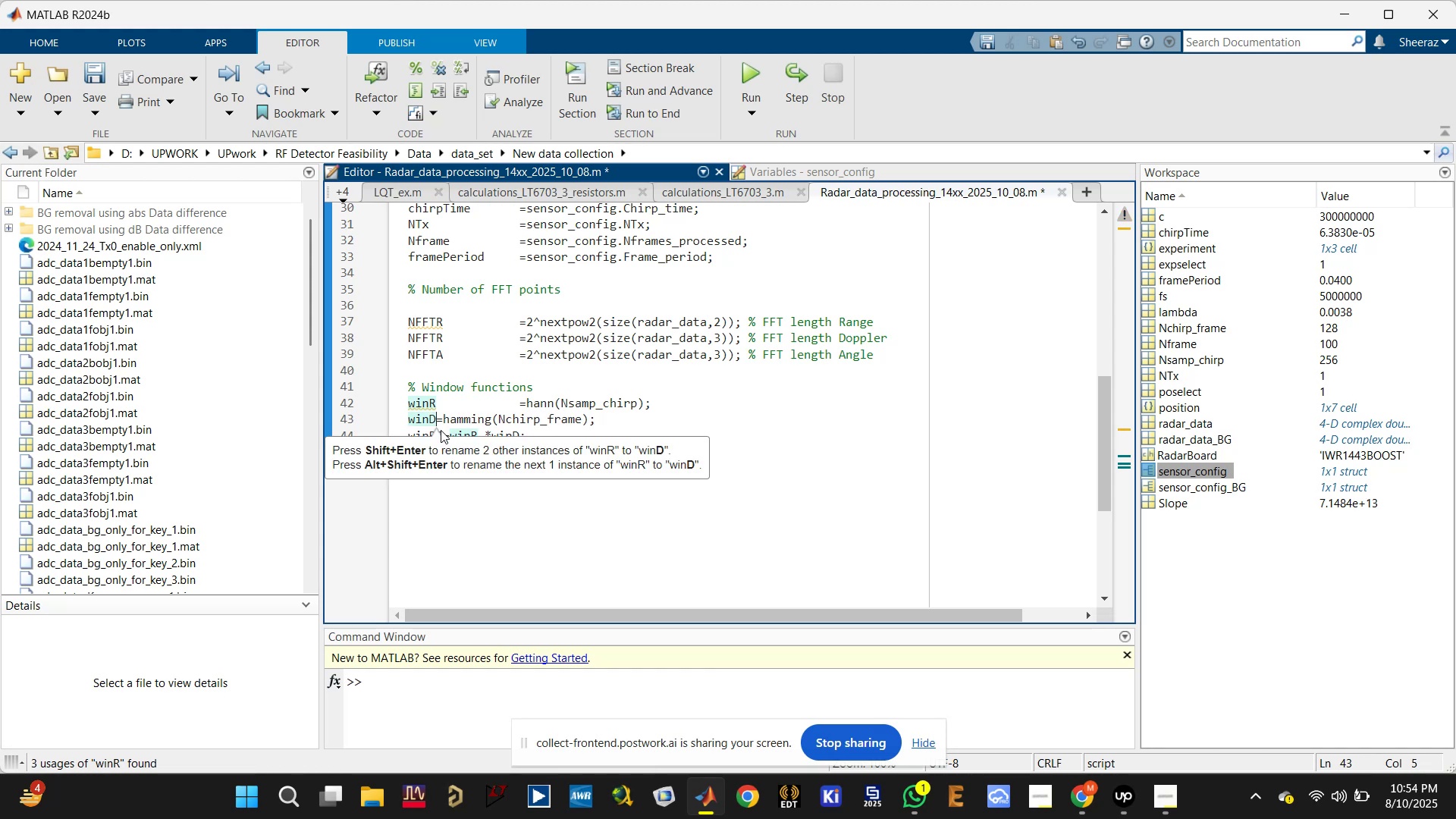 
key(ArrowLeft)
 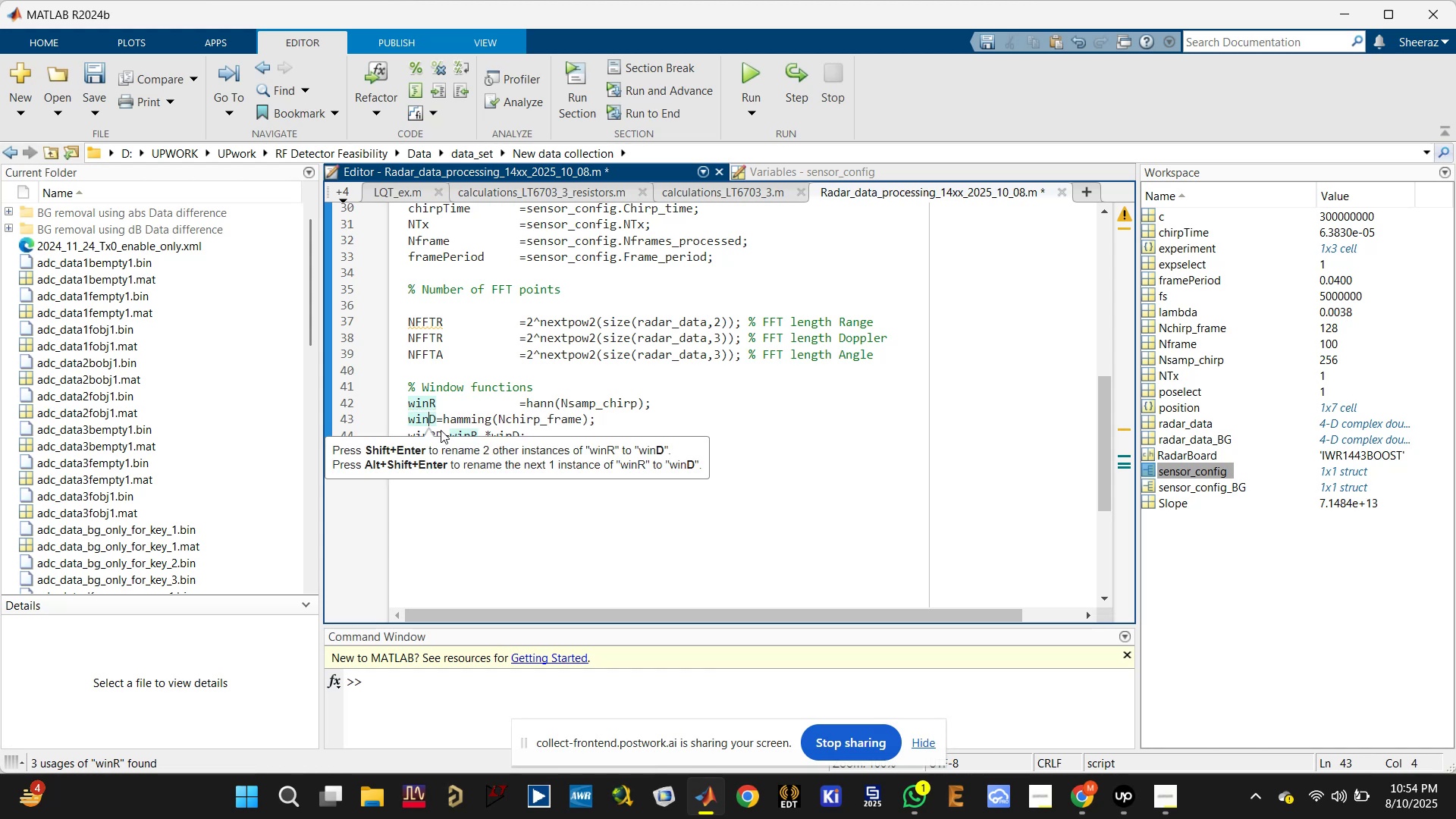 
key(ArrowRight)
 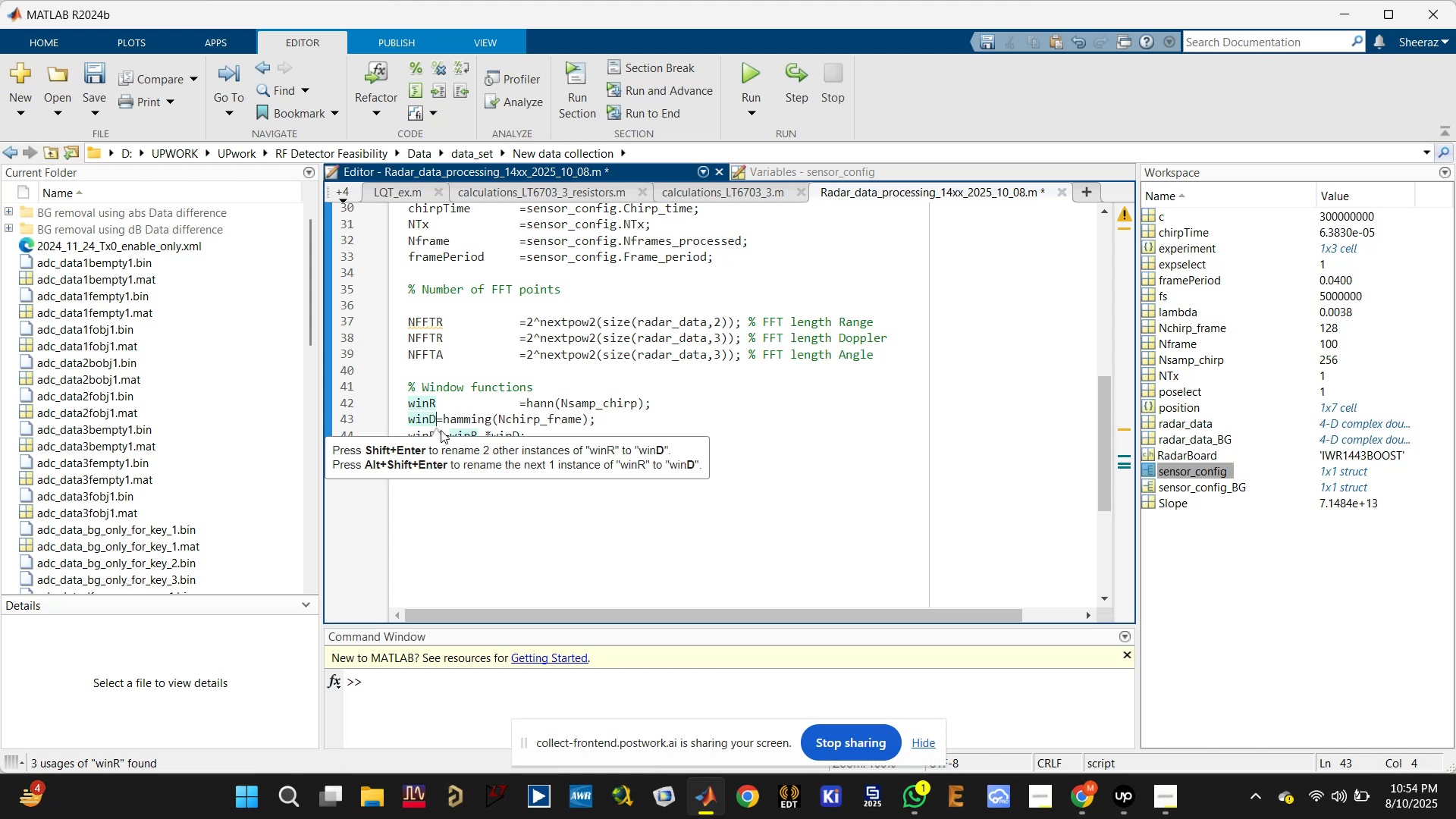 
key(Tab)
 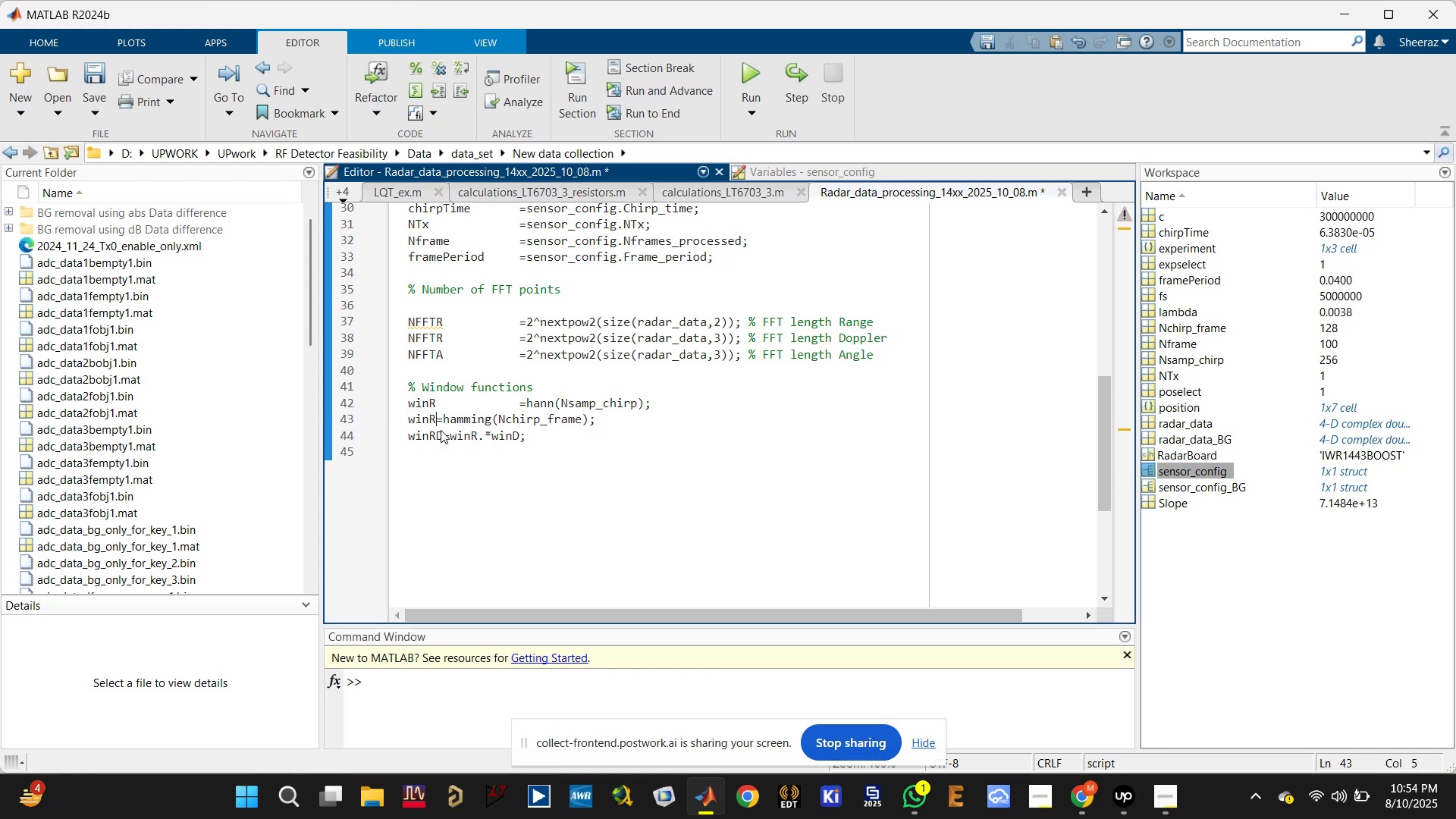 
key(Tab)
 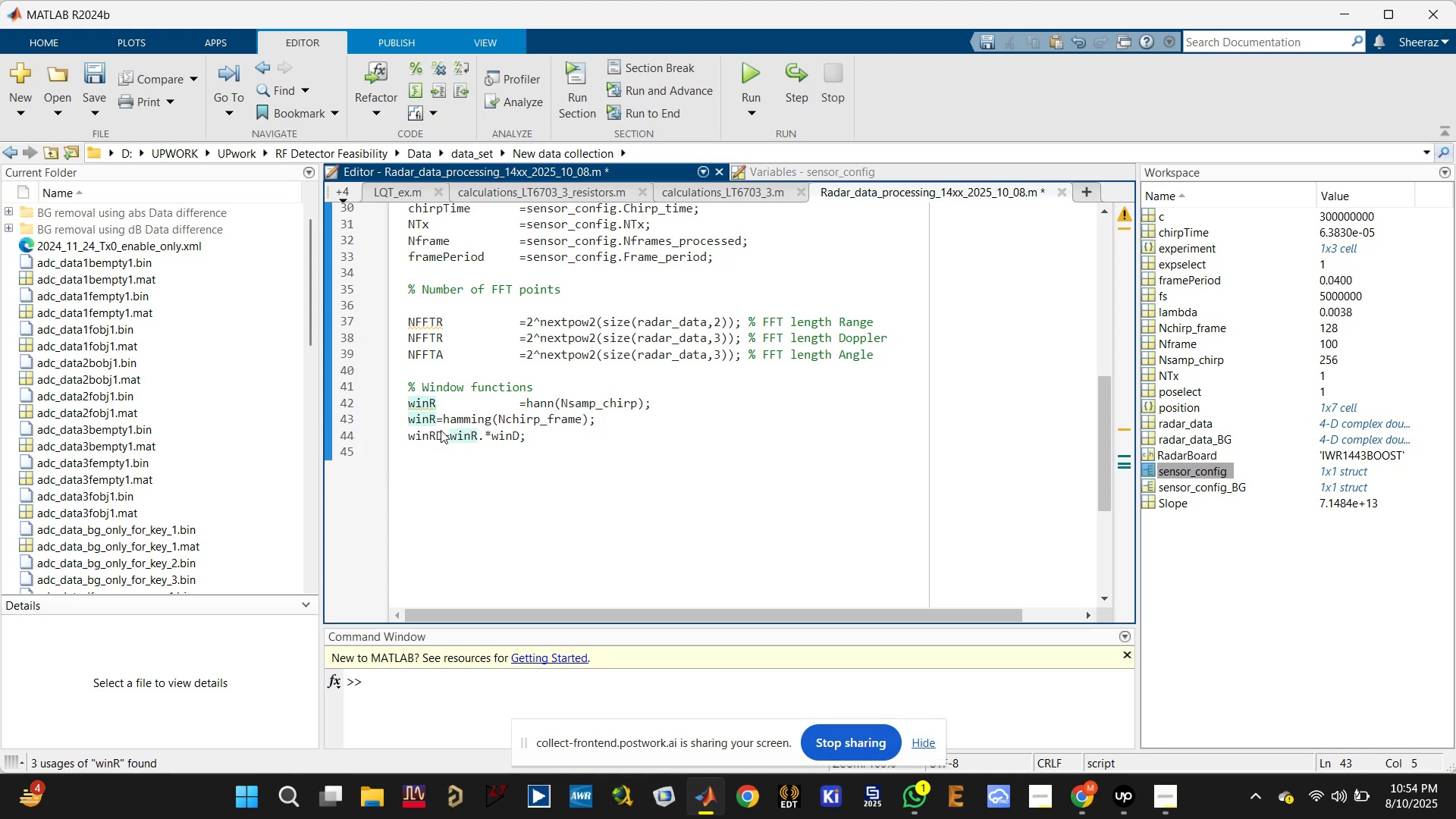 
key(Backspace)
 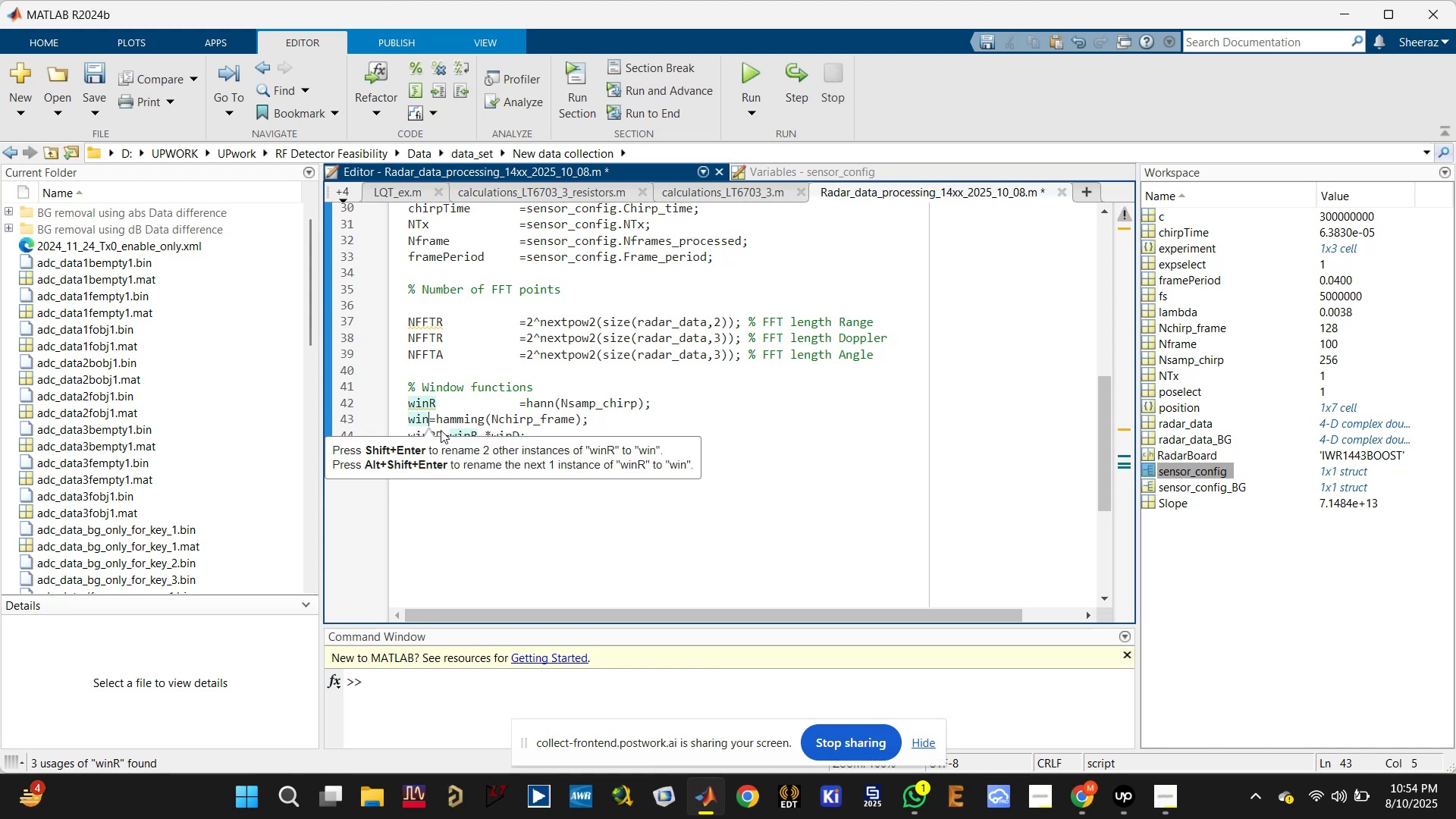 
key(Shift+ShiftLeft)
 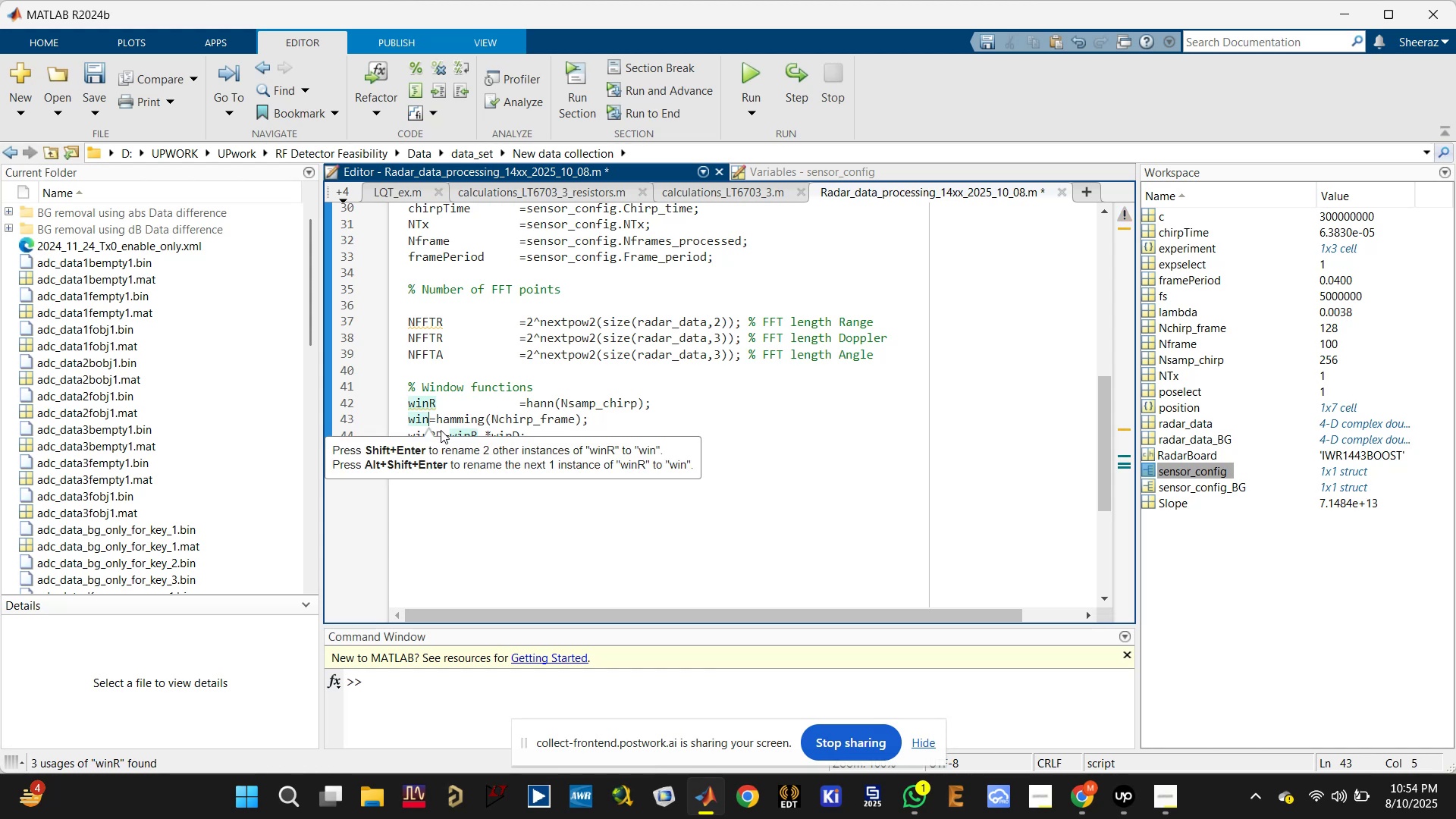 
key(Shift+D)
 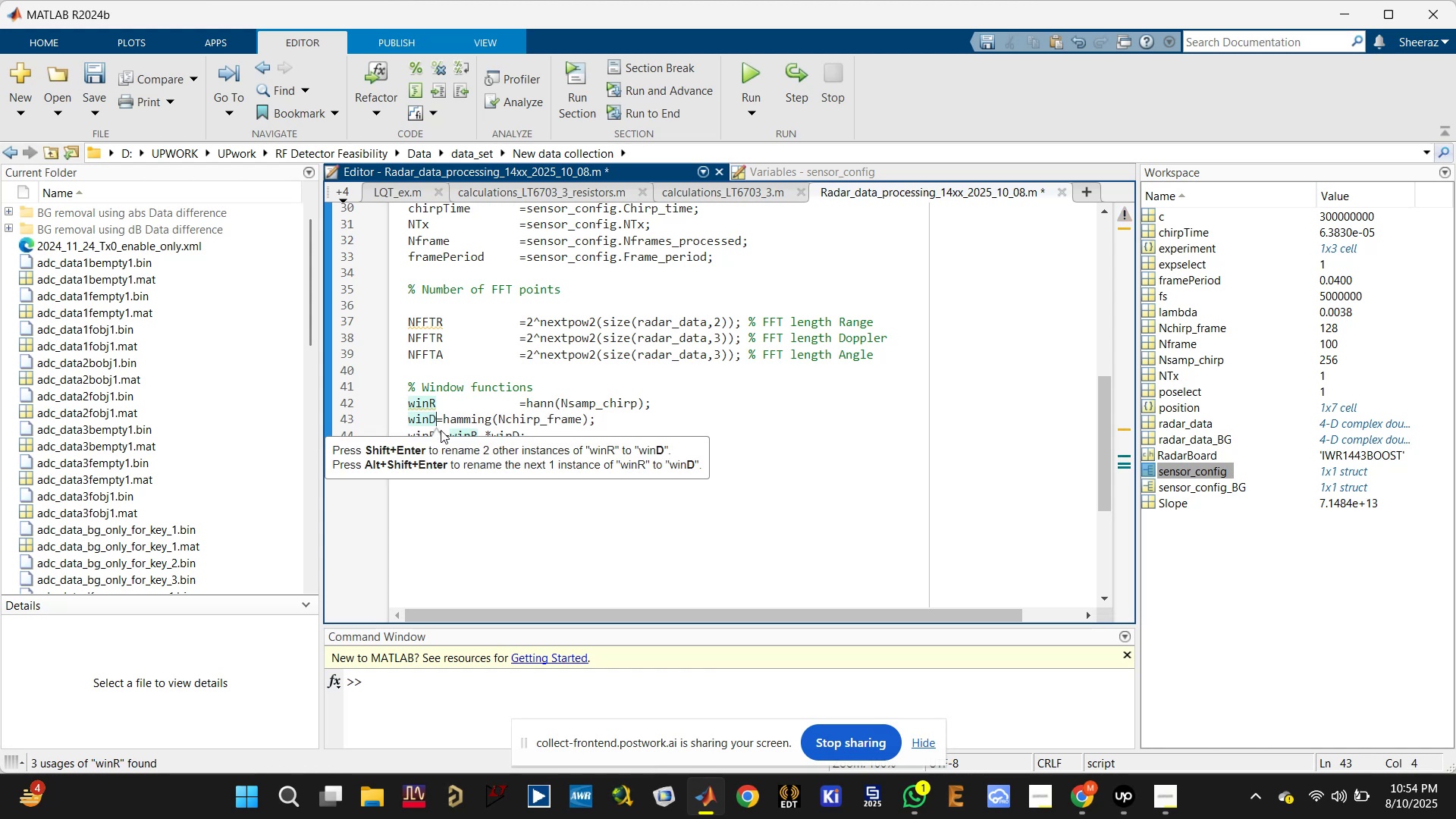 
key(ArrowRight)
 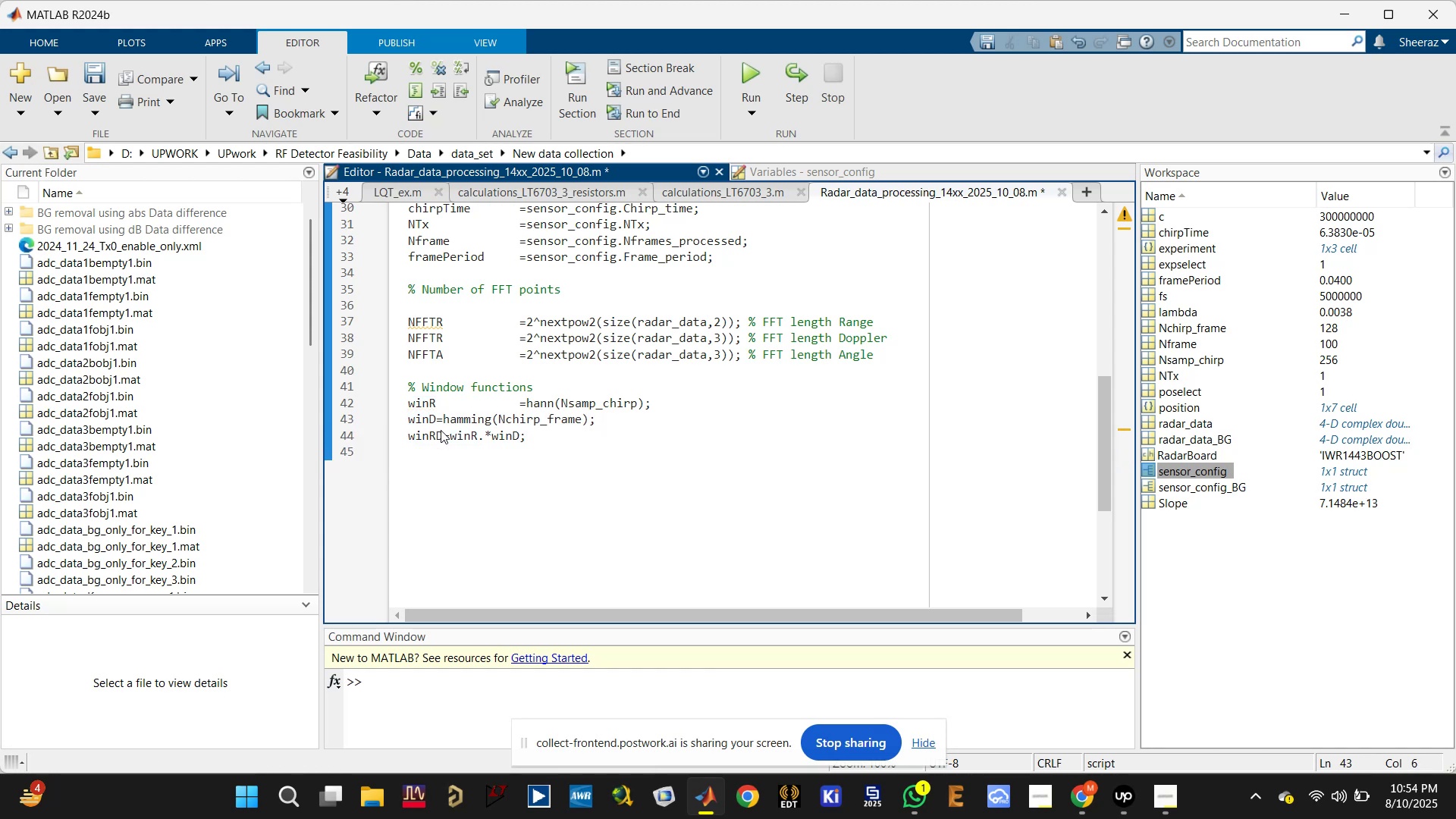 
key(ArrowLeft)
 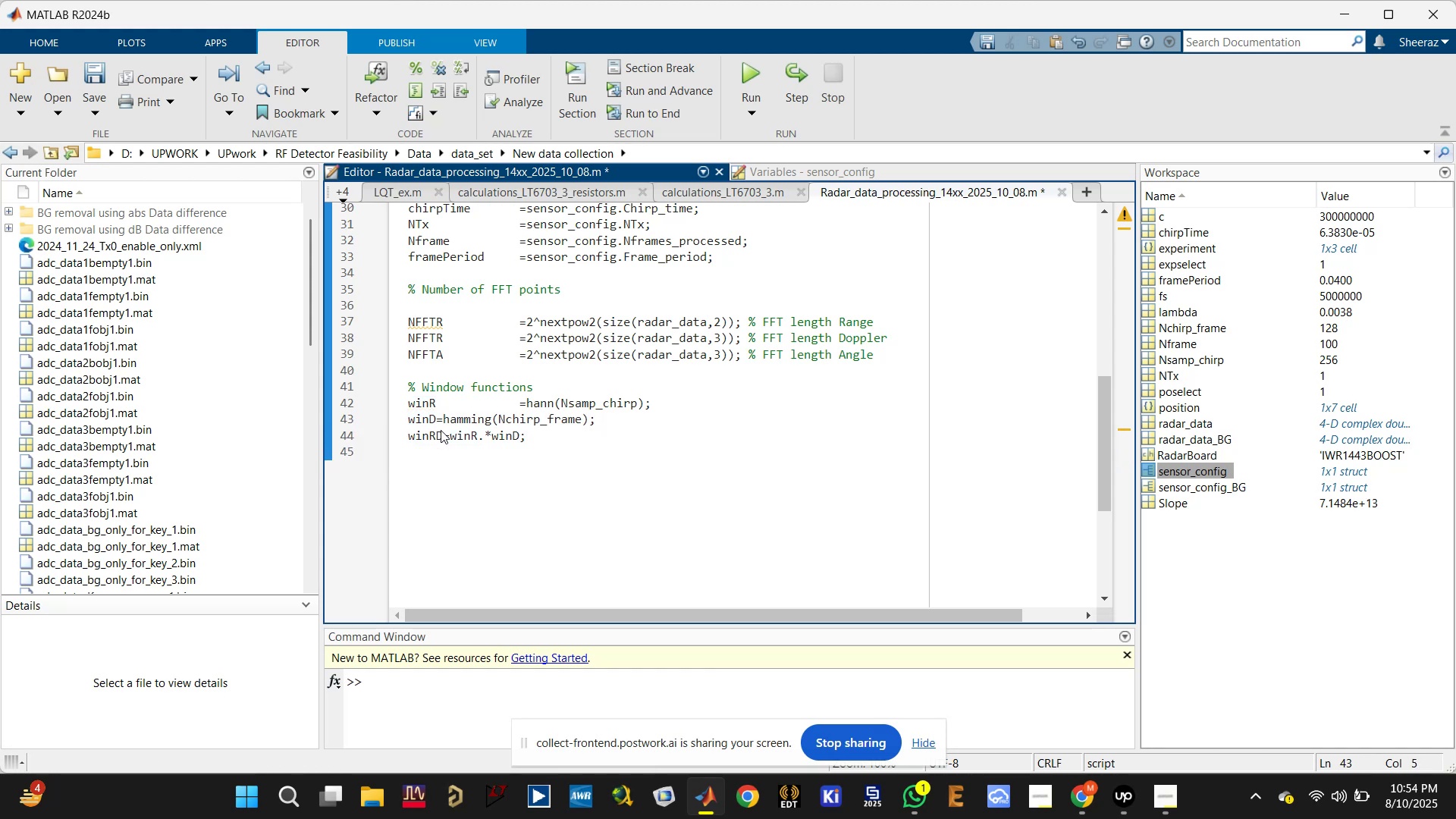 
key(Tab)
 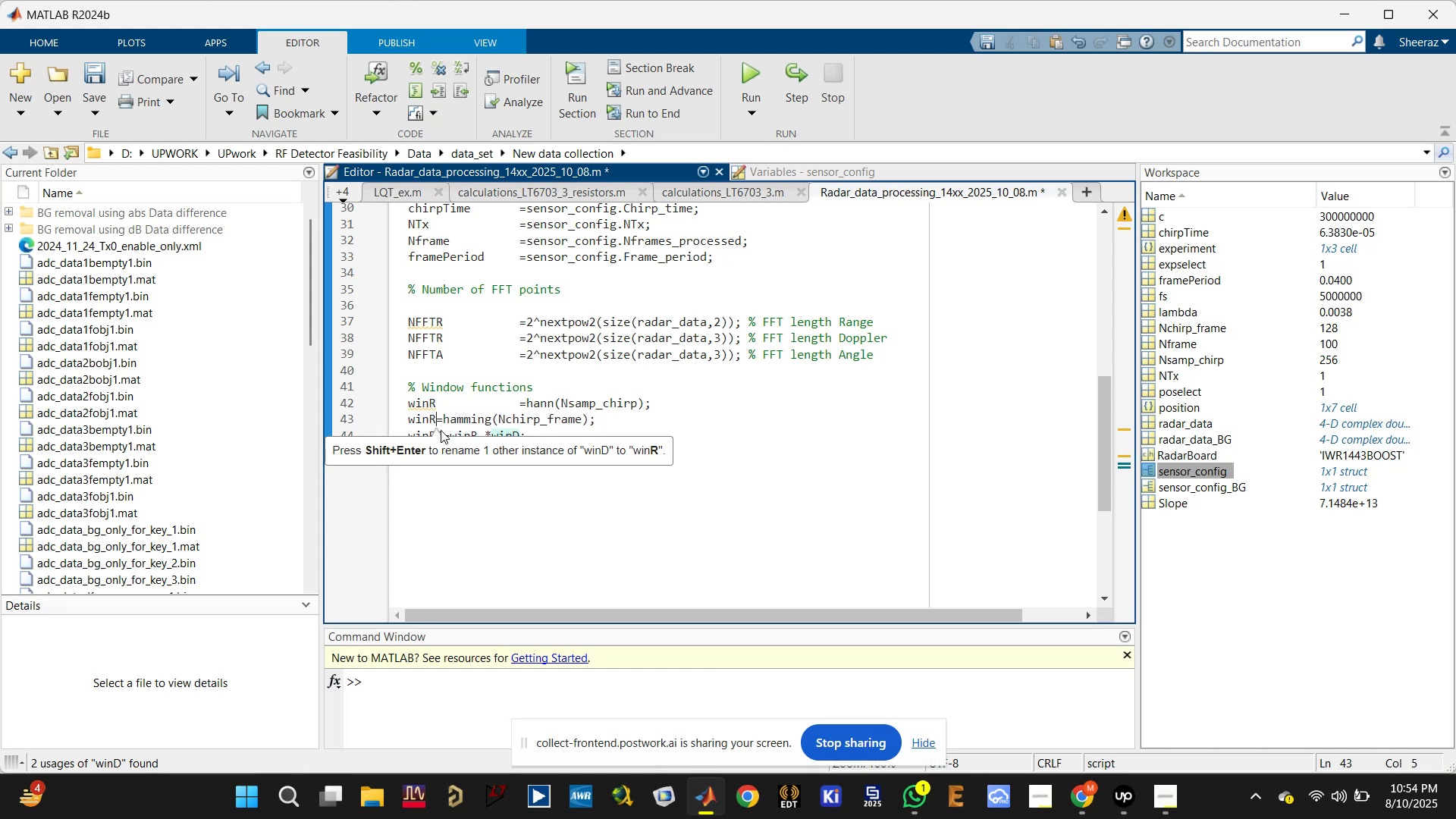 
key(Control+Z)
 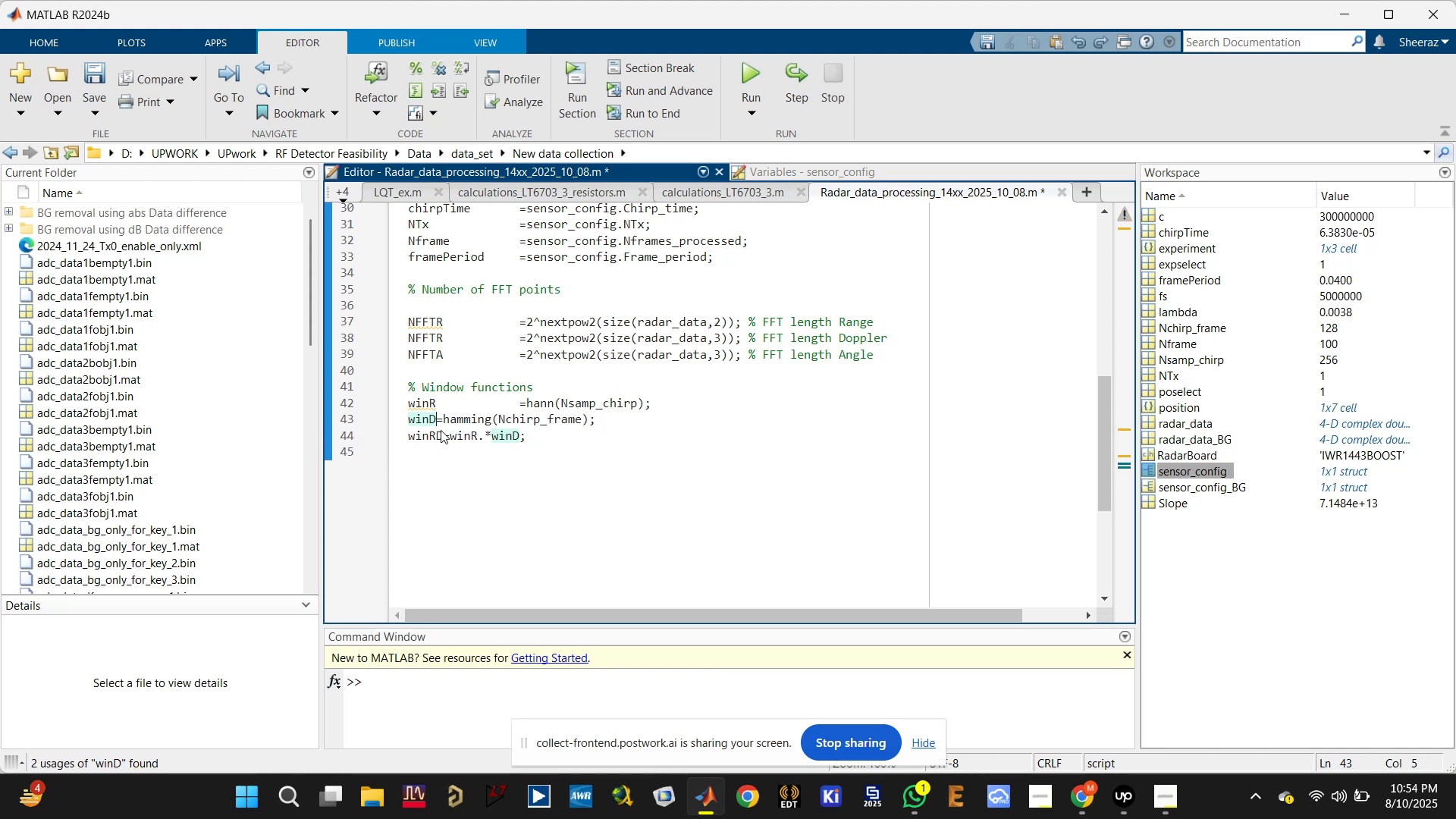 
key(Space)
 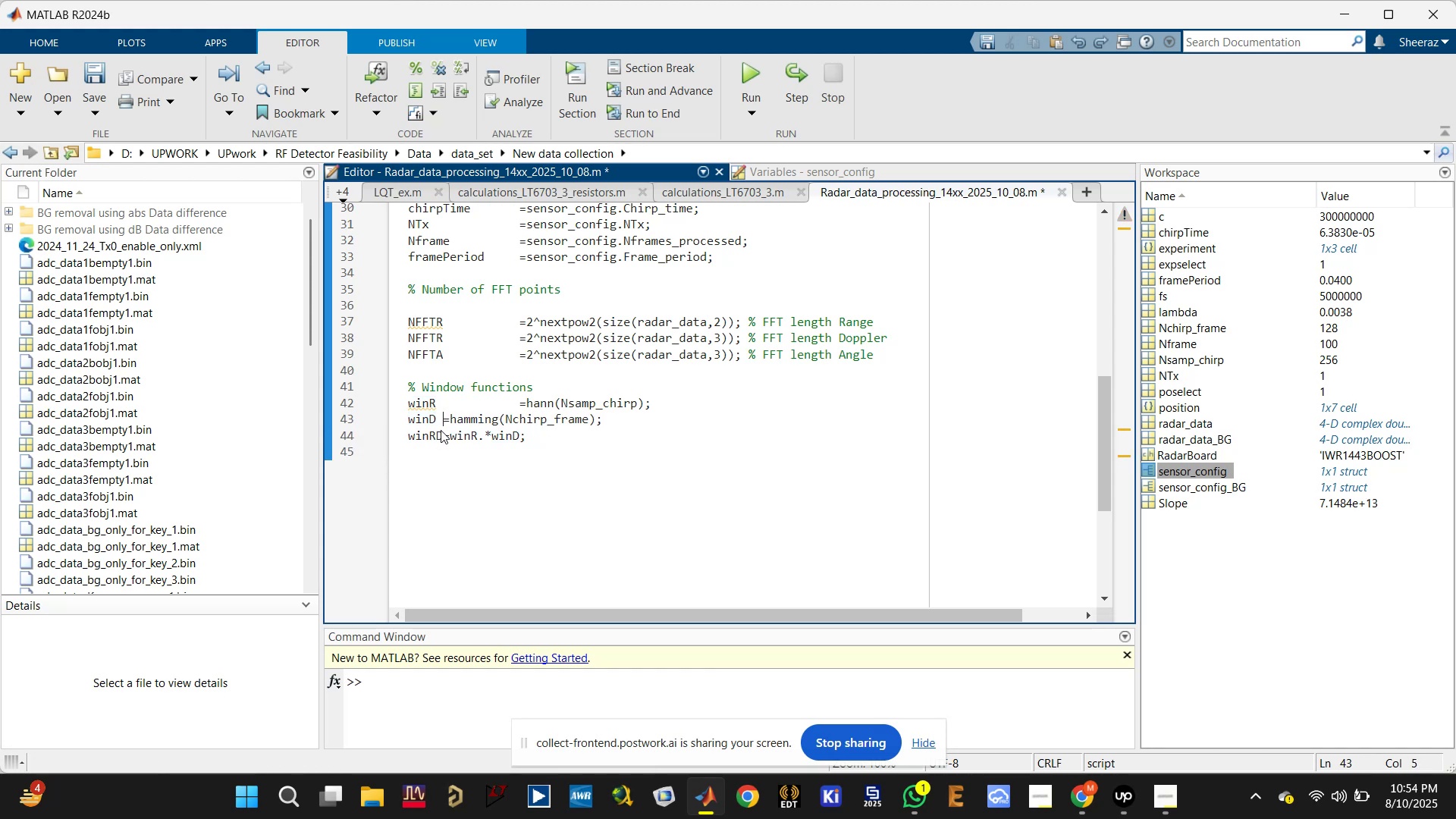 
key(Tab)
 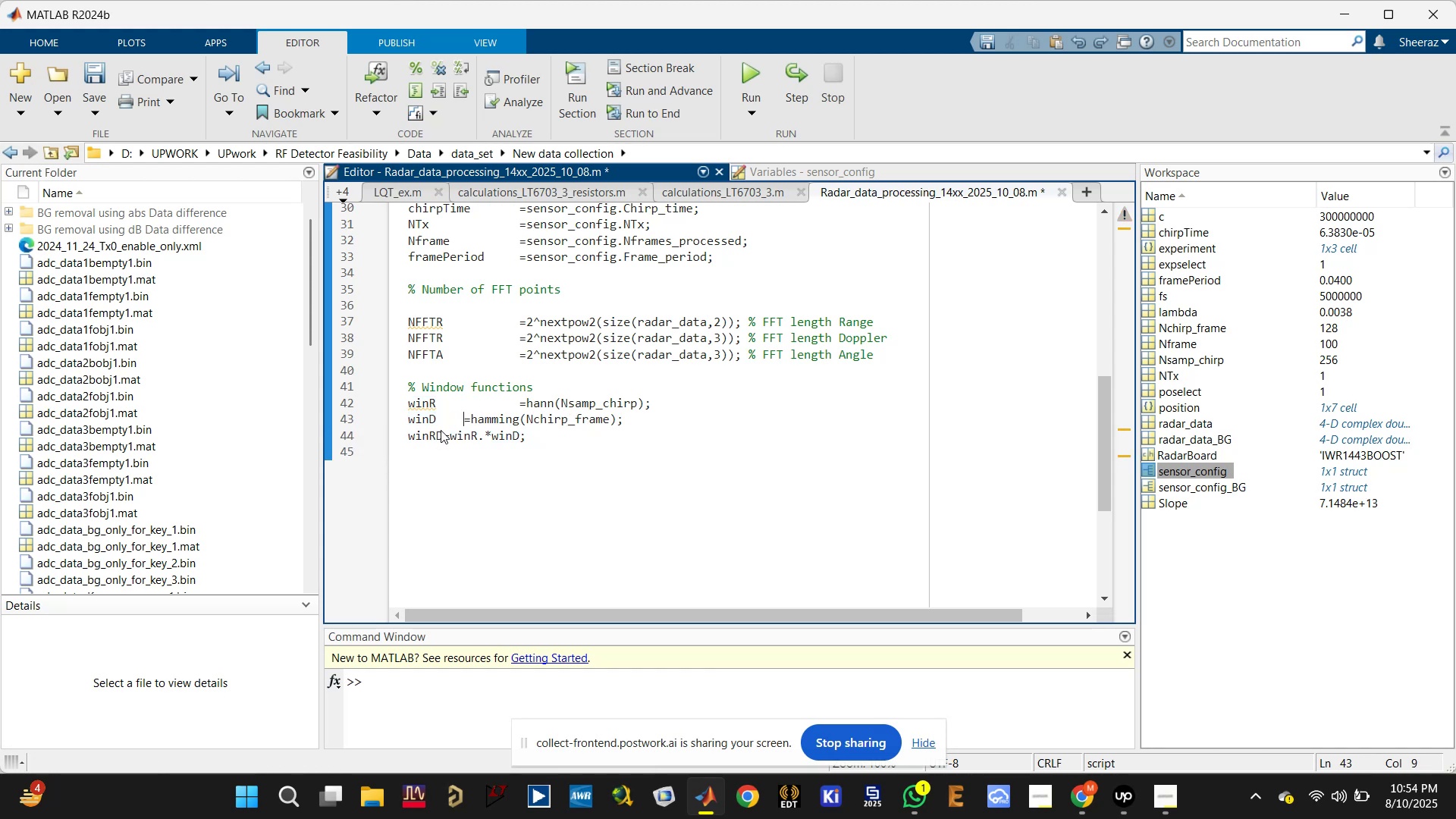 
key(Tab)
 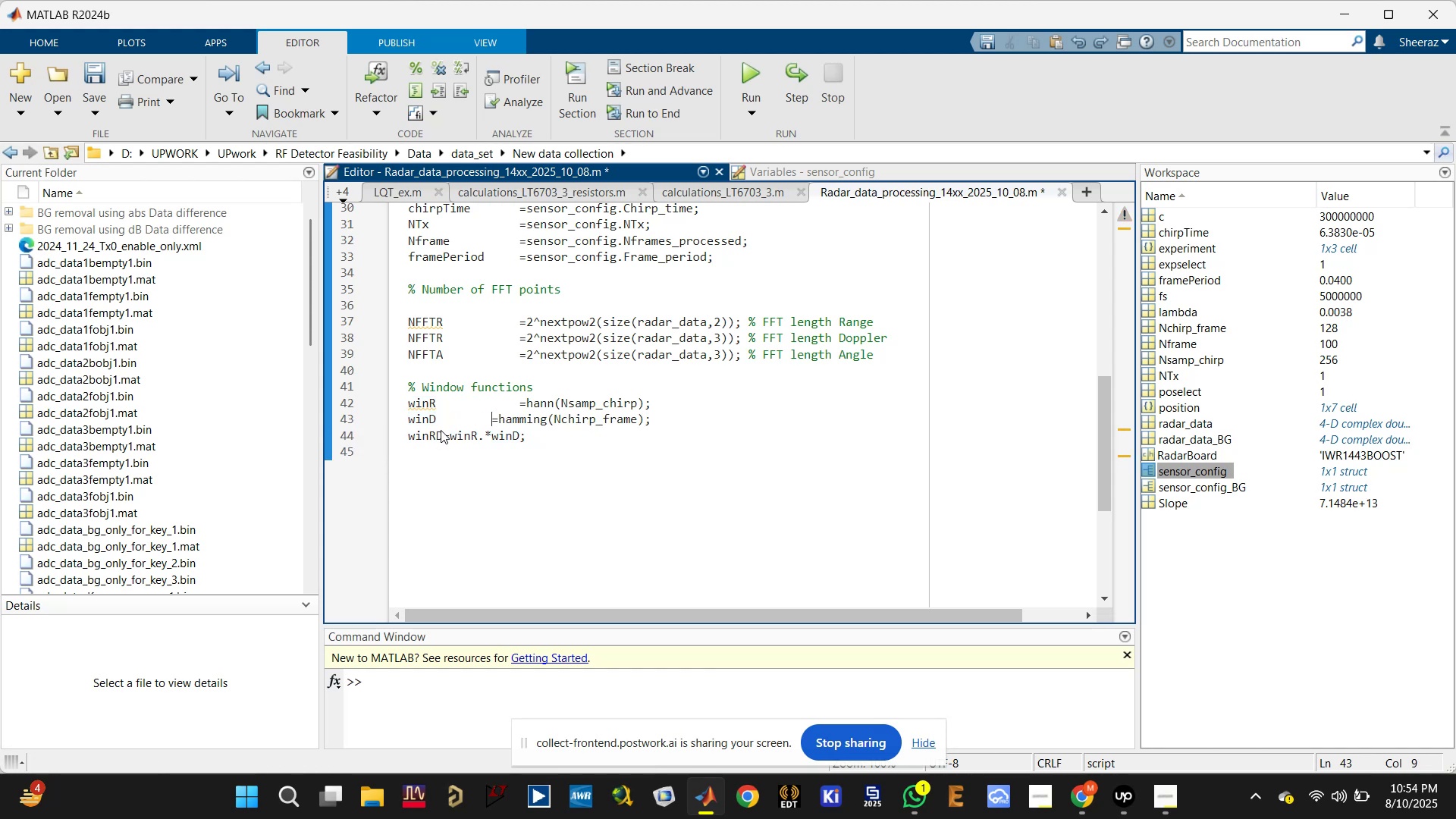 
key(Tab)
 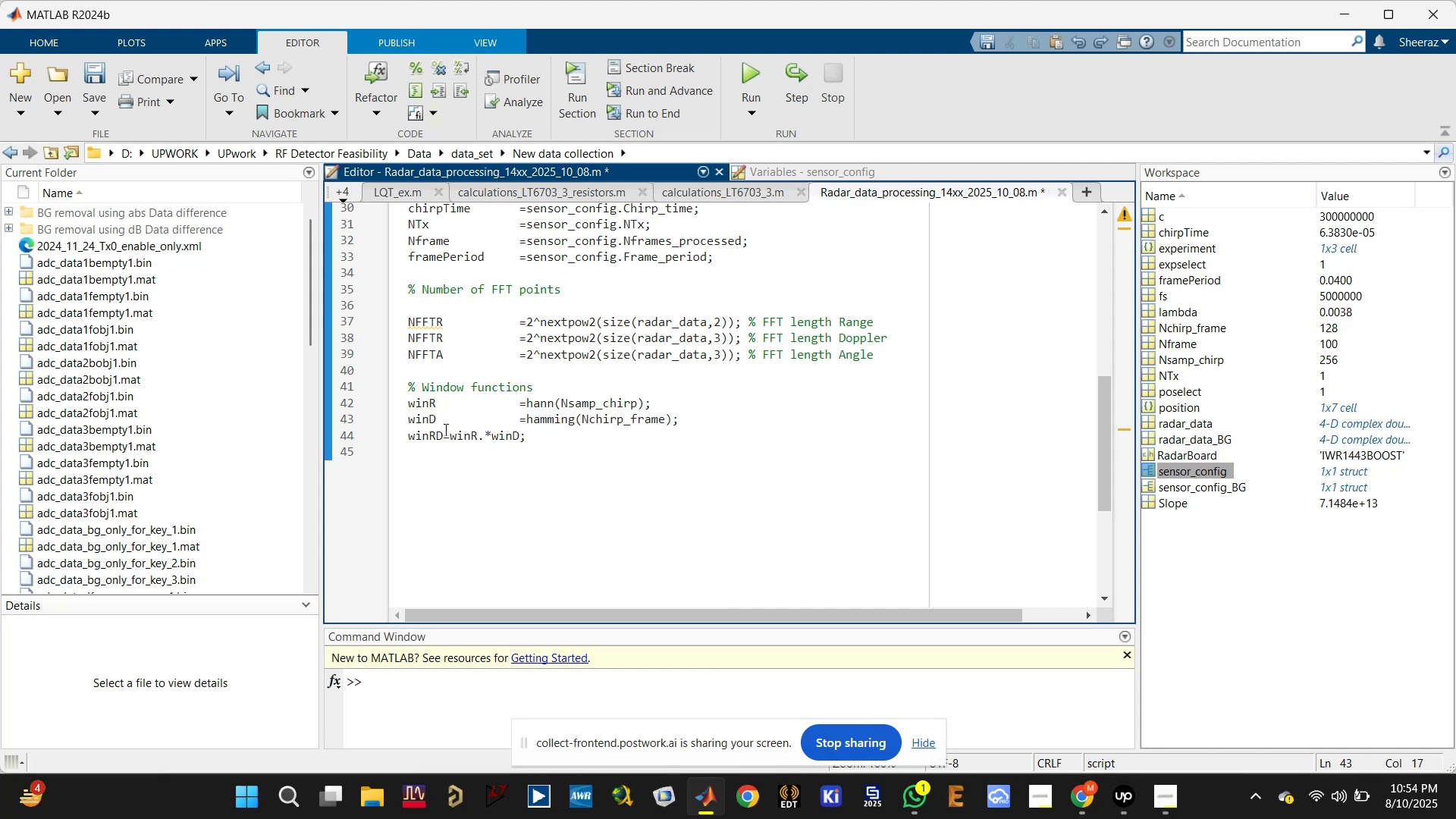 
key(Tab)
 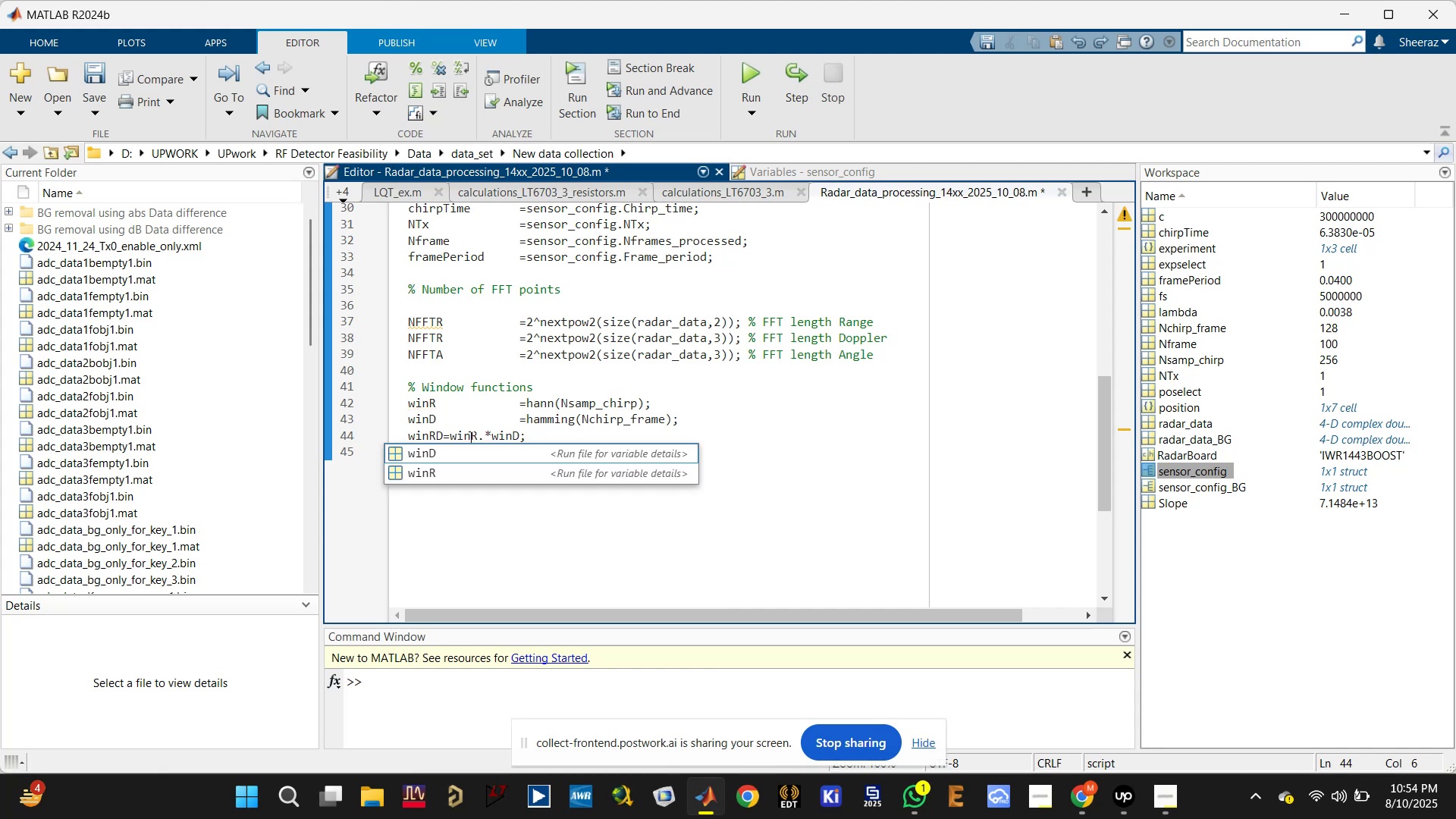 
left_click([441, 430])
 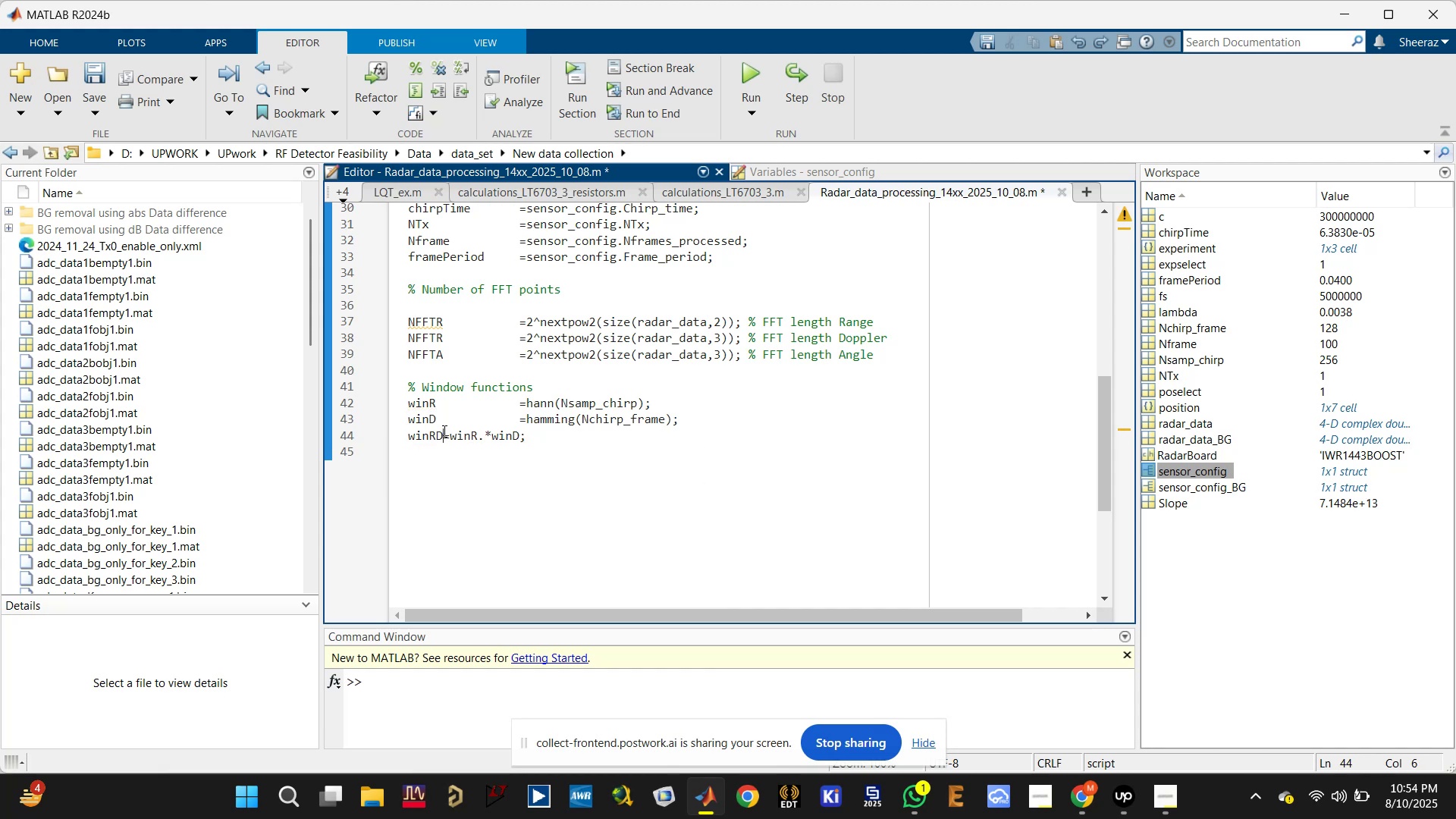 
key(Space)
 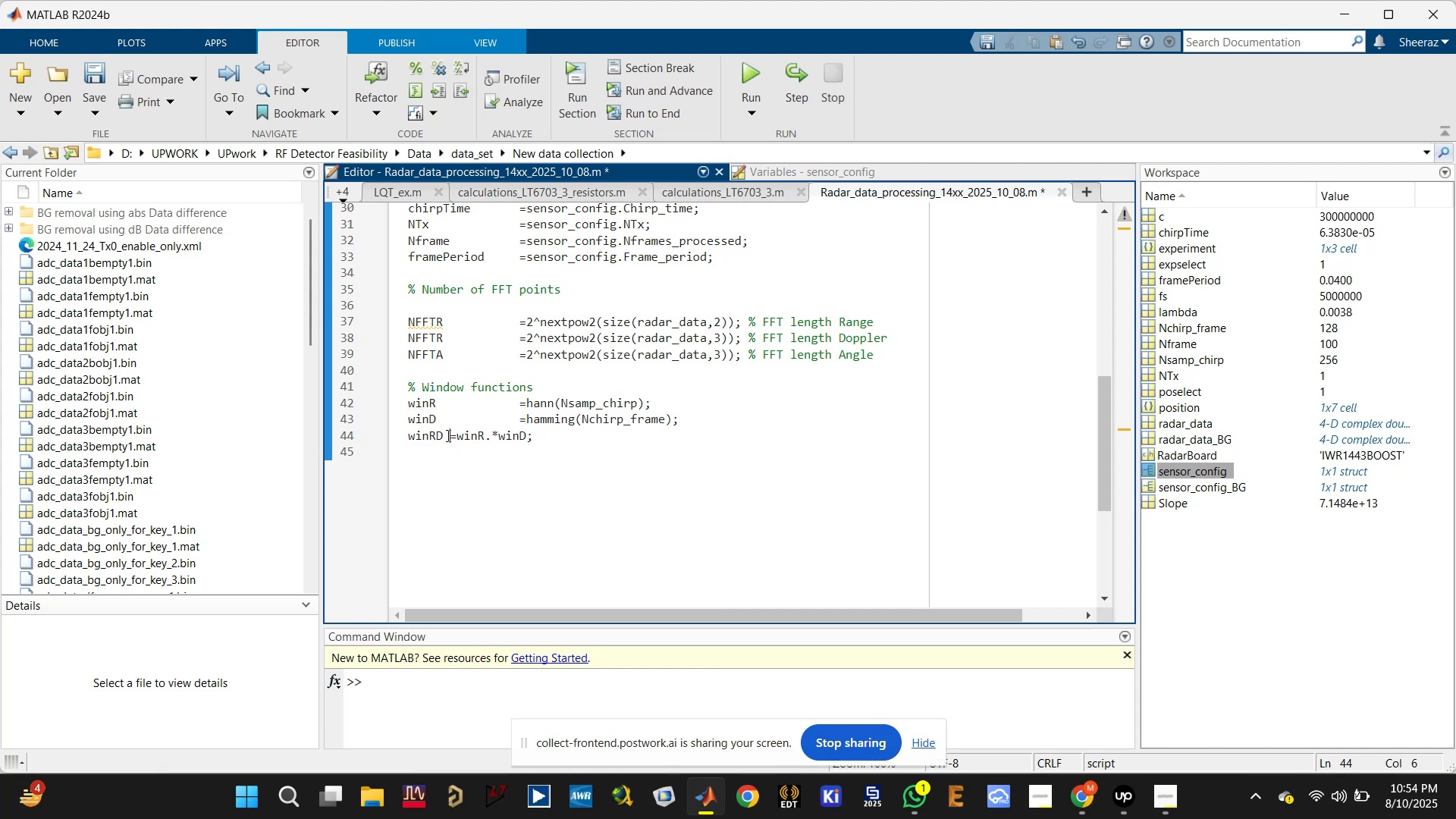 
key(Tab)
 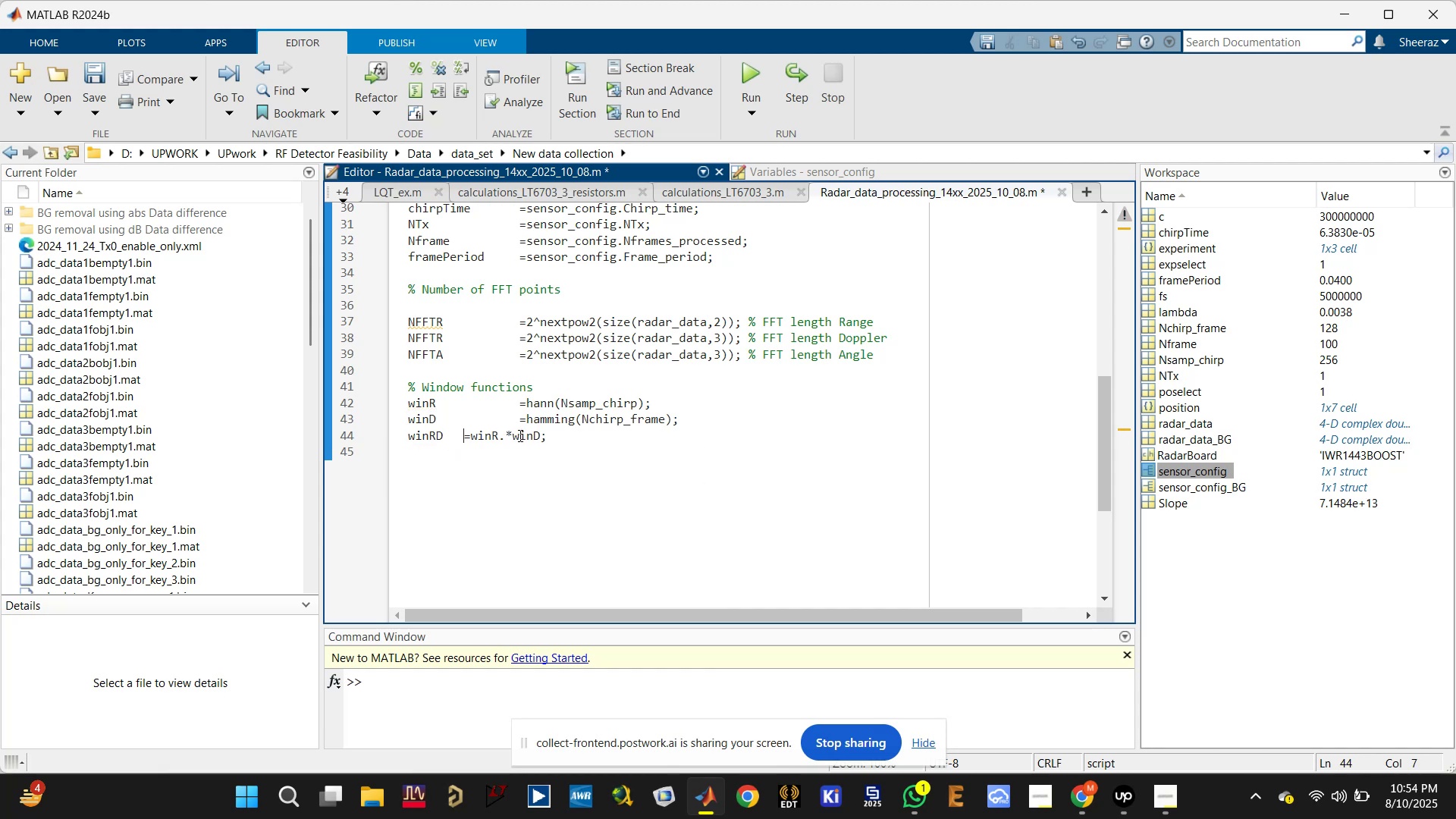 
key(Tab)
 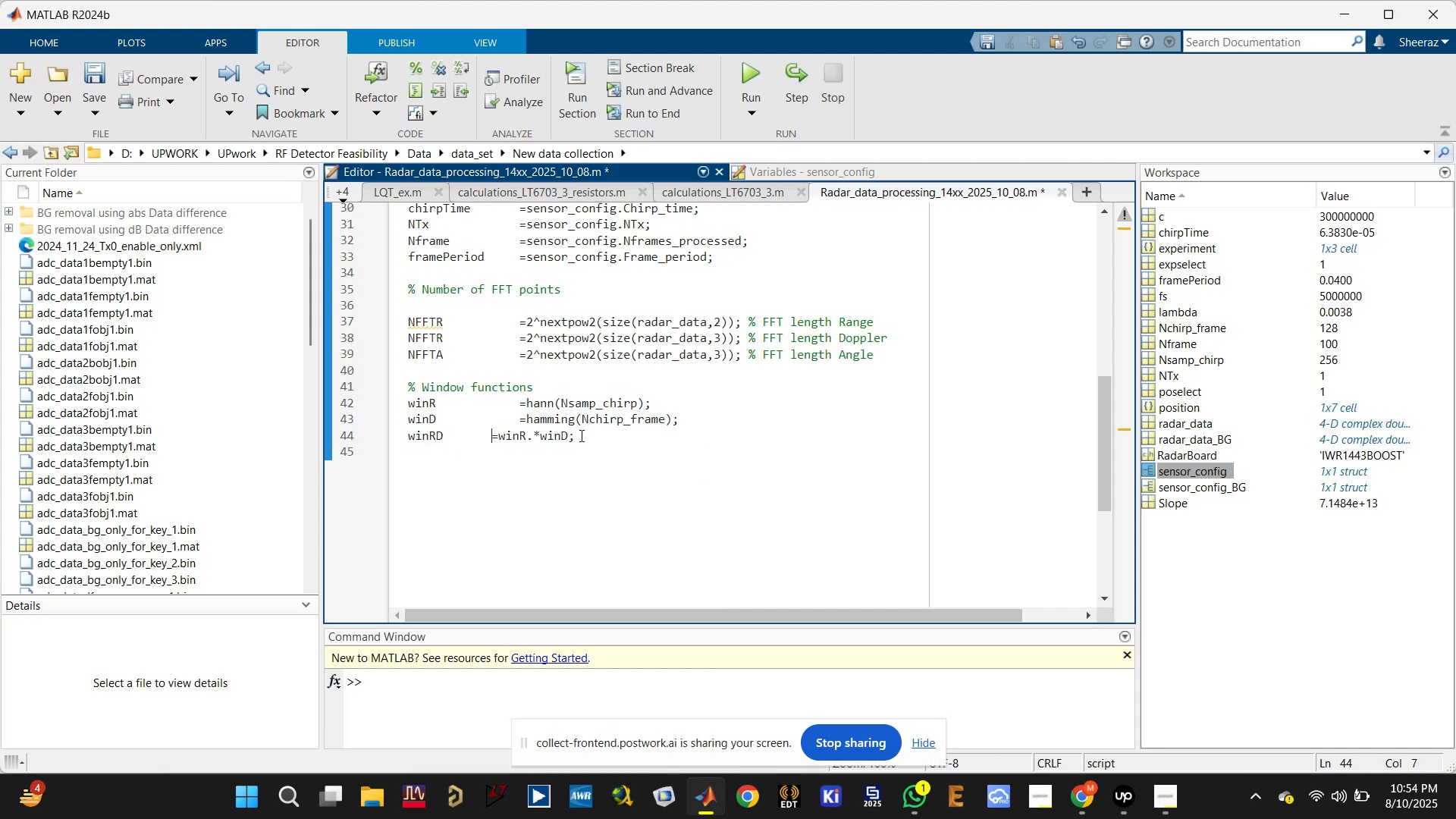 
key(Tab)
 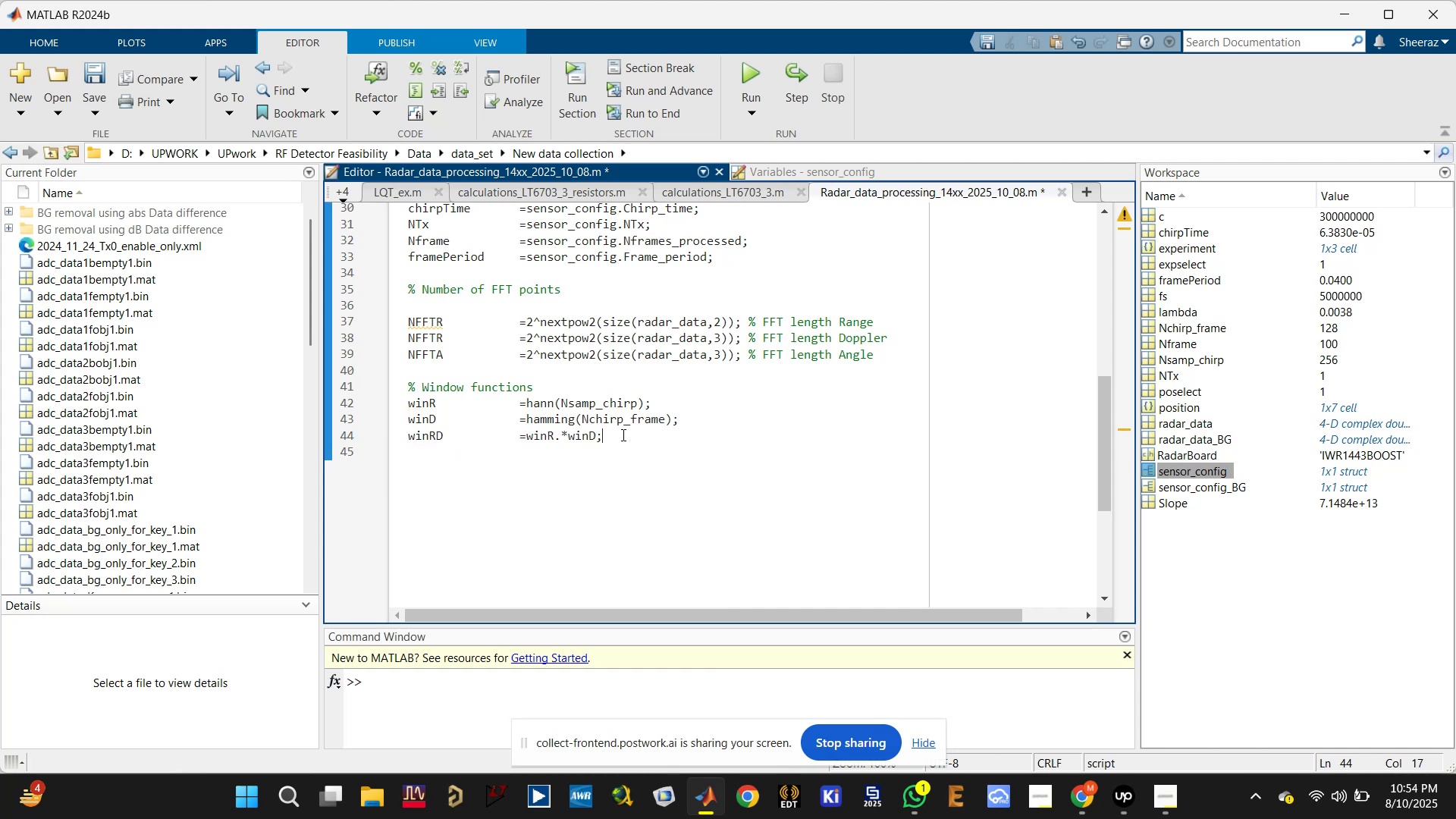 
key(Control+ControlLeft)
 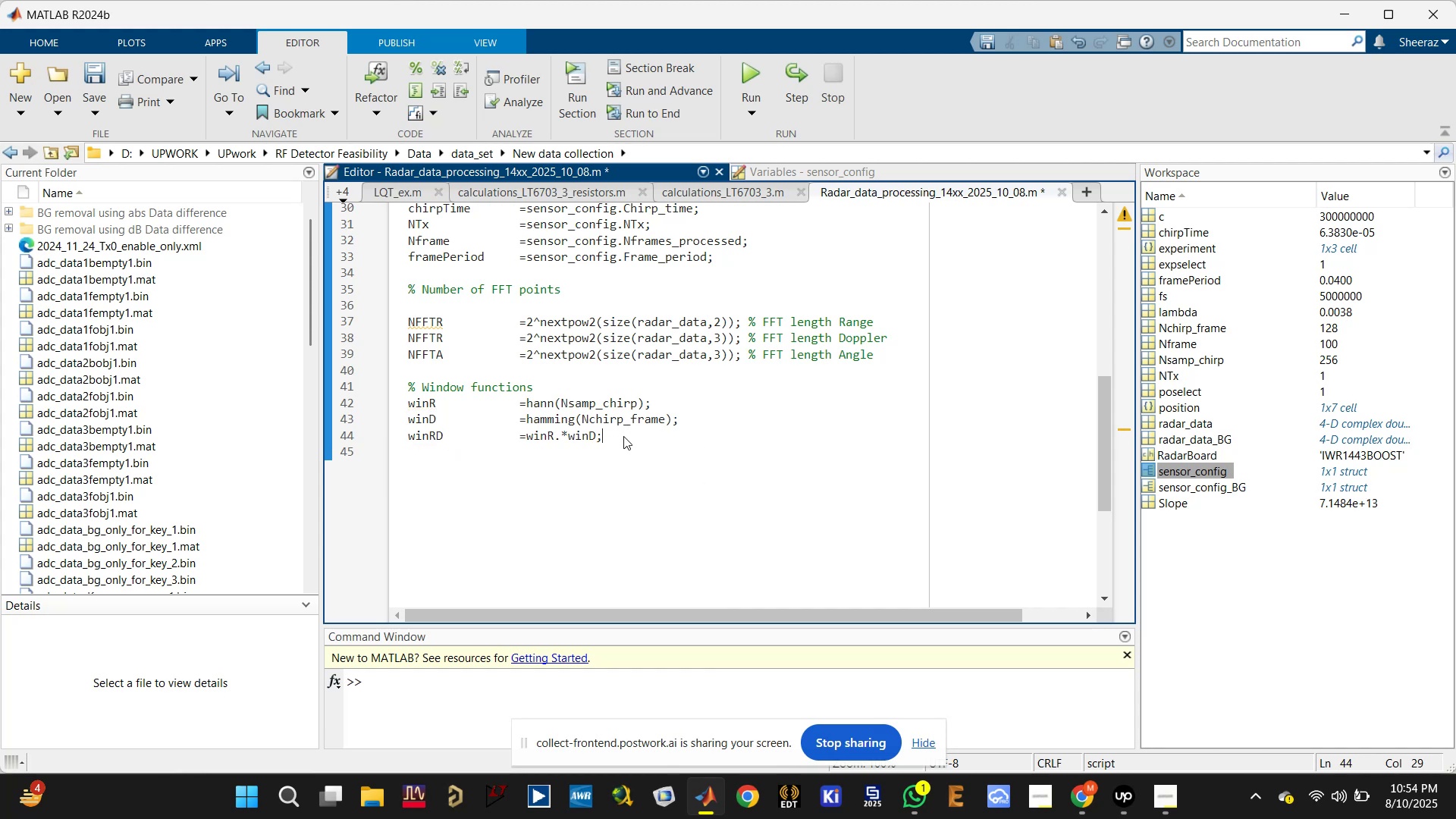 
key(Control+S)
 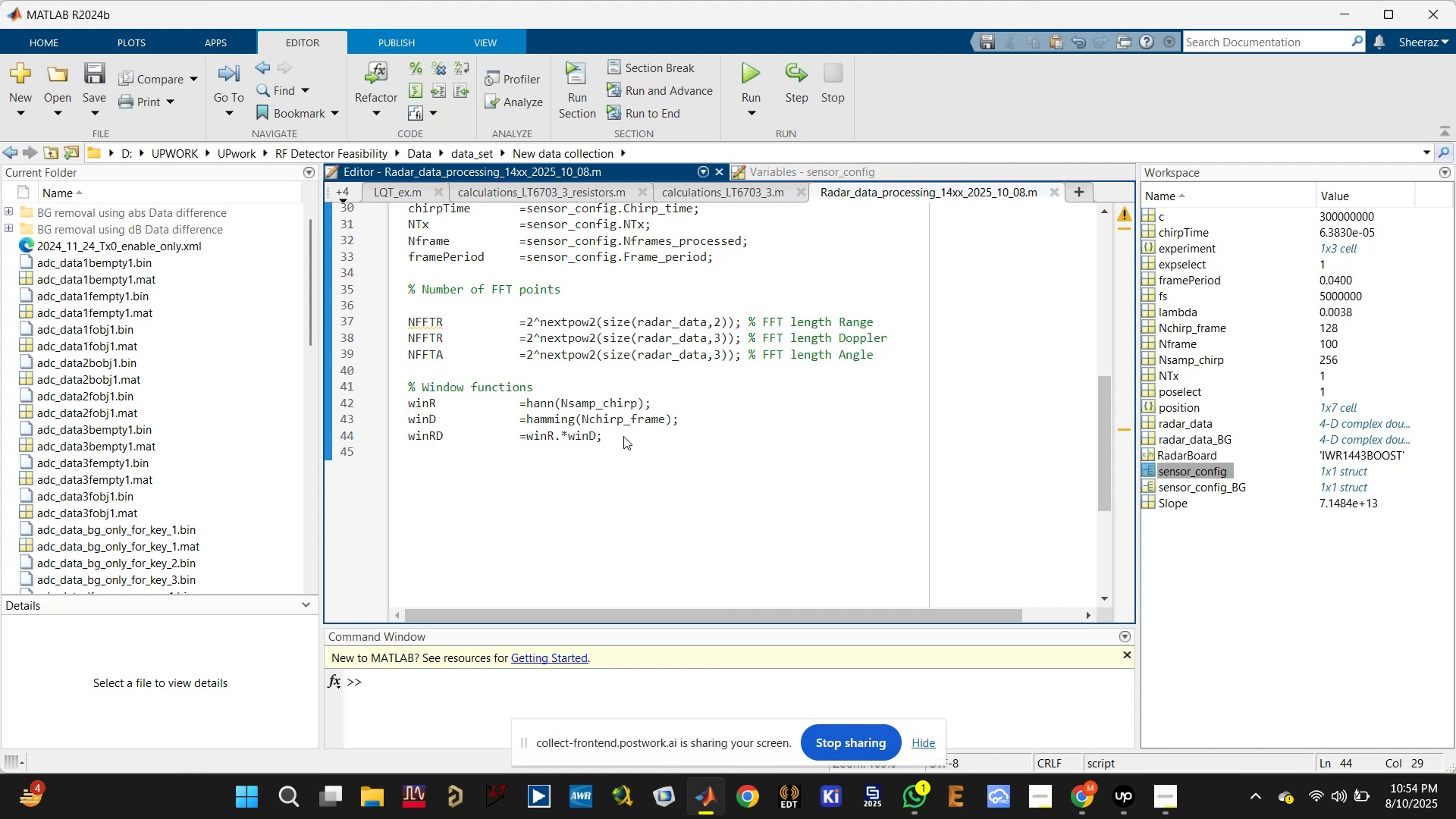 
key(Enter)
 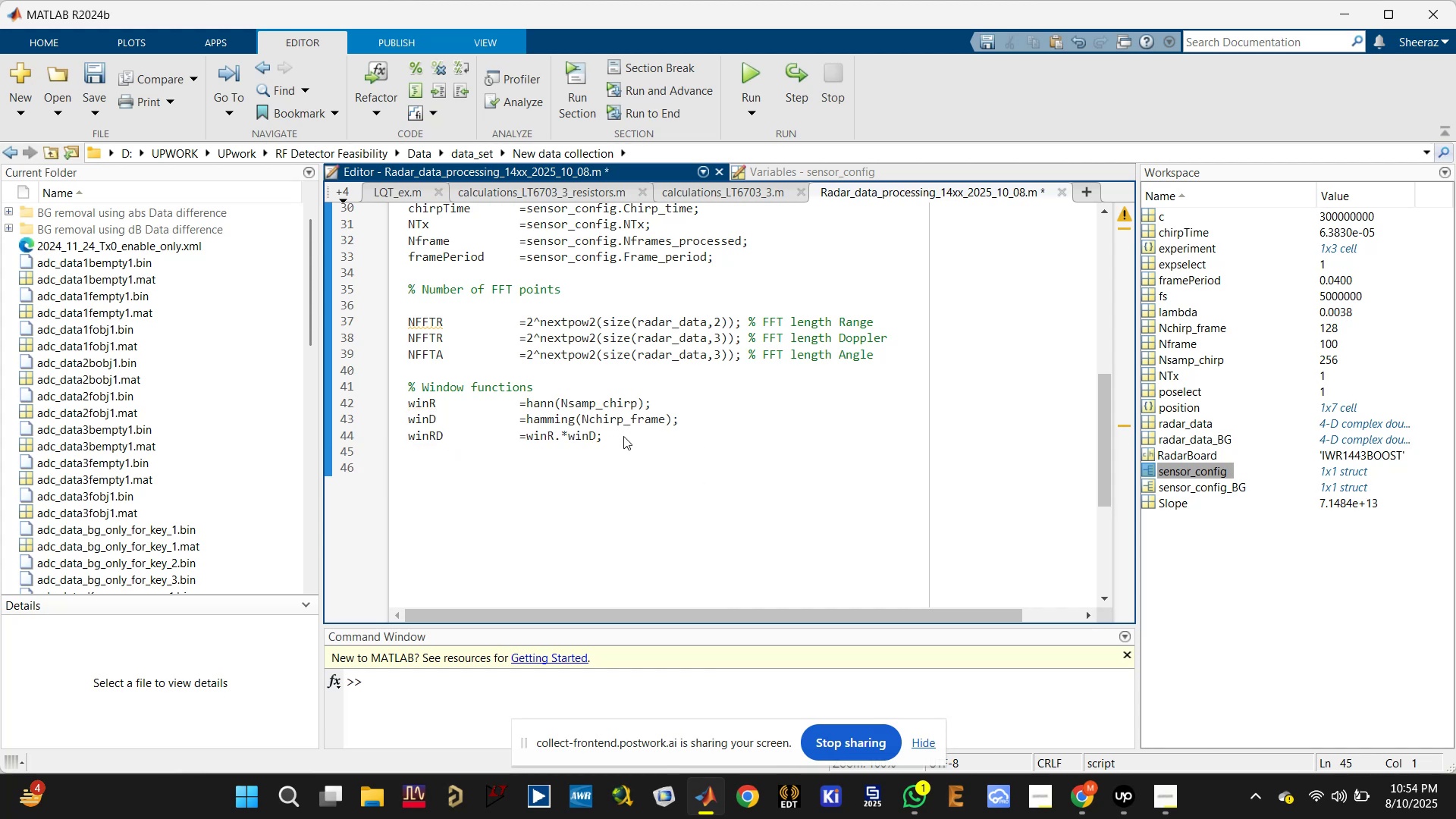 
scroll: coordinate [620, 433], scroll_direction: up, amount: 12.0
 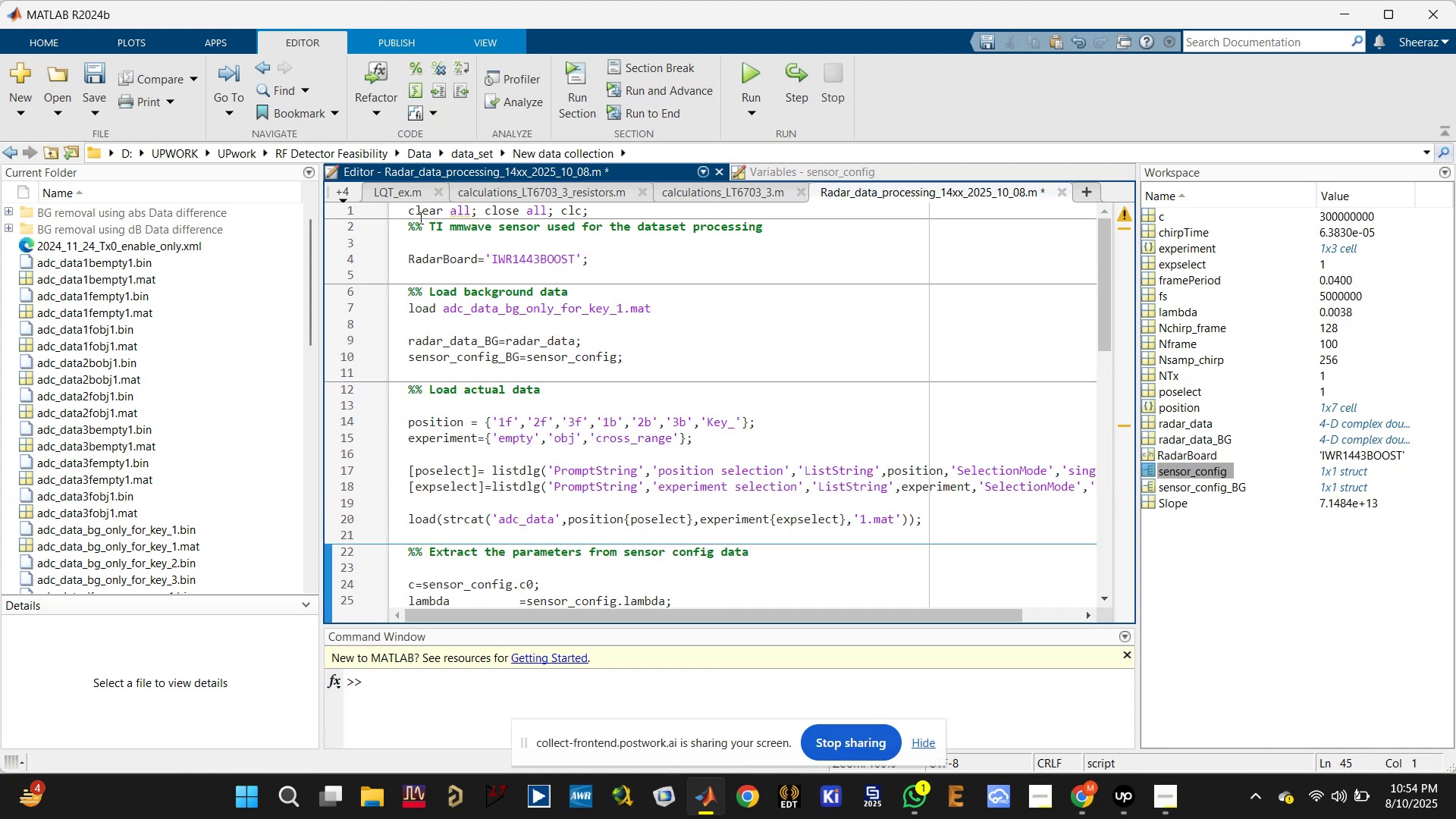 
left_click([405, 212])
 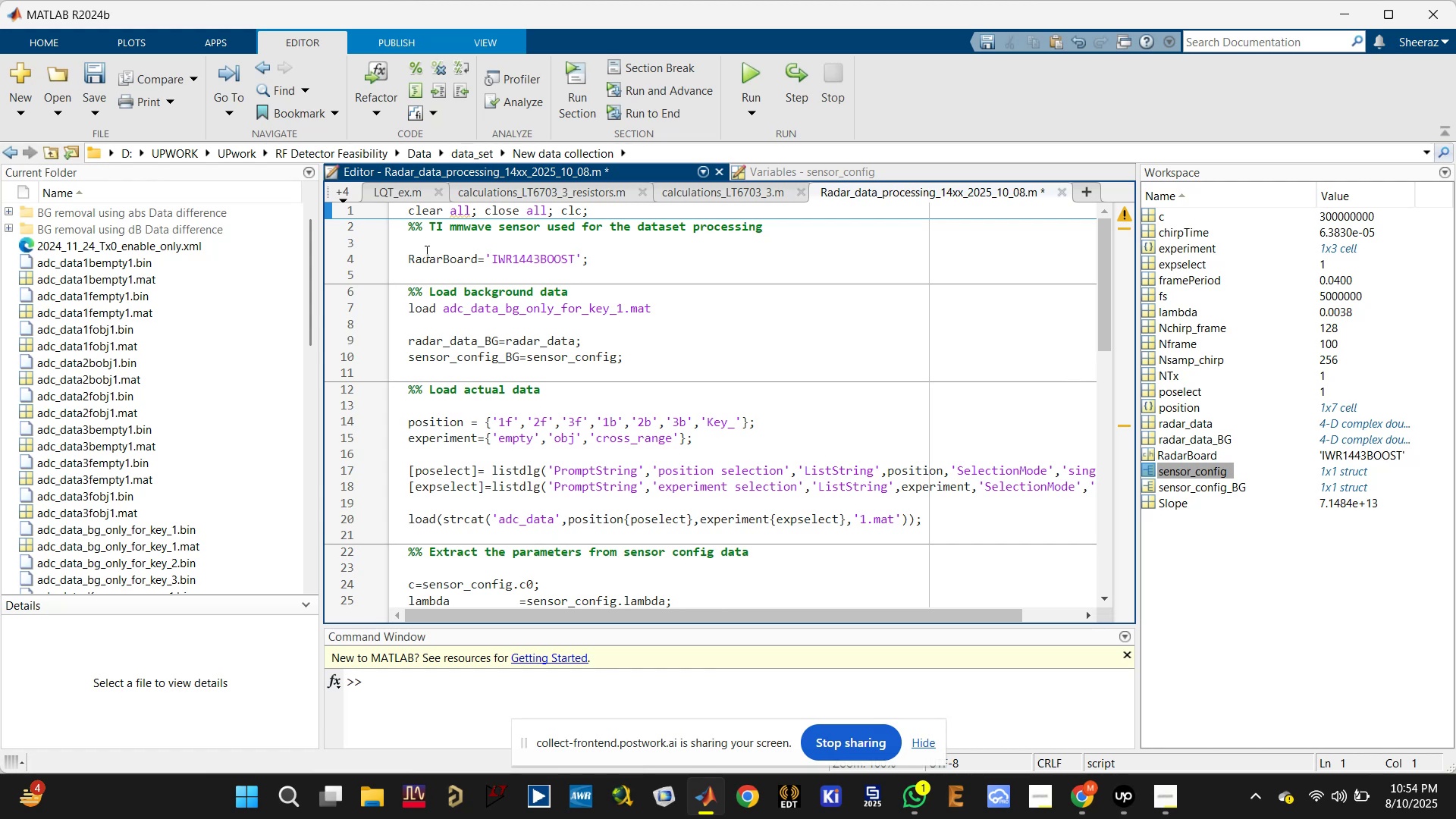 
key(Shift+5)
 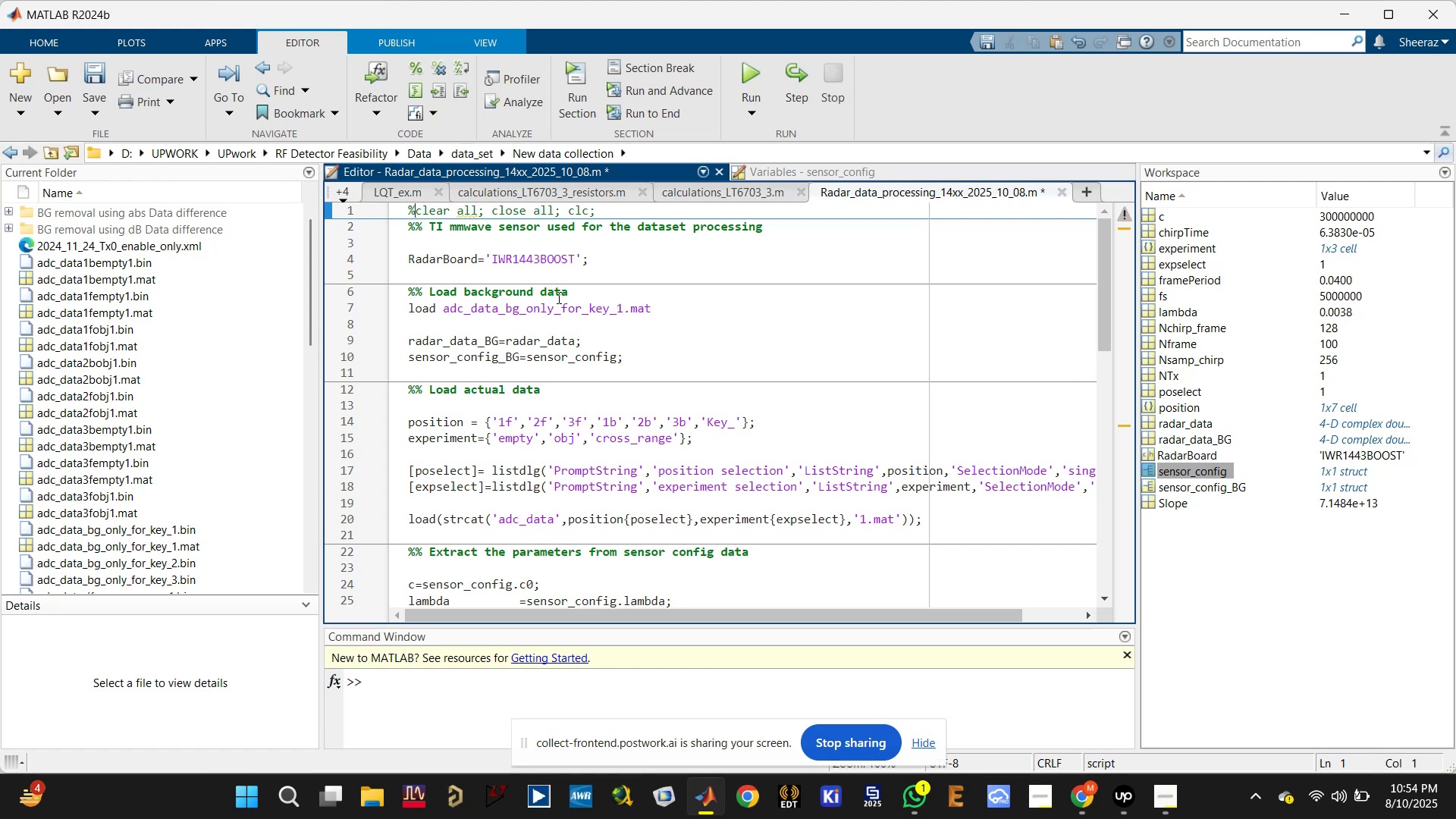 
scroll: coordinate [562, 307], scroll_direction: down, amount: 5.0
 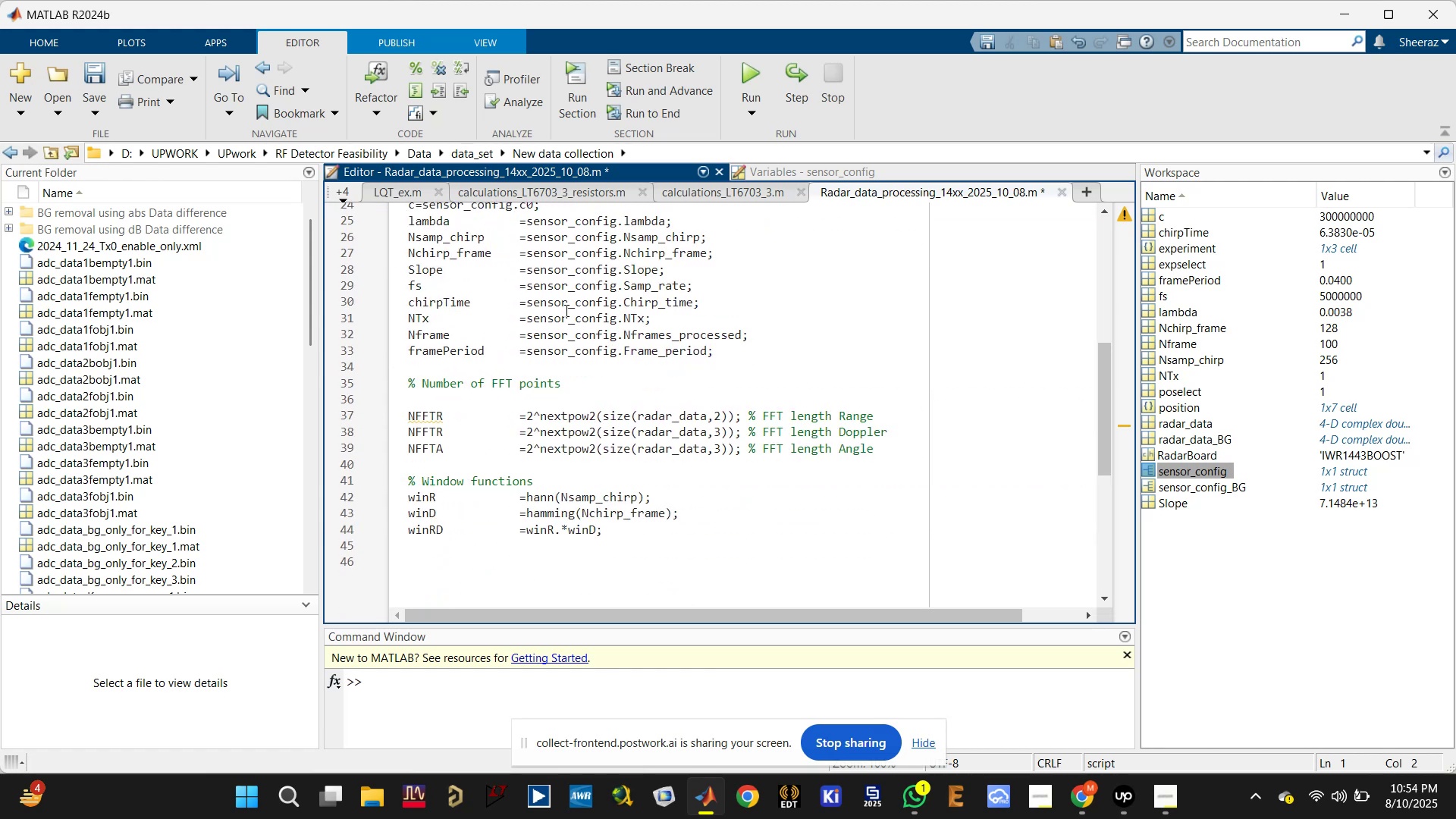 
key(Control+ControlLeft)
 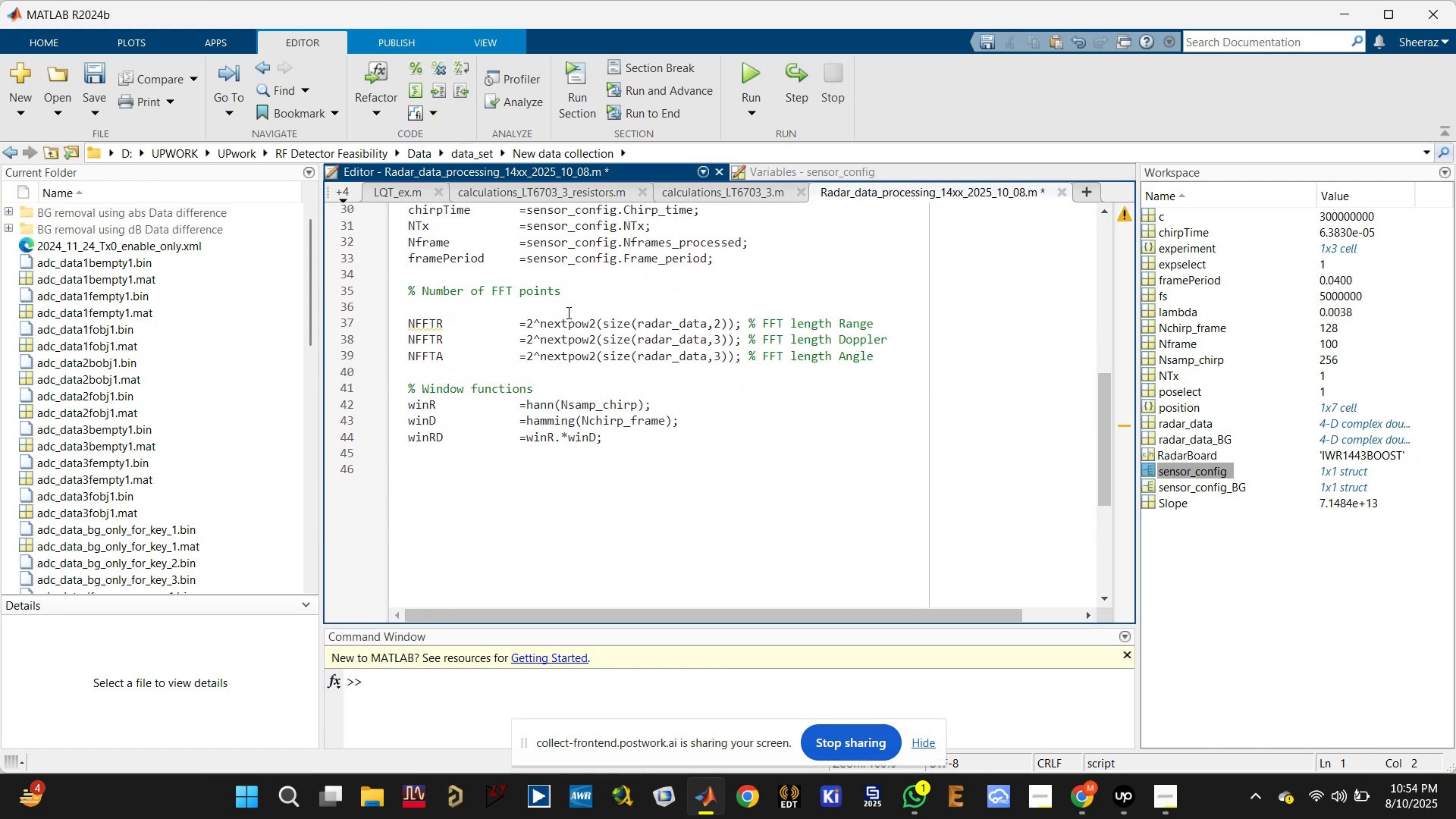 
key(Control+S)
 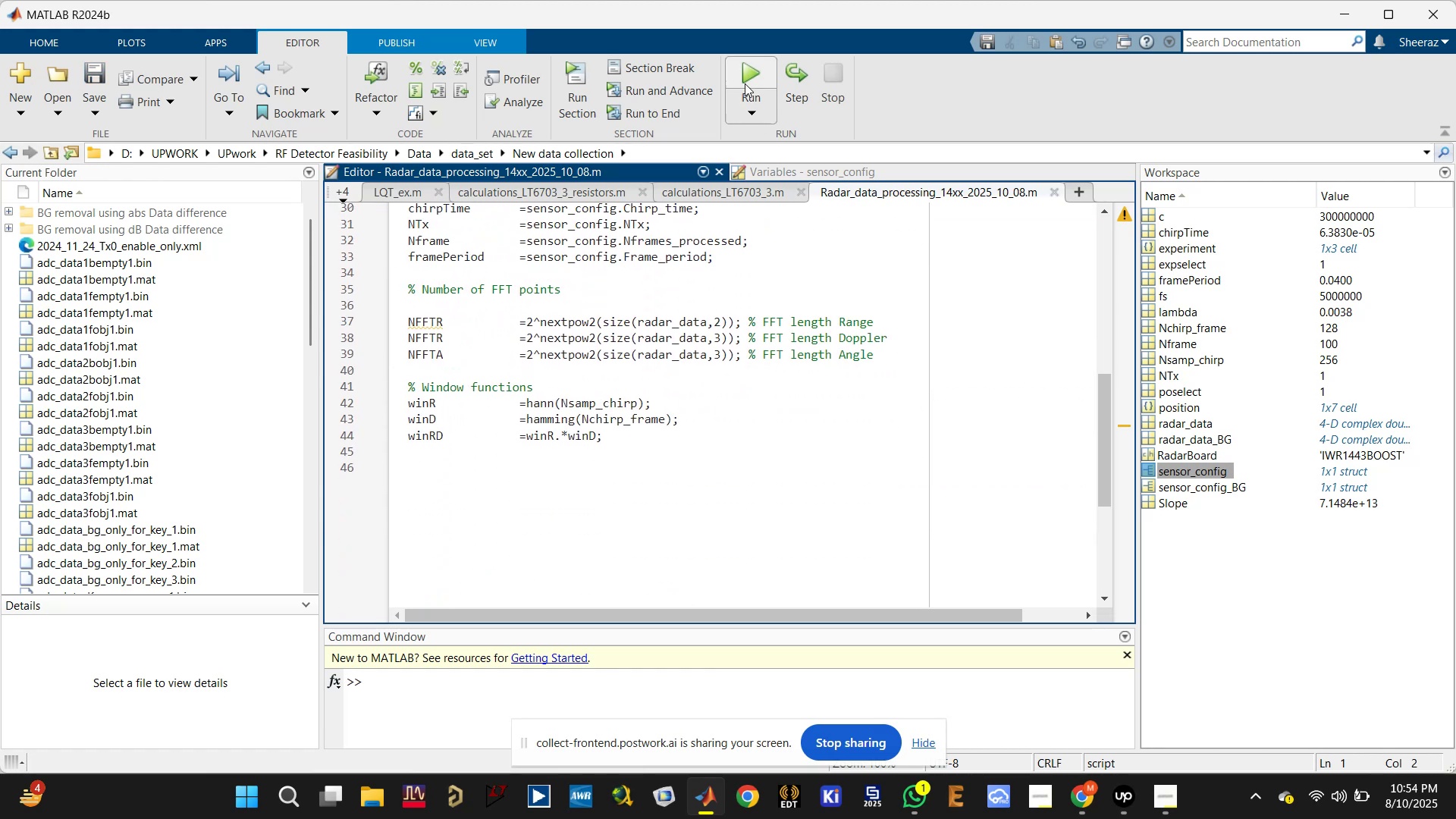 
left_click([752, 69])
 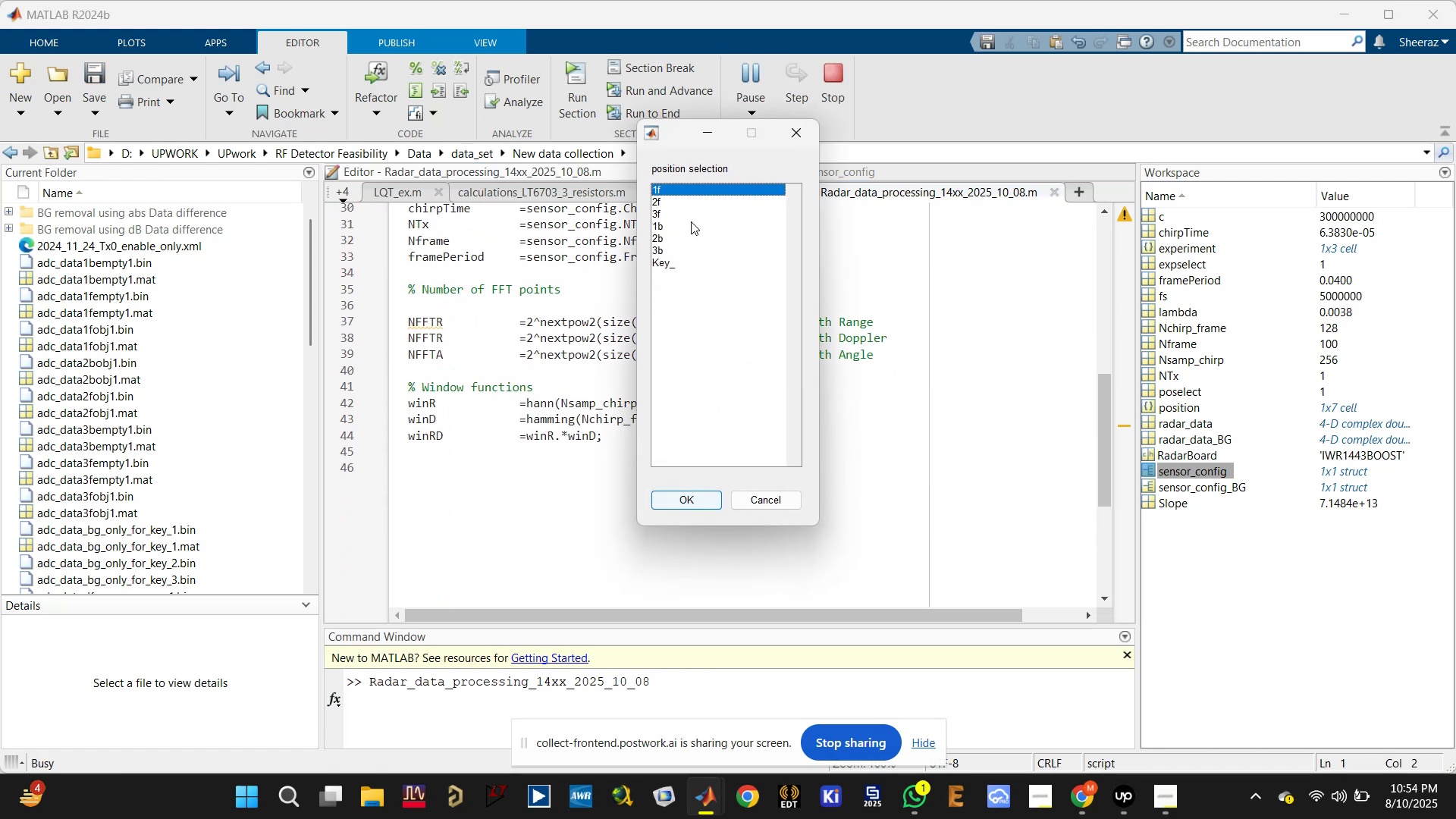 
double_click([682, 189])
 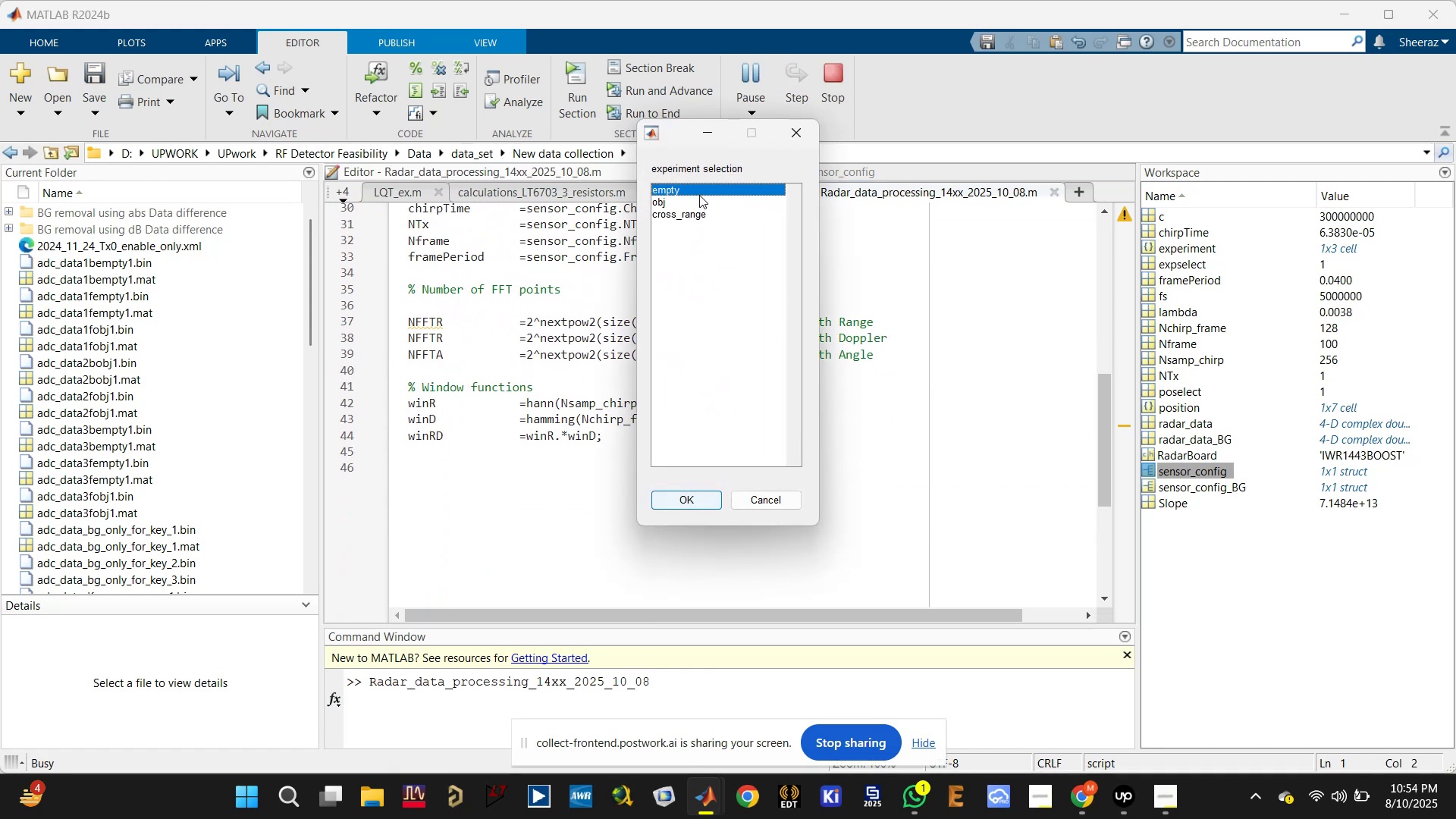 
double_click([699, 192])
 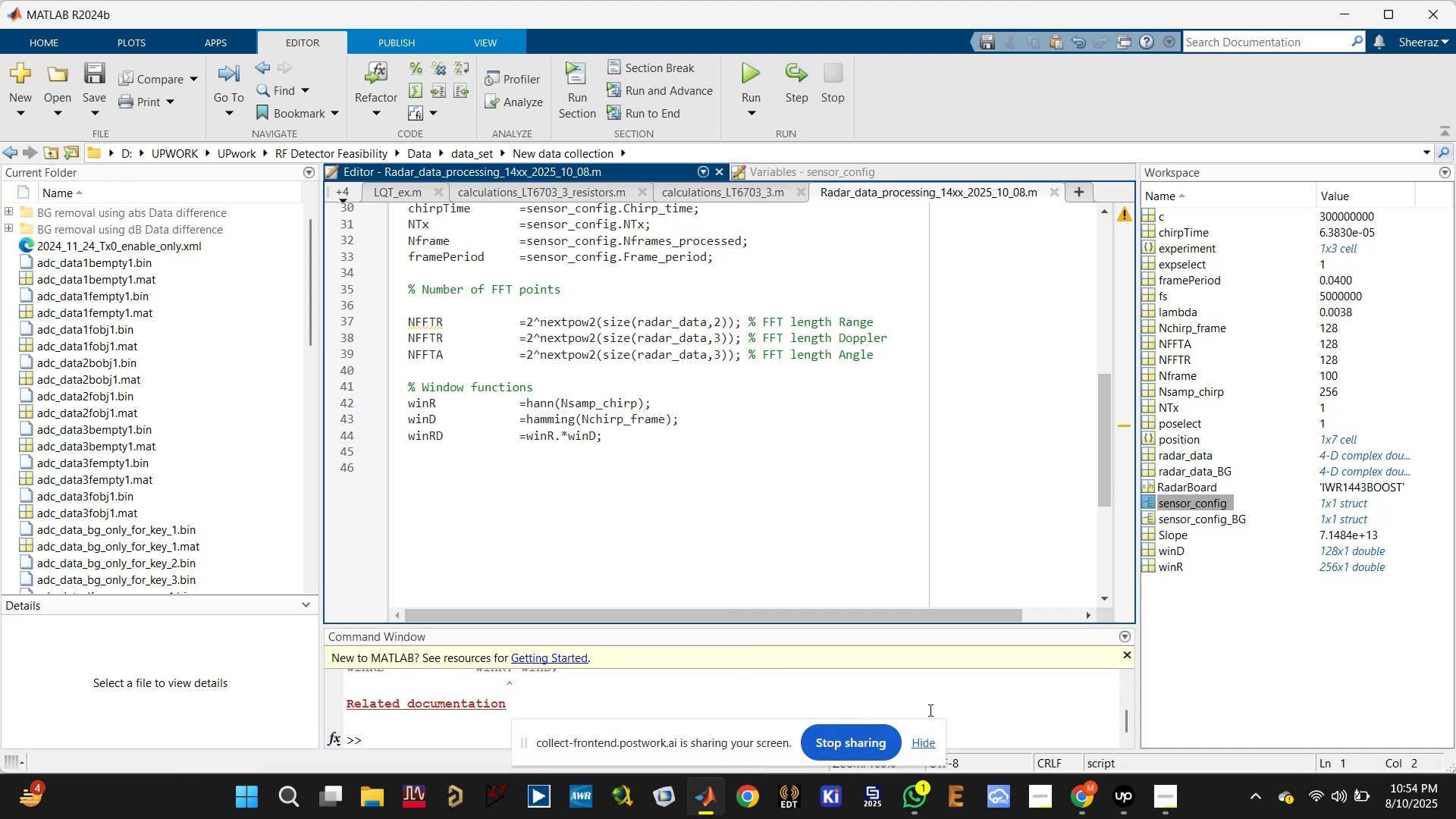 
left_click([921, 741])
 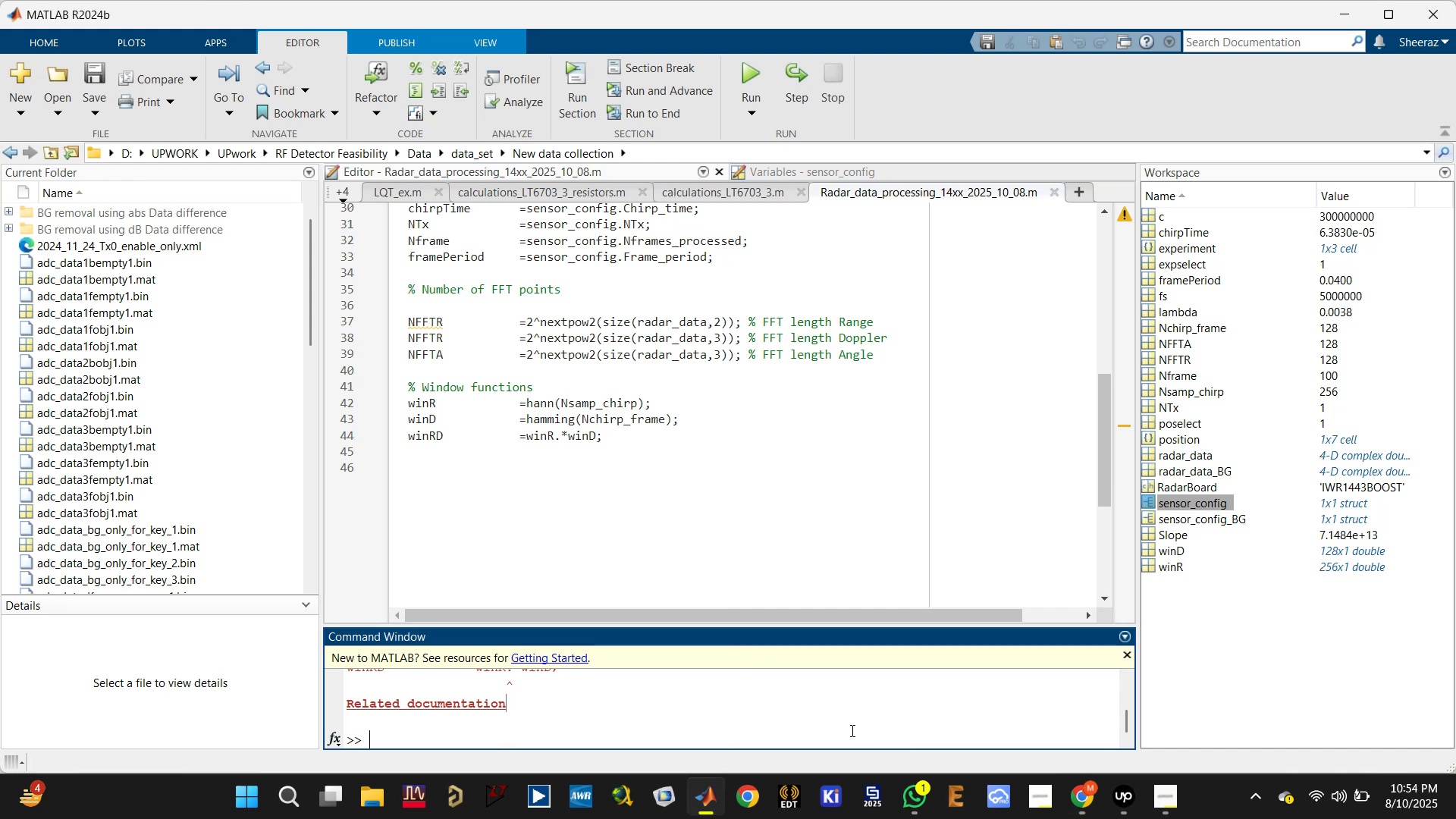 
scroll: coordinate [851, 730], scroll_direction: none, amount: 0.0
 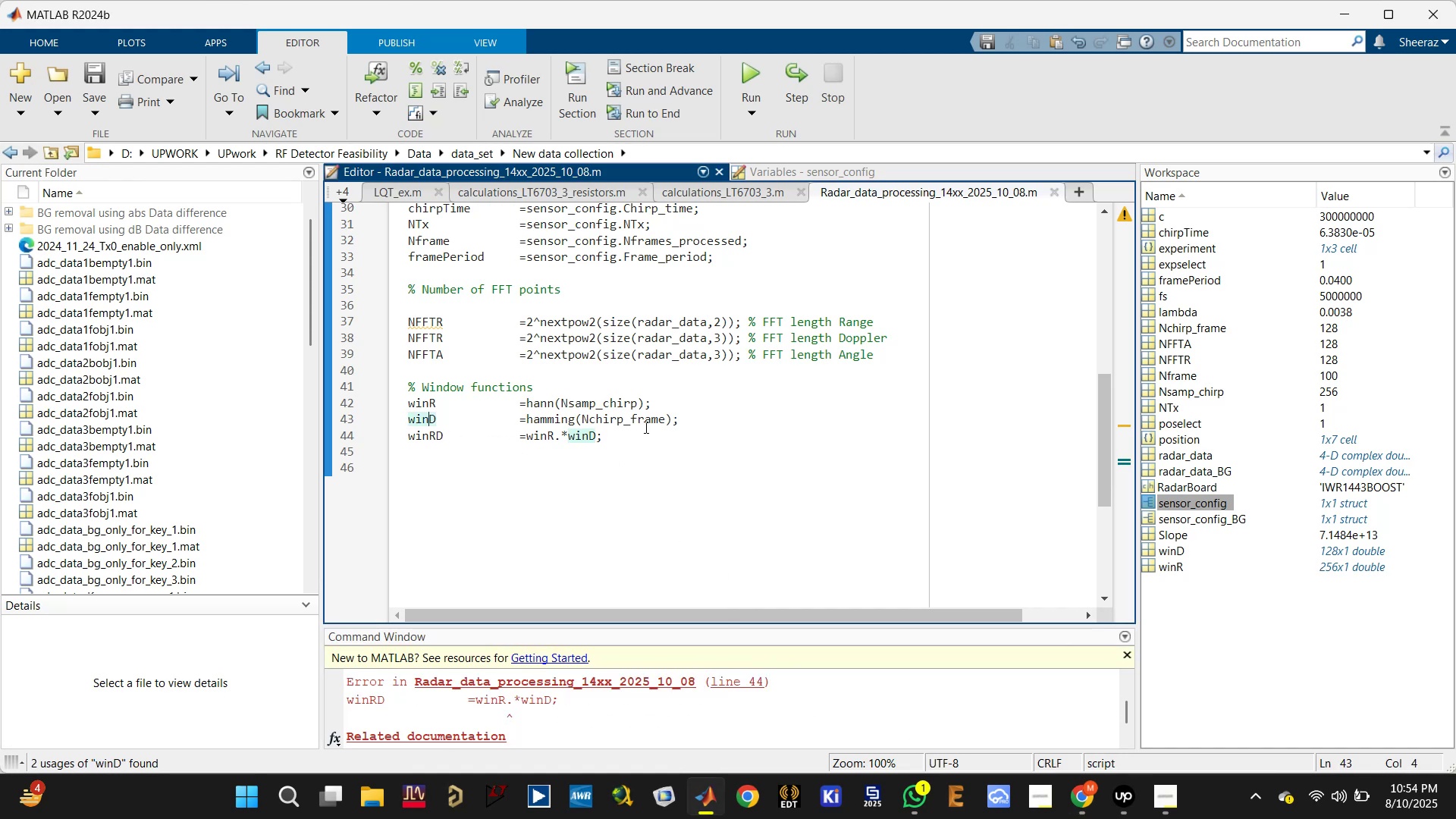 
double_click([617, 406])
 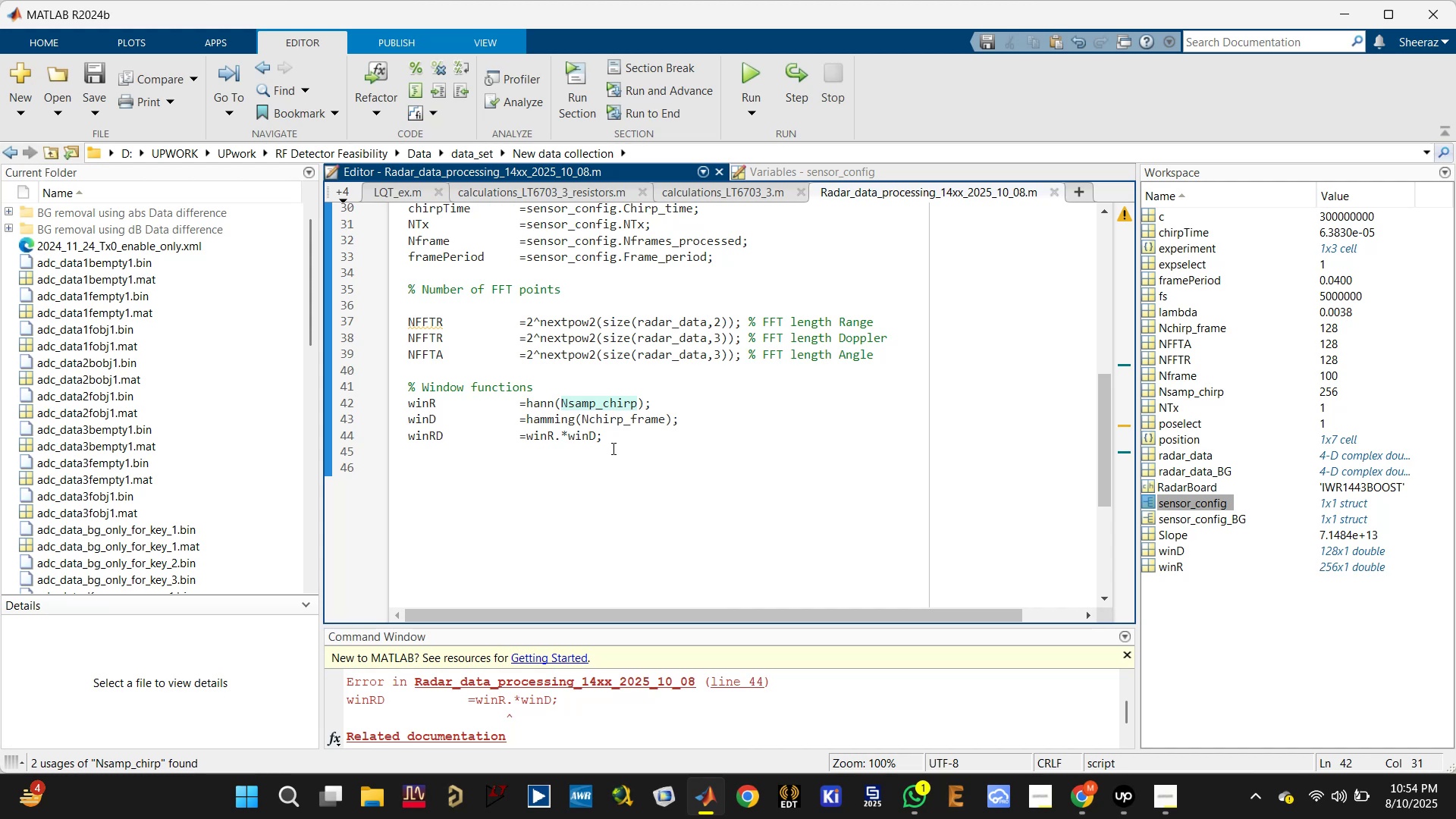 
scroll: coordinate [629, 485], scroll_direction: up, amount: 1.0
 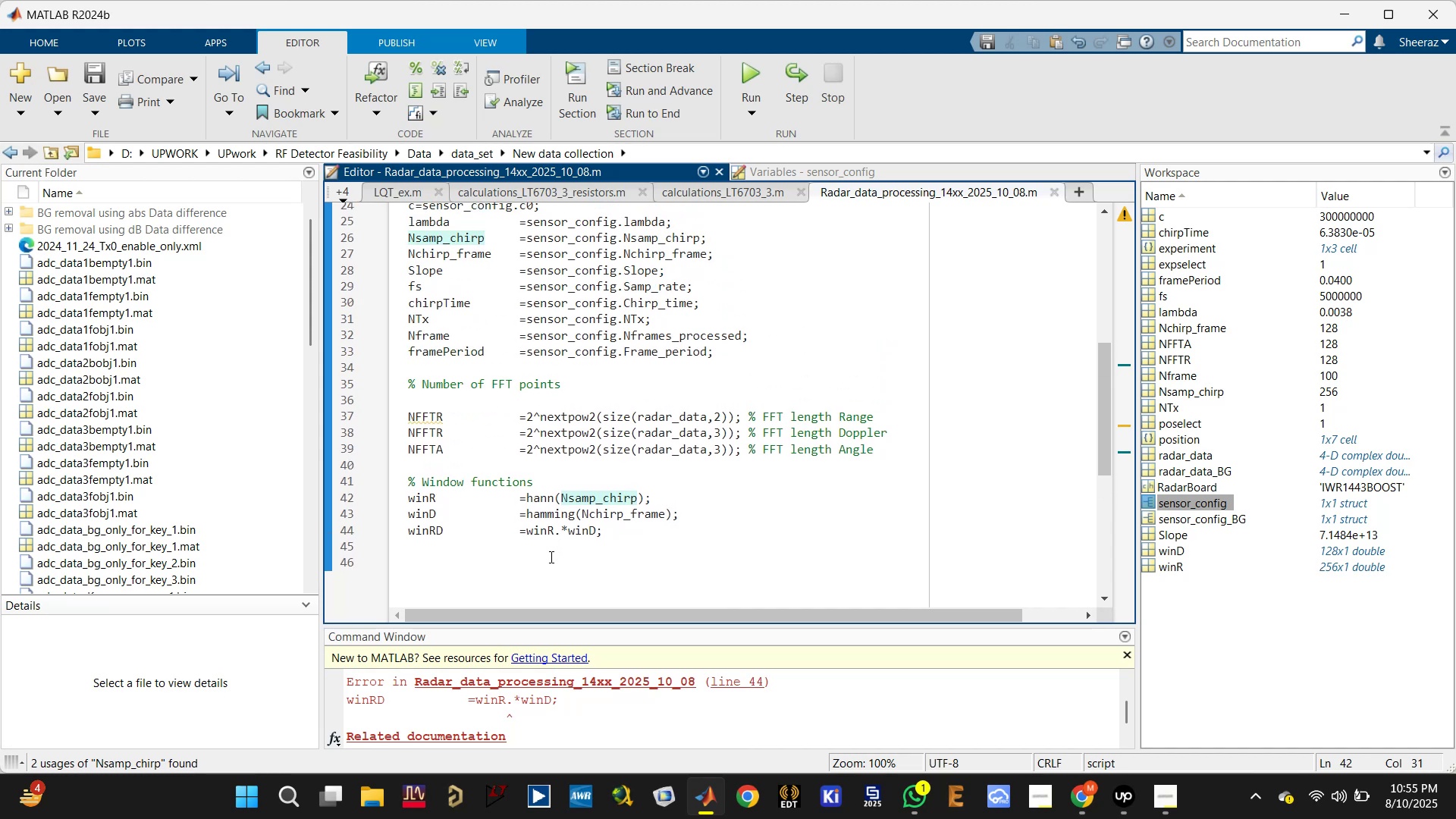 
scroll: coordinate [551, 521], scroll_direction: down, amount: 2.0
 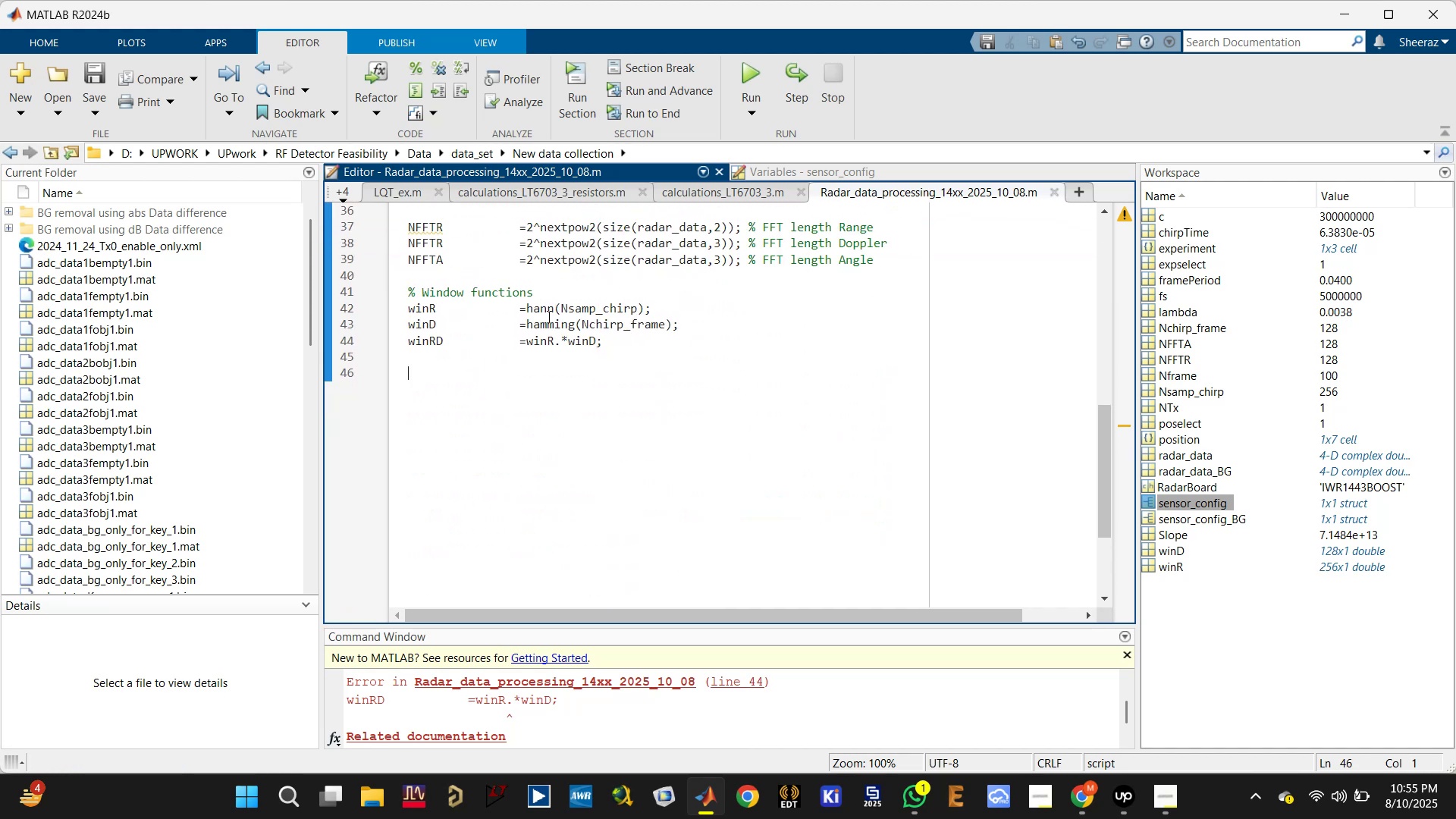 
left_click([419, 312])
 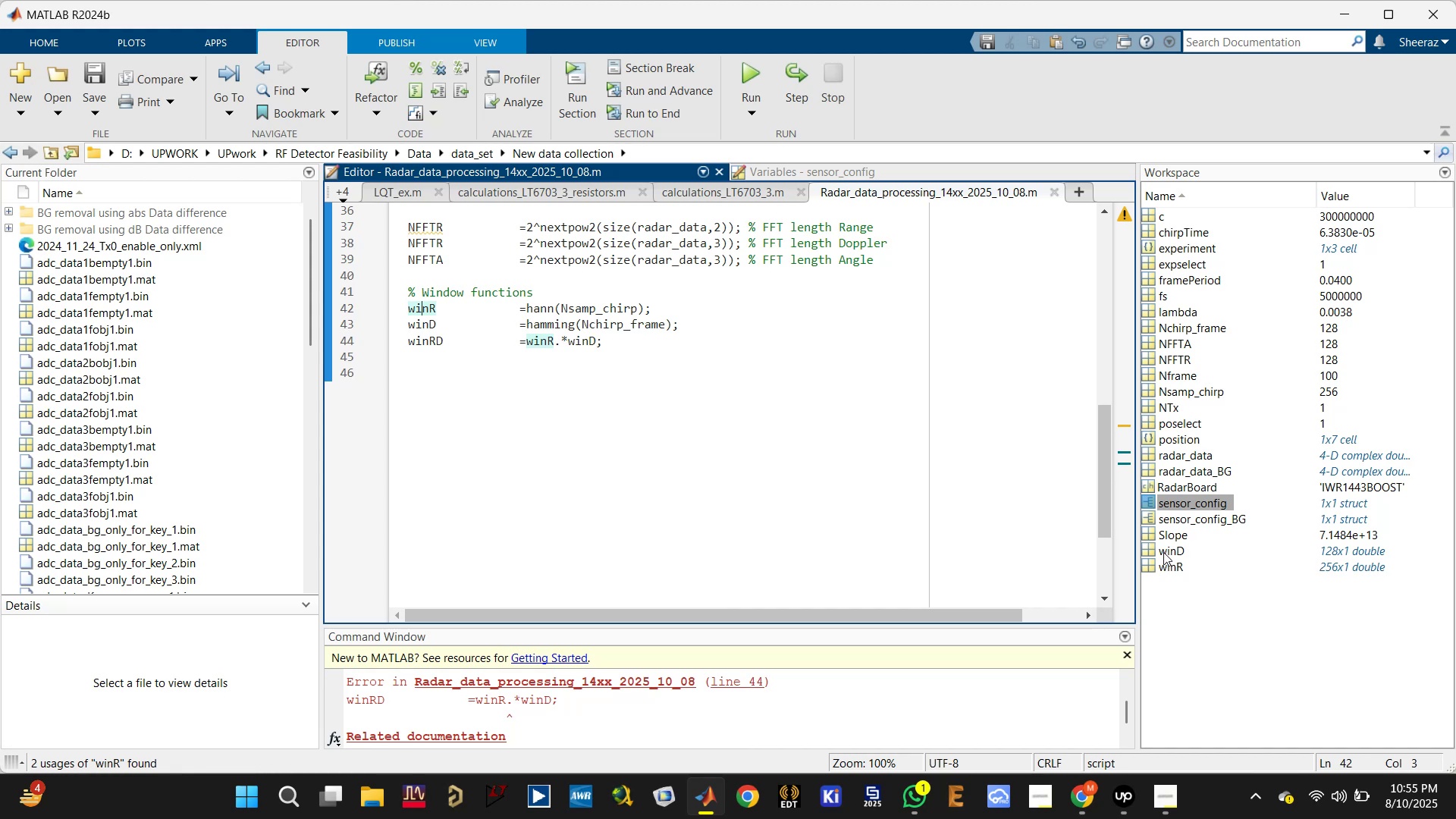 
wait(6.92)
 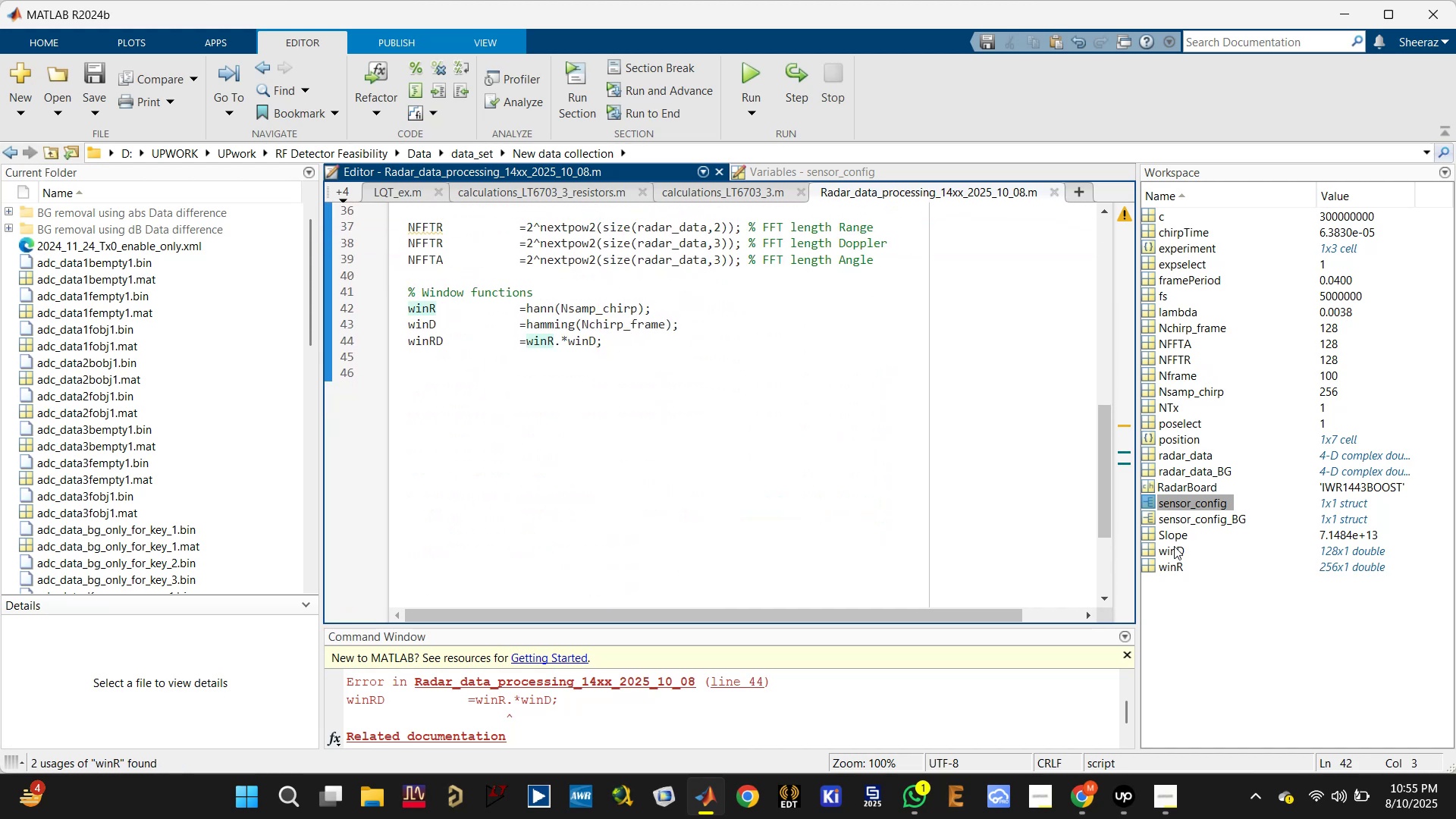 
left_click([604, 328])
 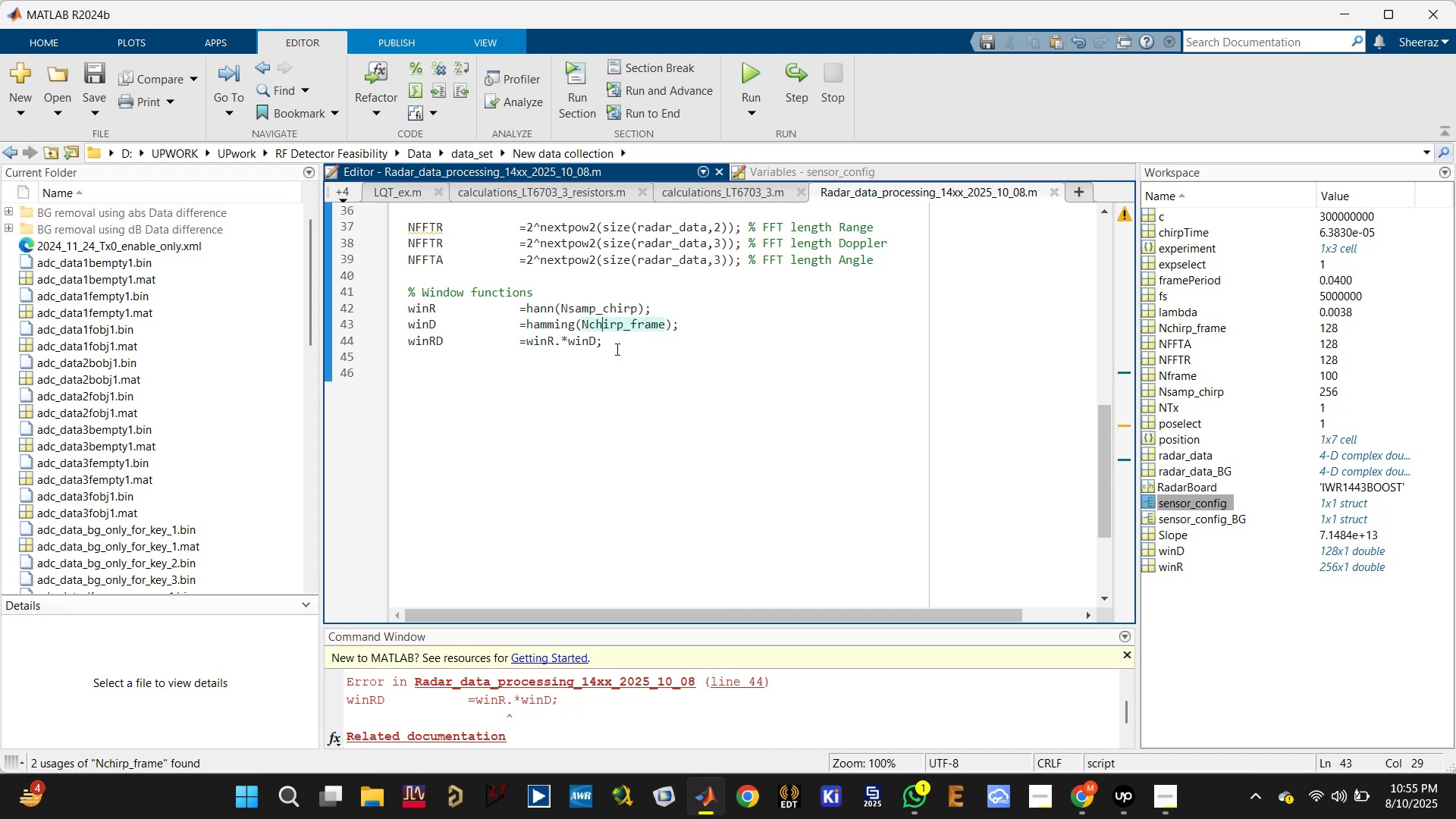 
left_click([598, 340])
 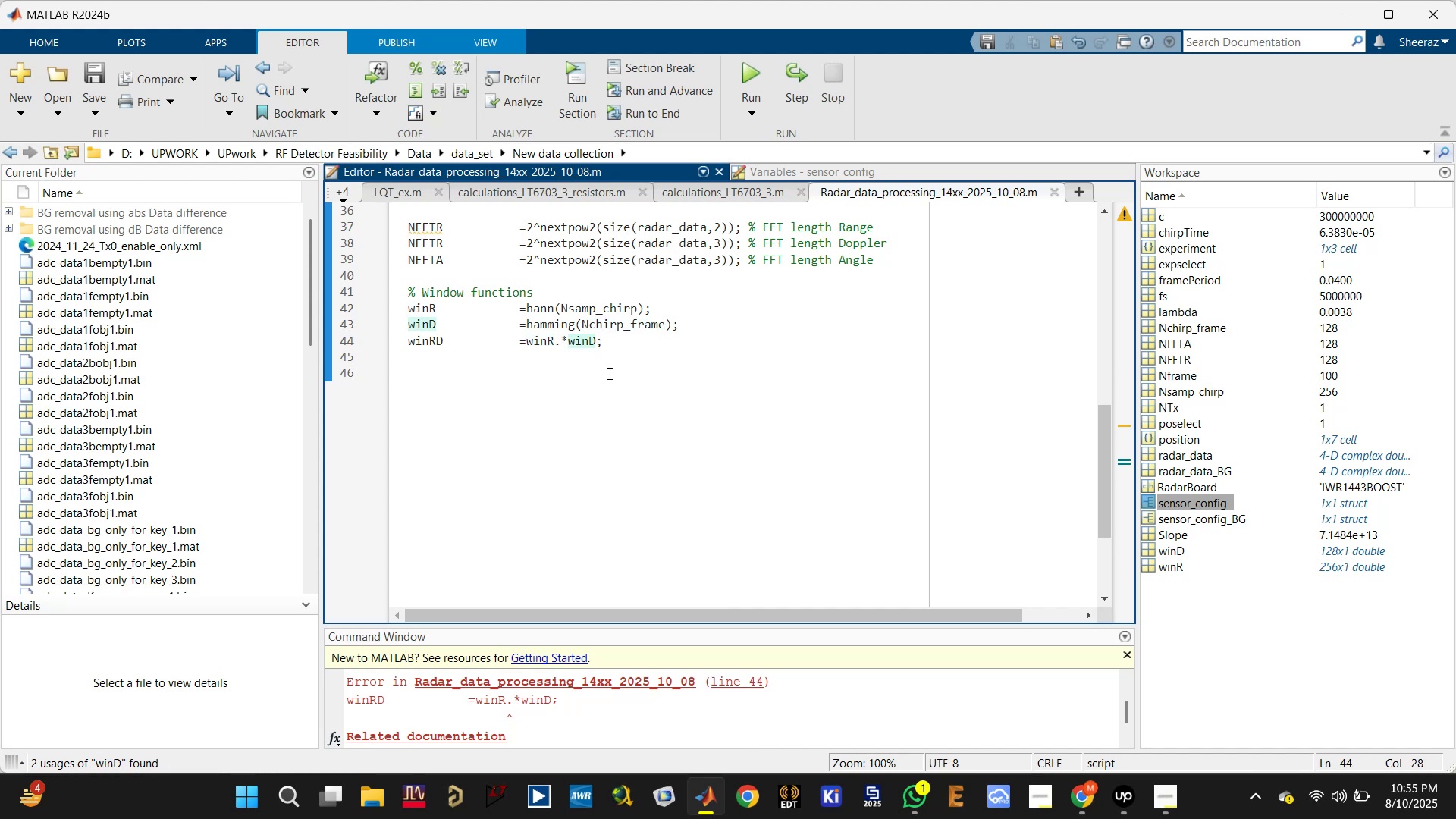 
key(Quote)
 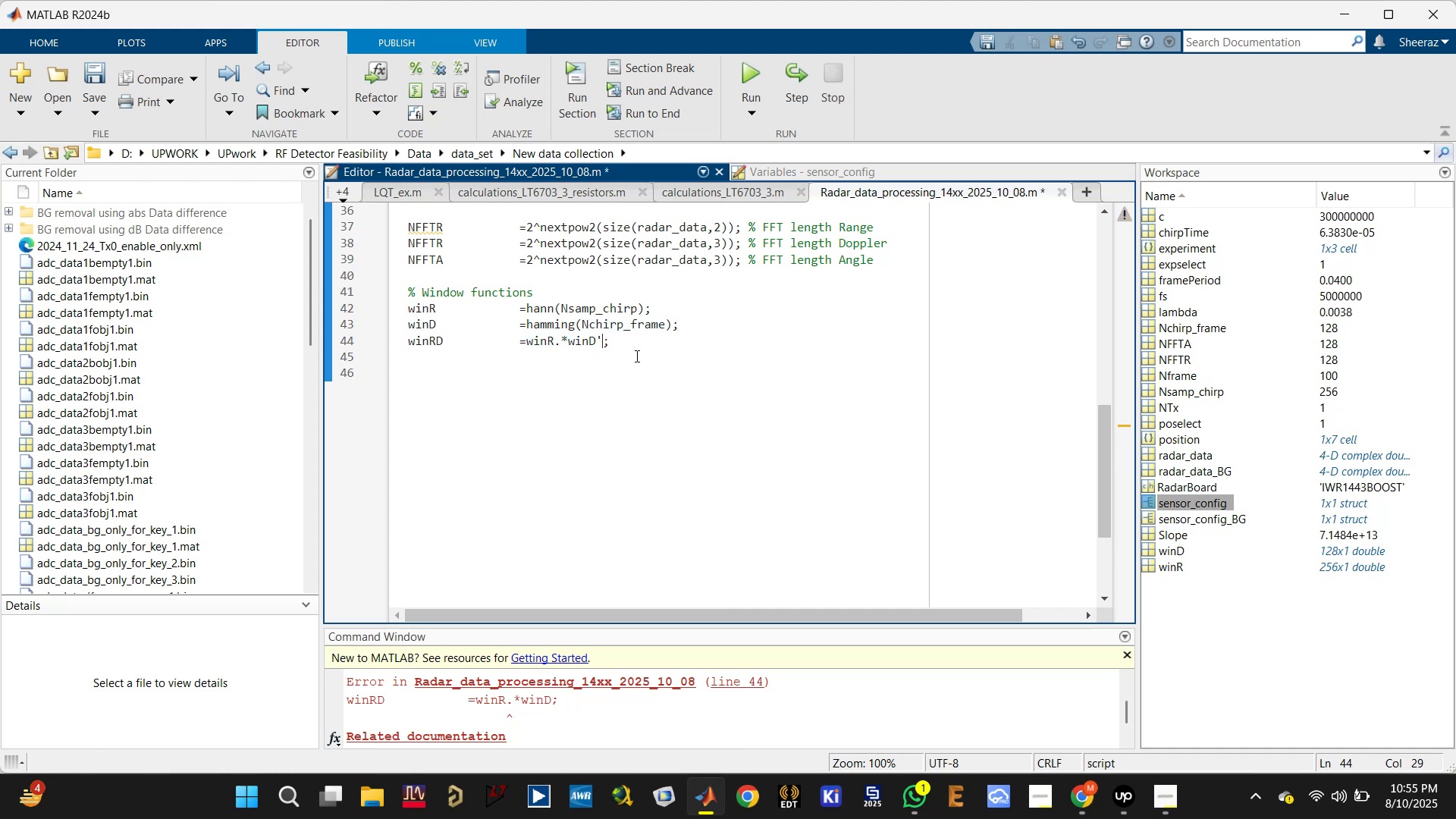 
left_click([639, 350])
 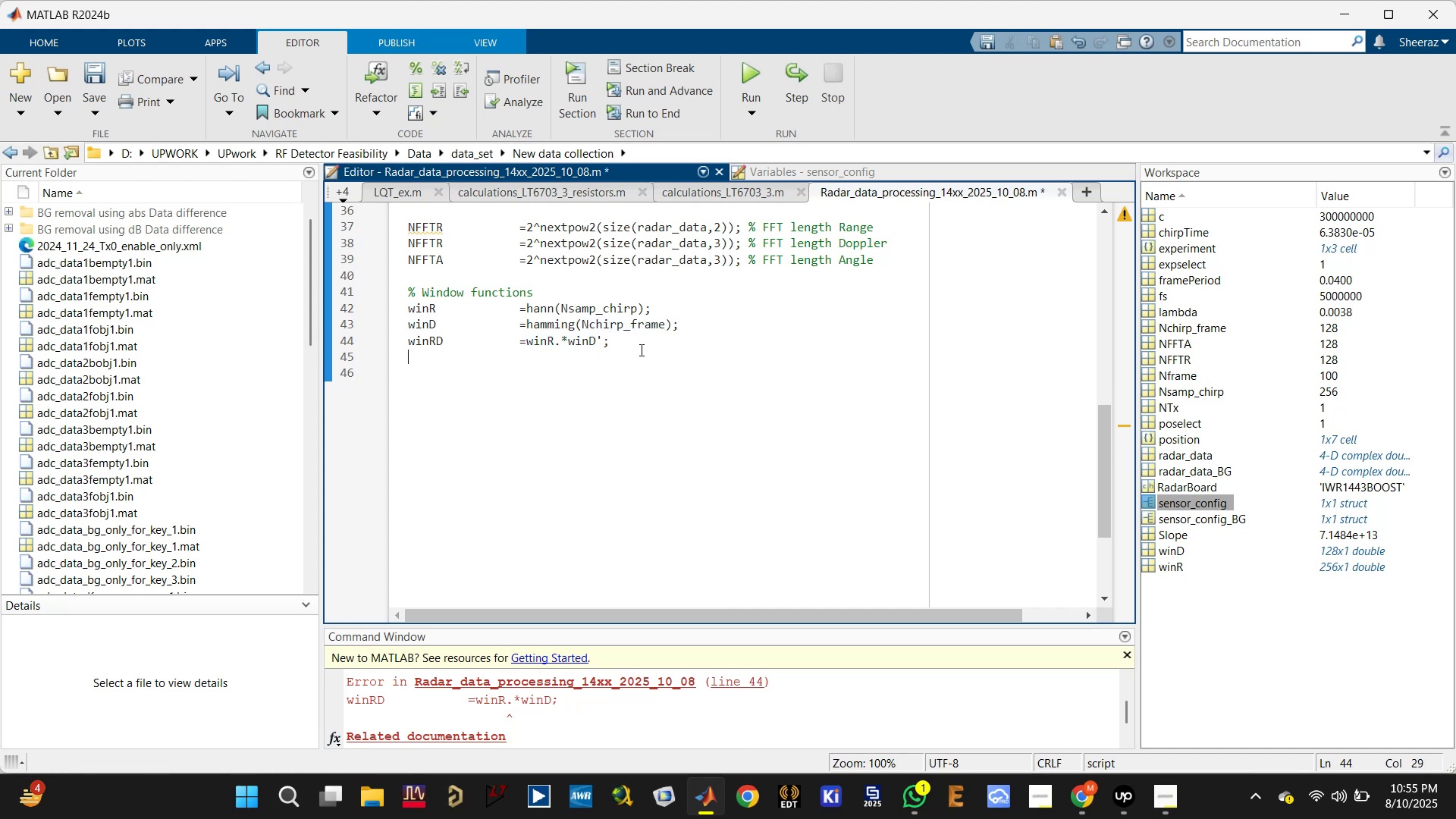 
key(Control+ControlLeft)
 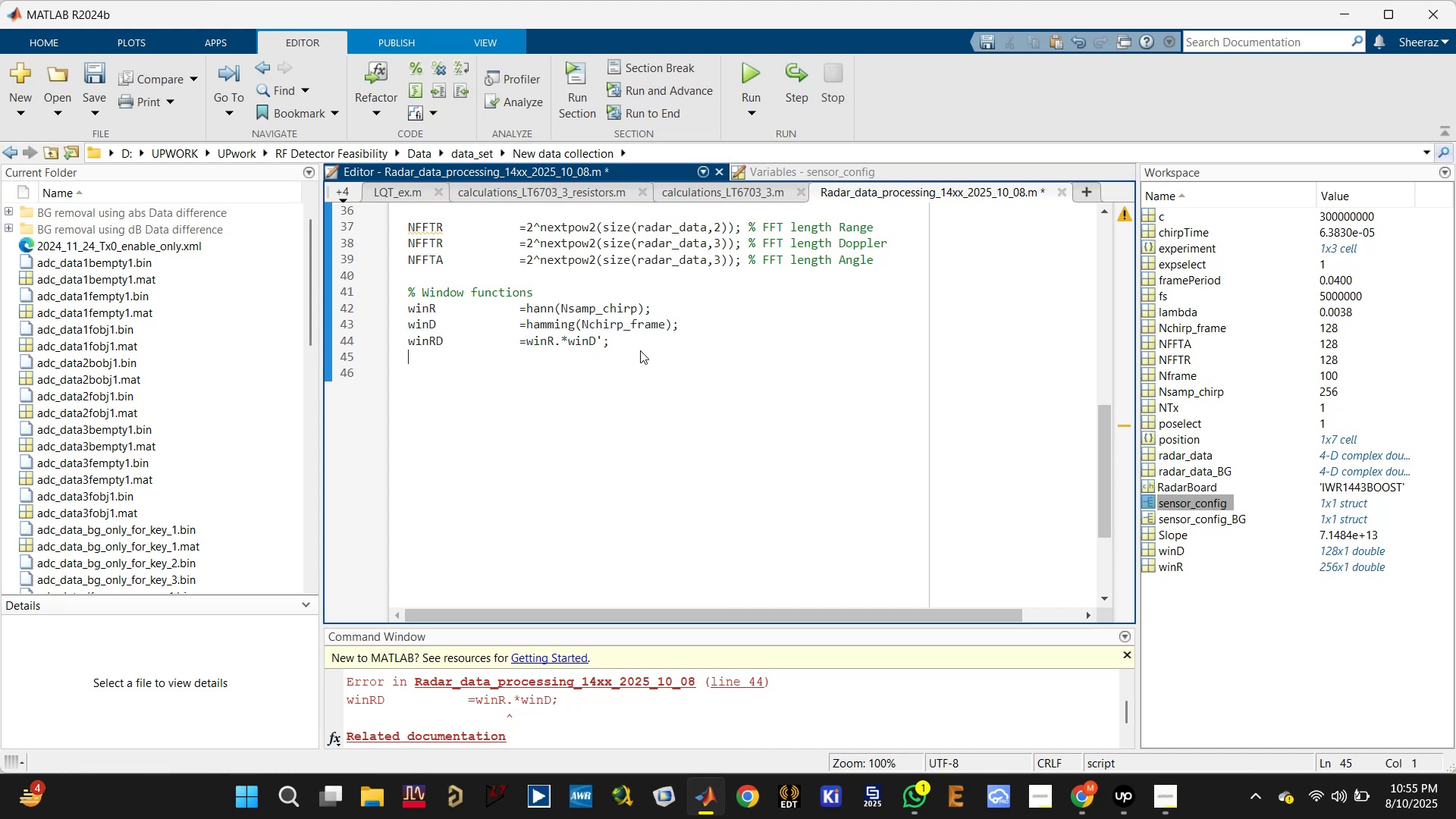 
key(Control+S)
 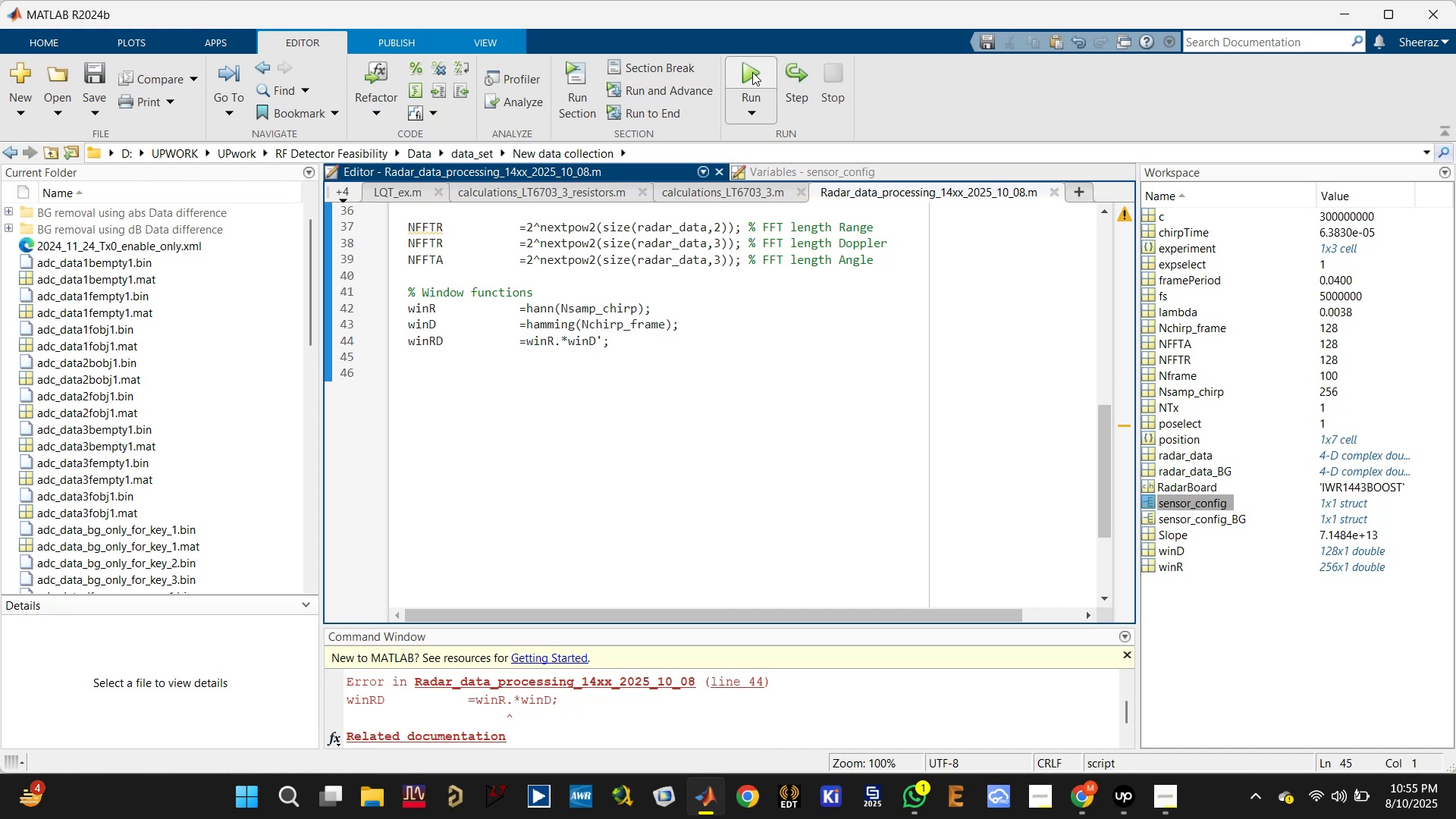 
left_click([752, 72])
 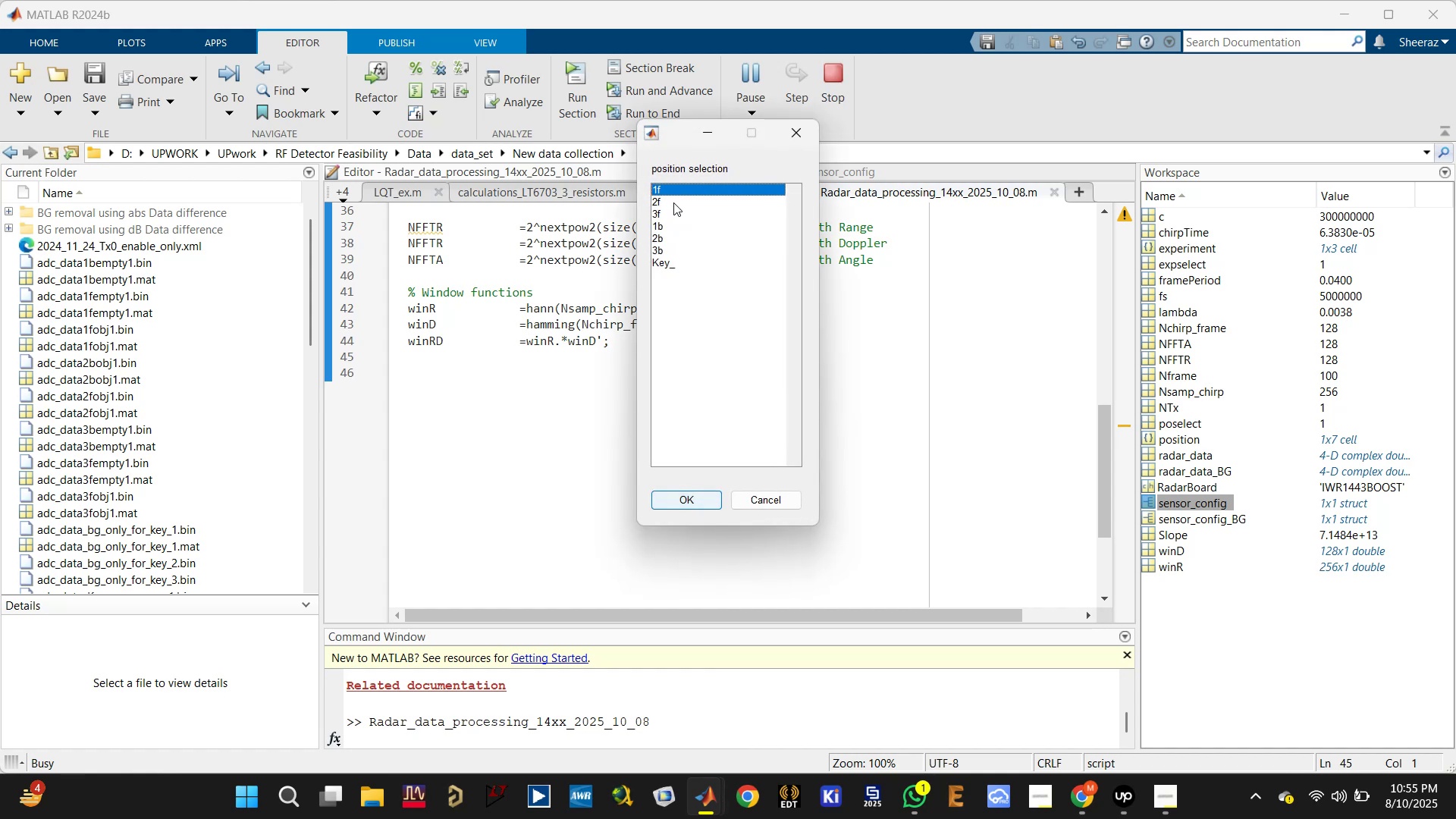 
double_click([673, 191])
 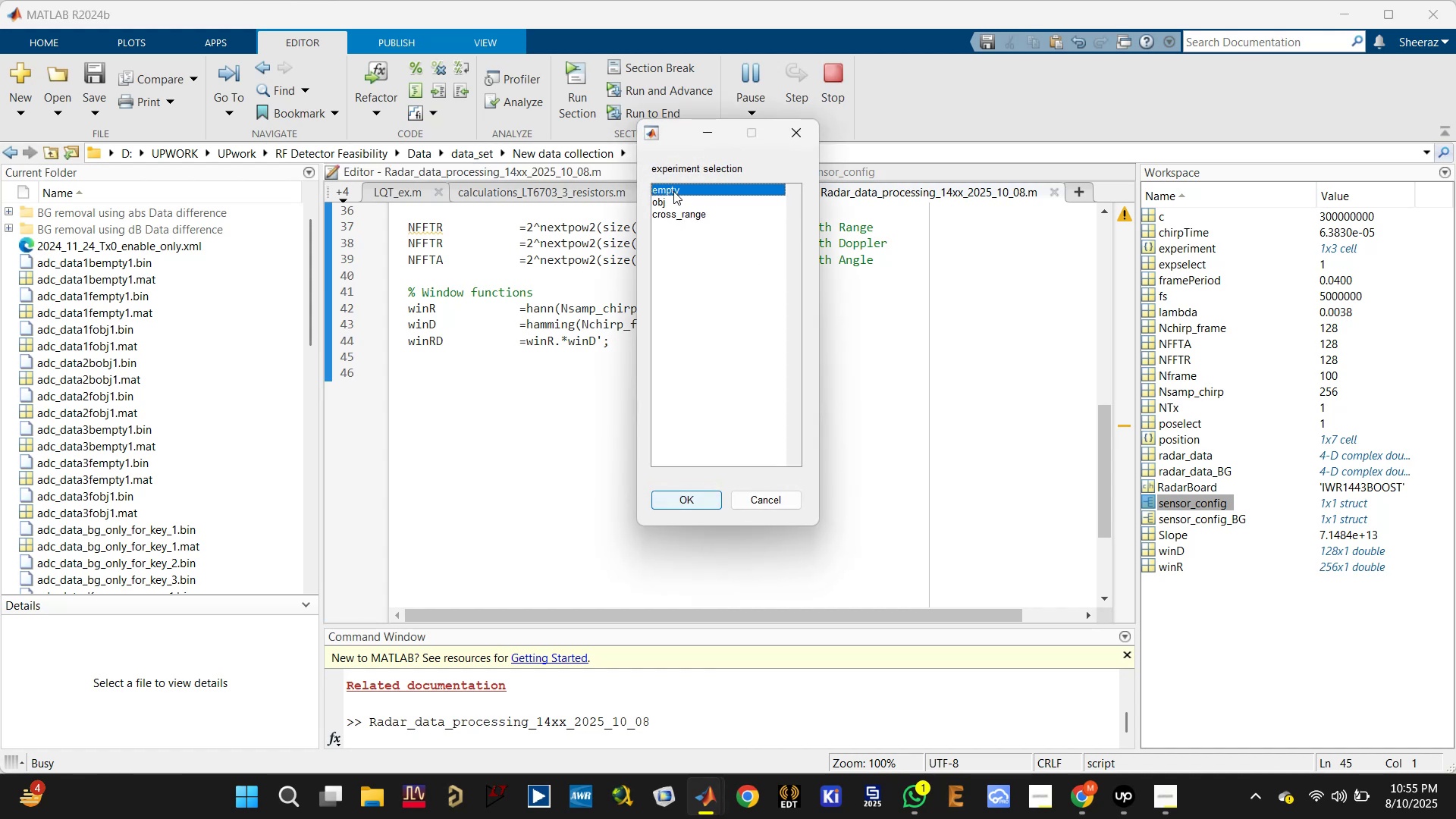 
double_click([673, 187])
 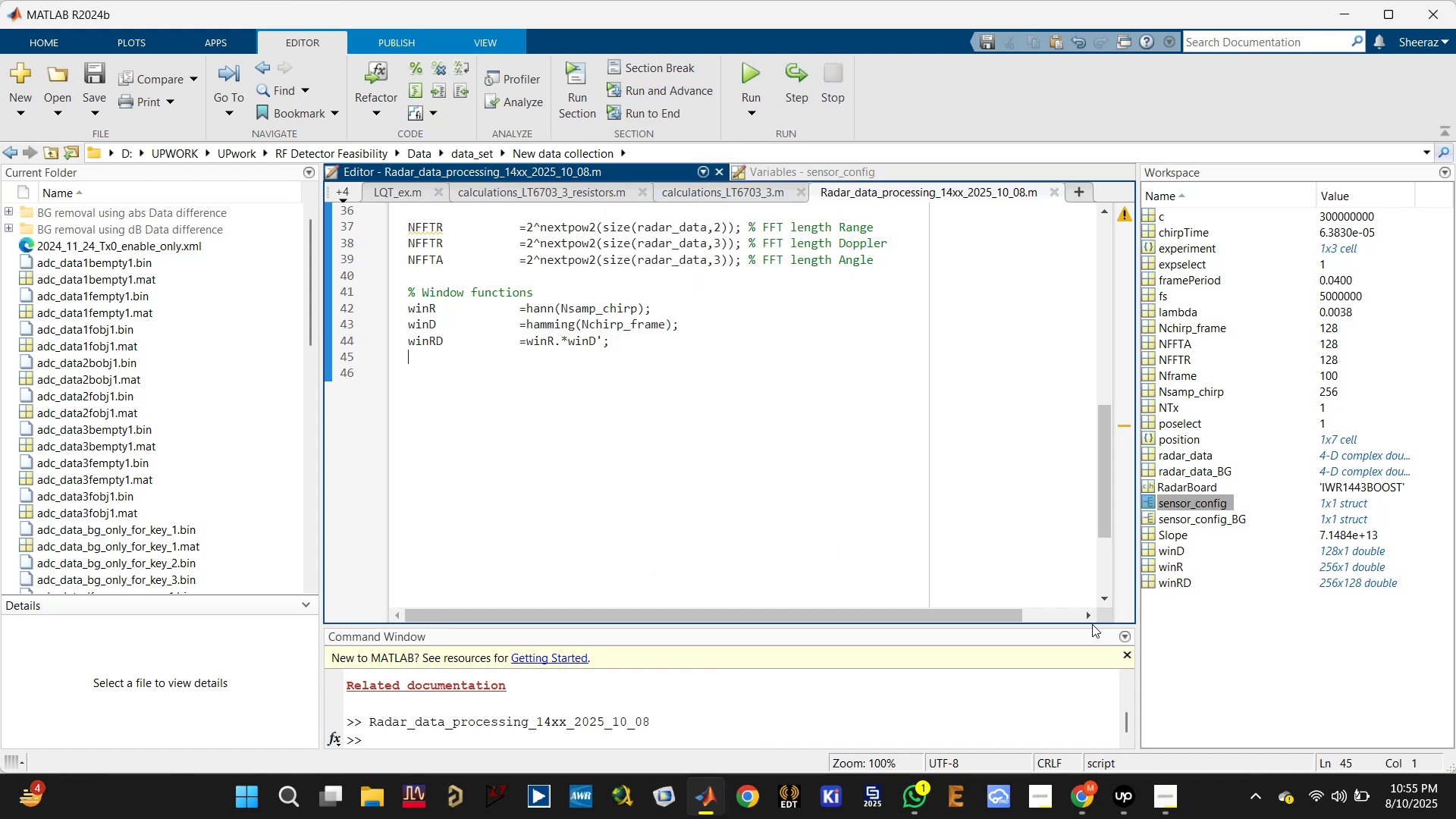 
left_click([754, 710])
 